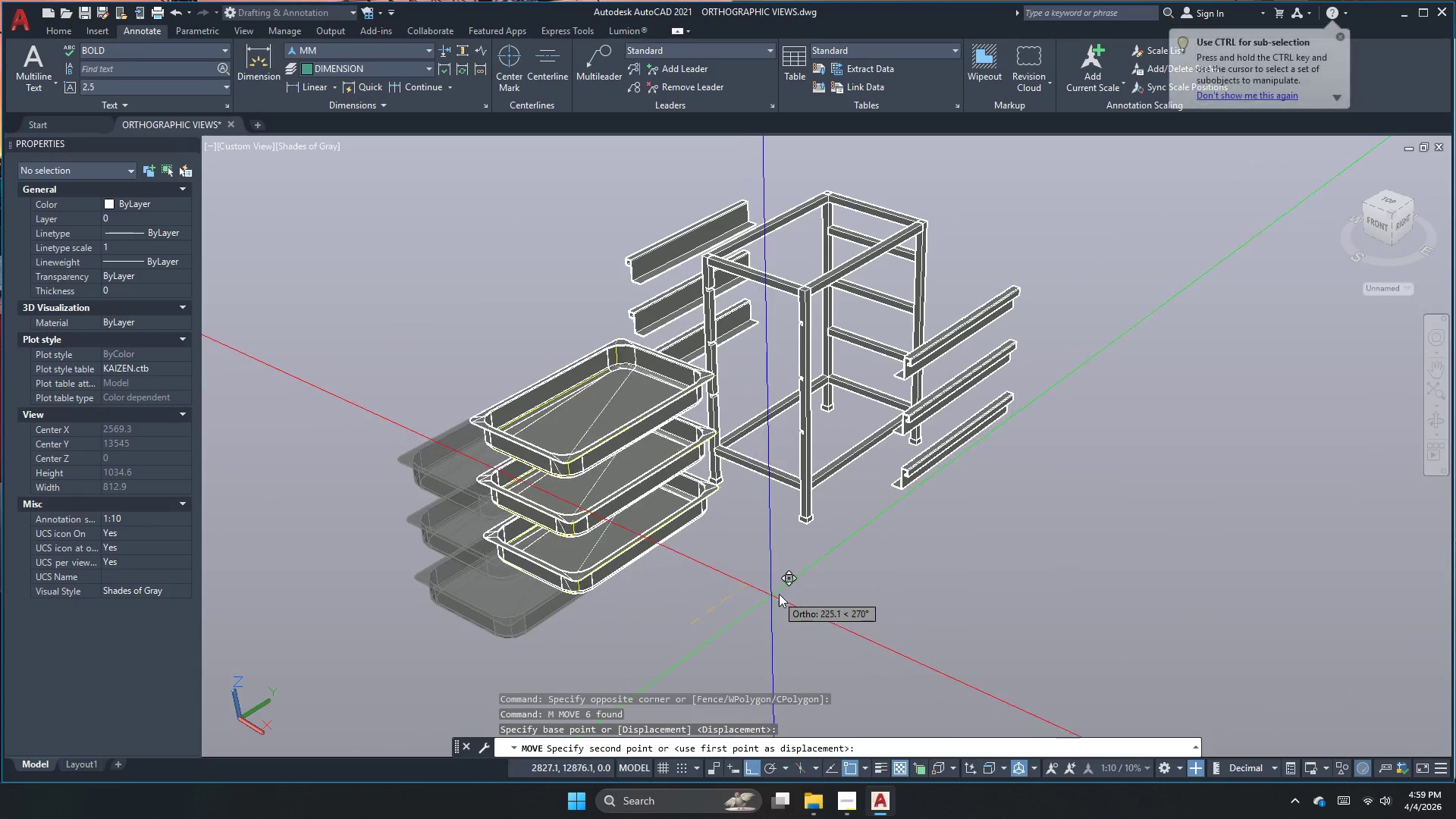 
left_click([780, 594])
 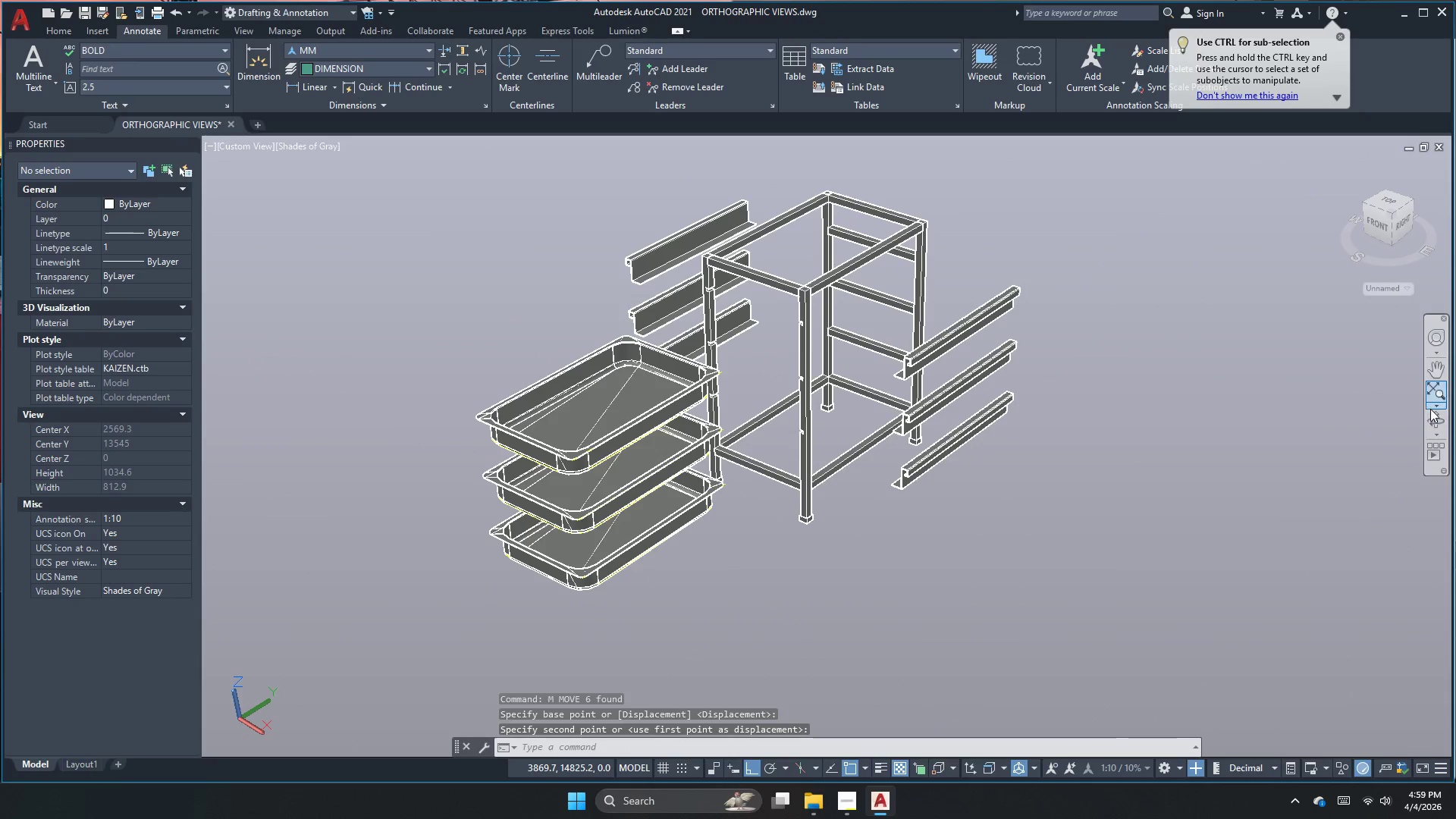 
left_click([1439, 419])
 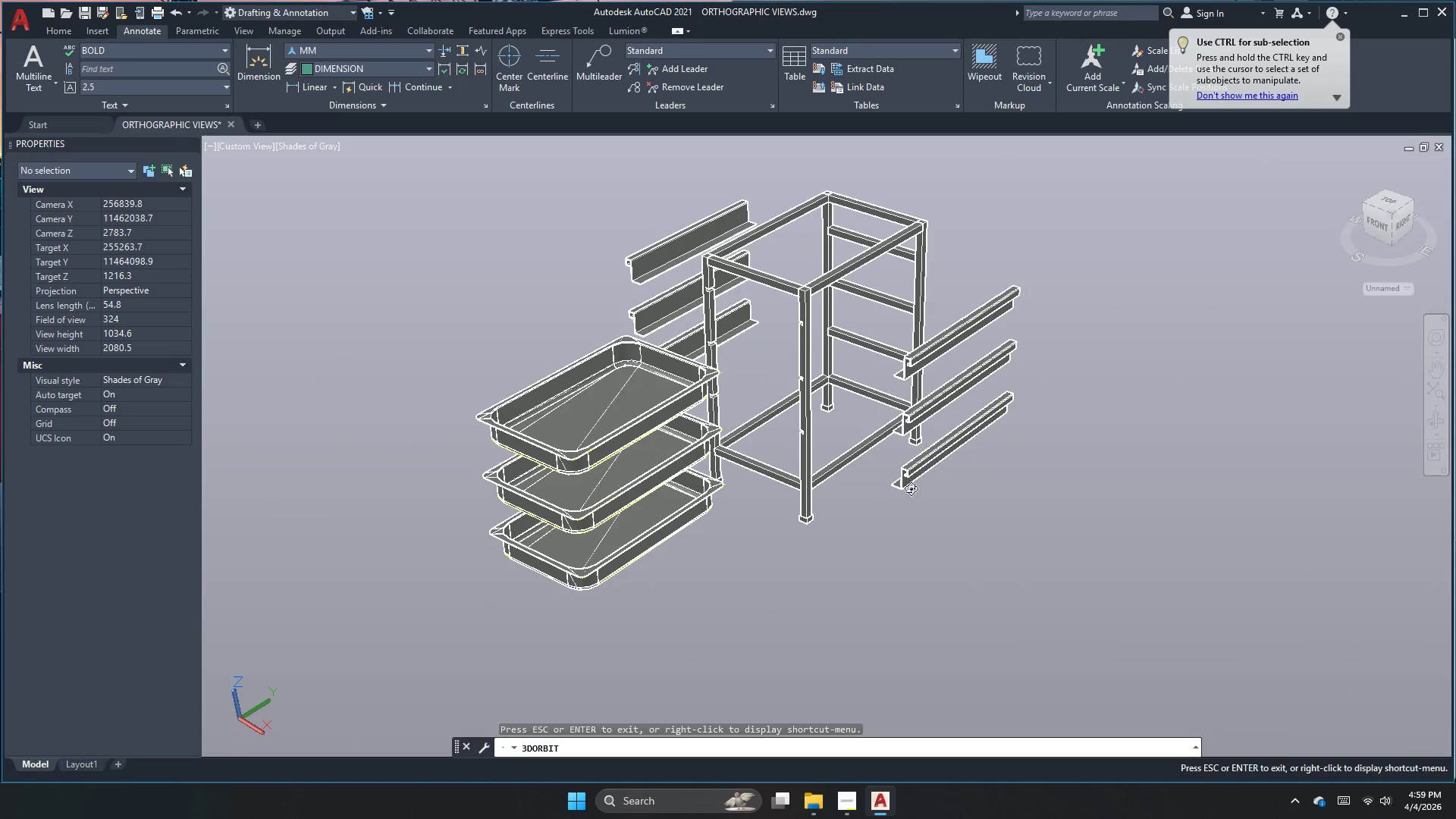 
left_click_drag(start_coordinate=[910, 490], to_coordinate=[1126, 534])
 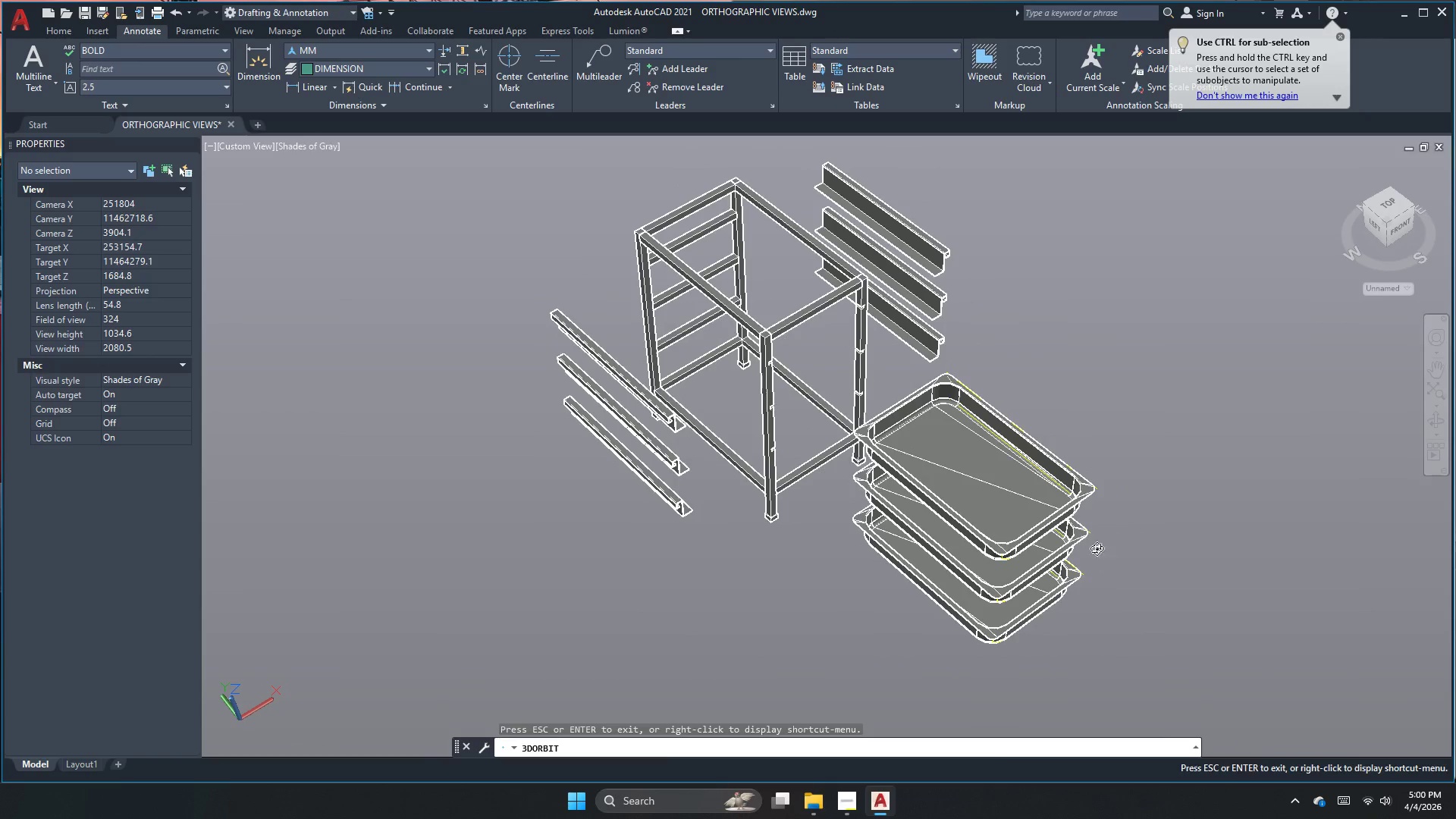 
key(Escape)
 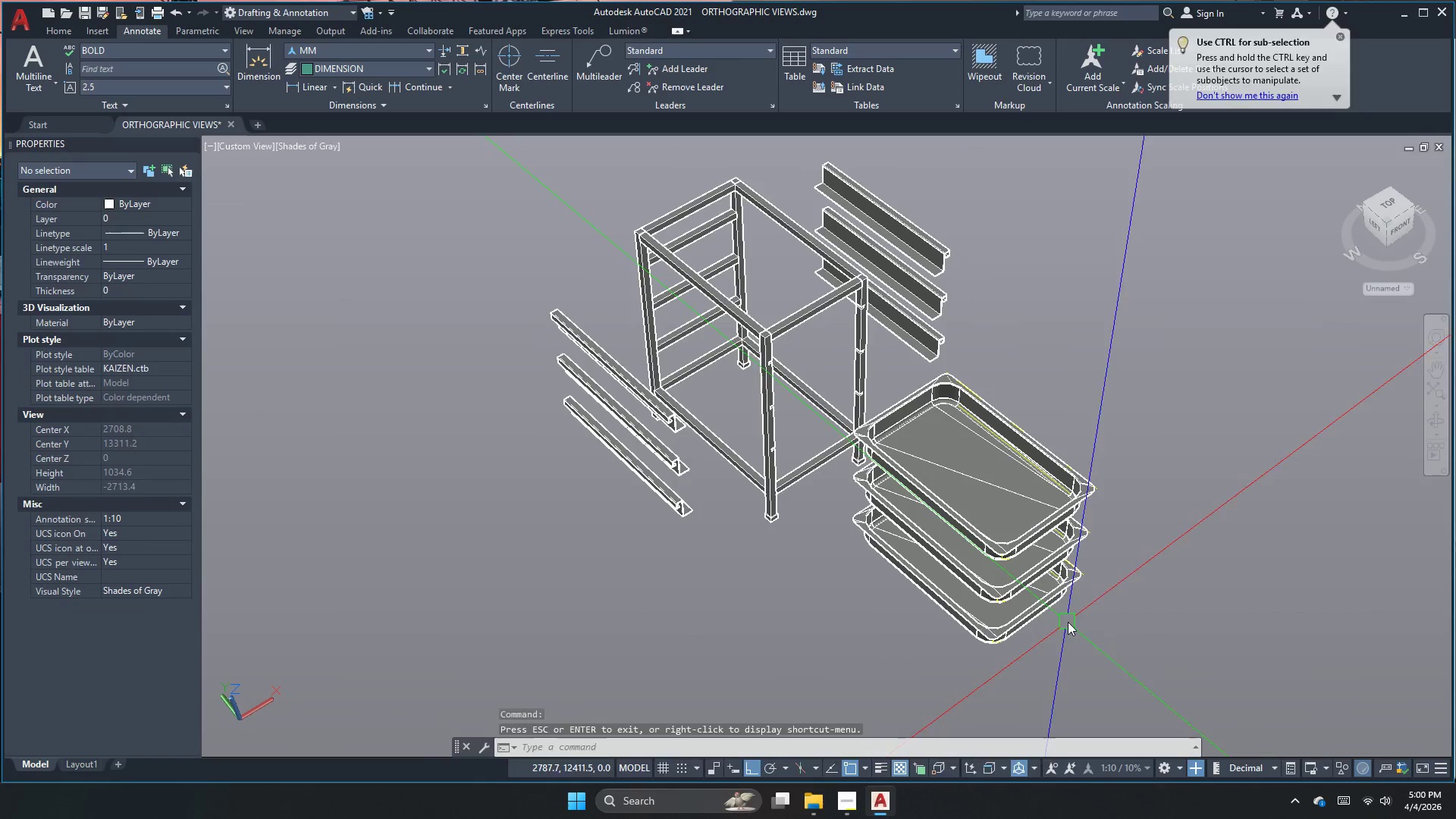 
left_click_drag(start_coordinate=[1068, 623], to_coordinate=[1065, 602])
 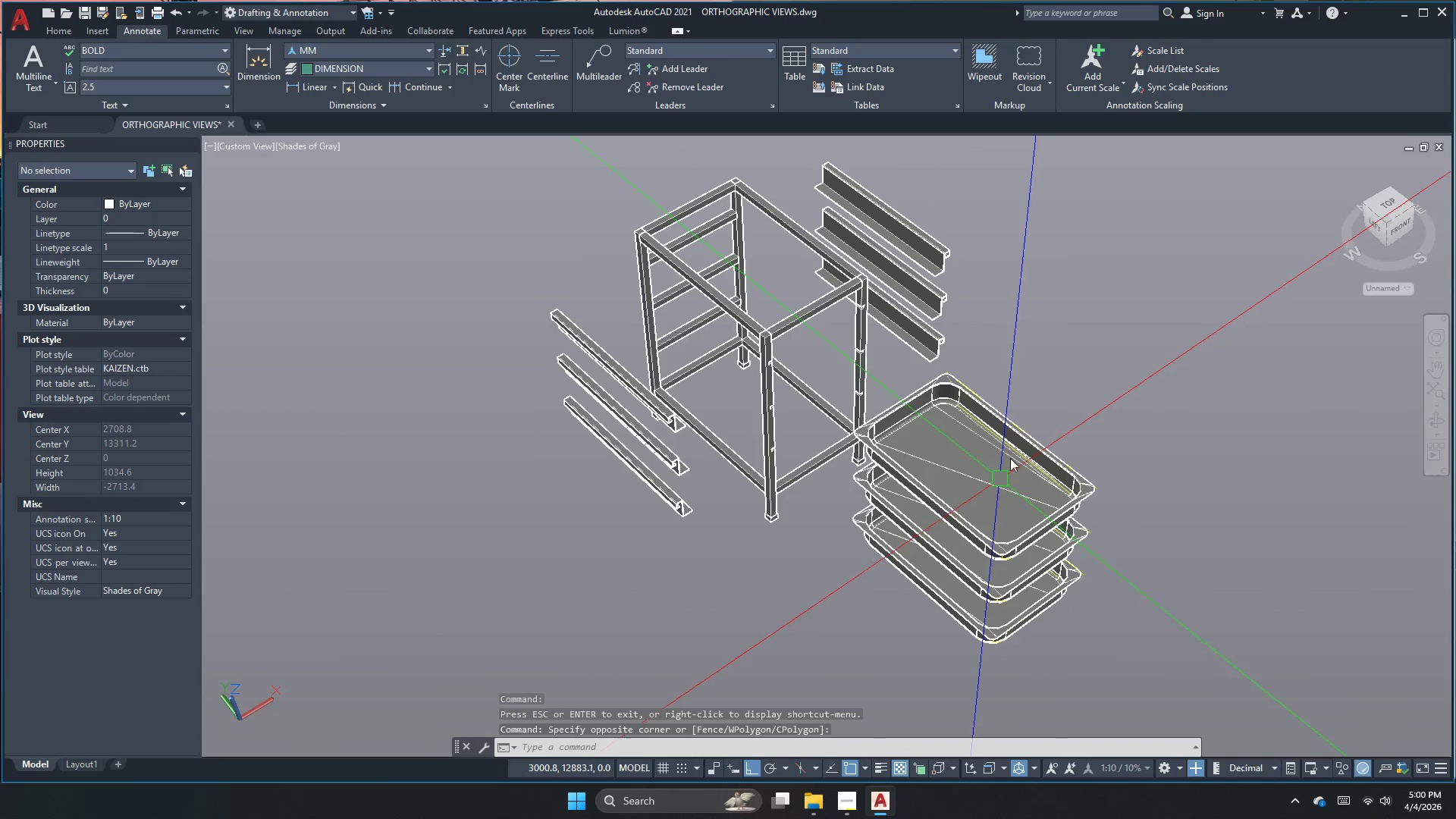 
left_click_drag(start_coordinate=[1067, 368], to_coordinate=[999, 494])
 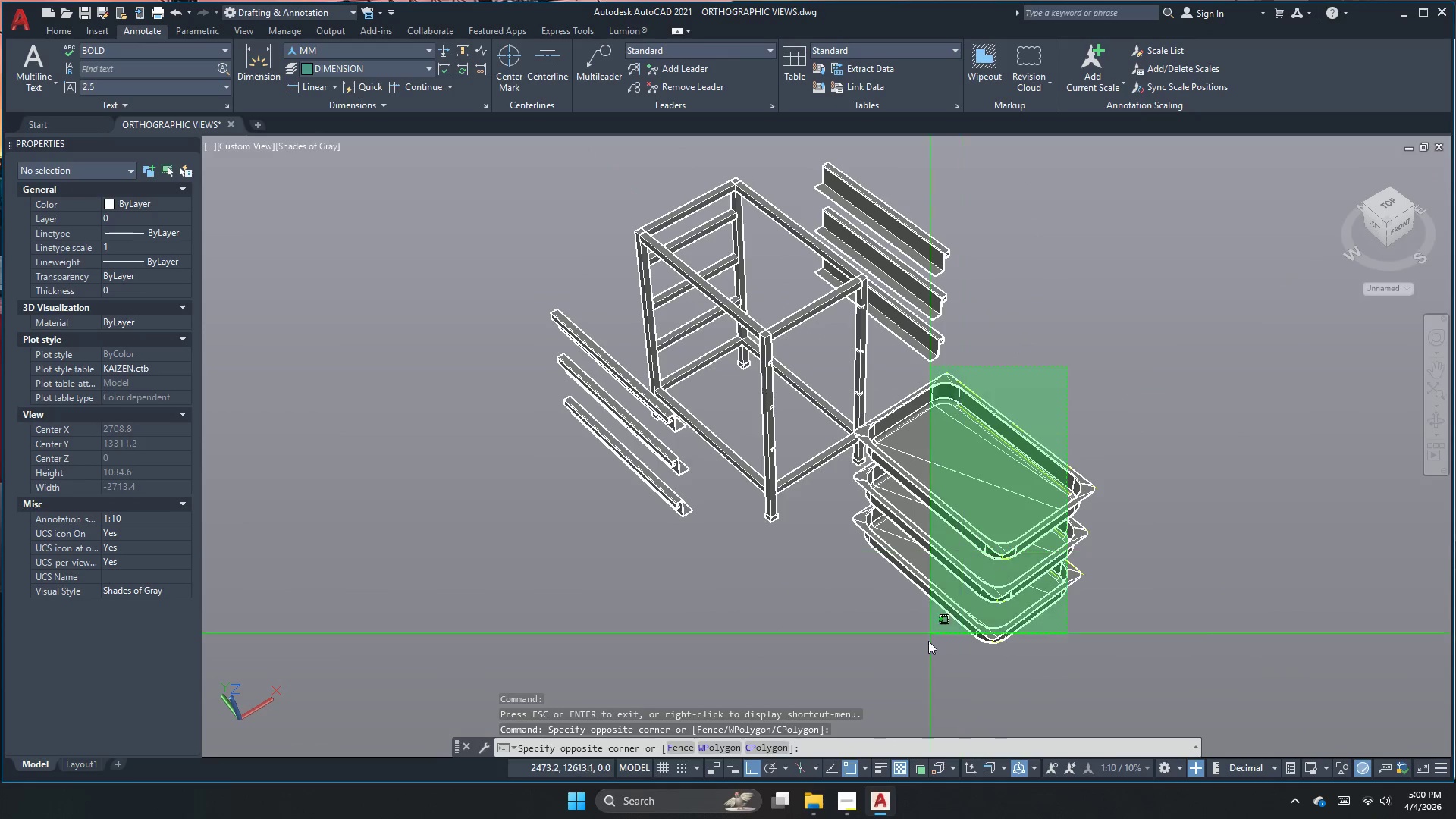 
left_click_drag(start_coordinate=[924, 648], to_coordinate=[920, 654])
 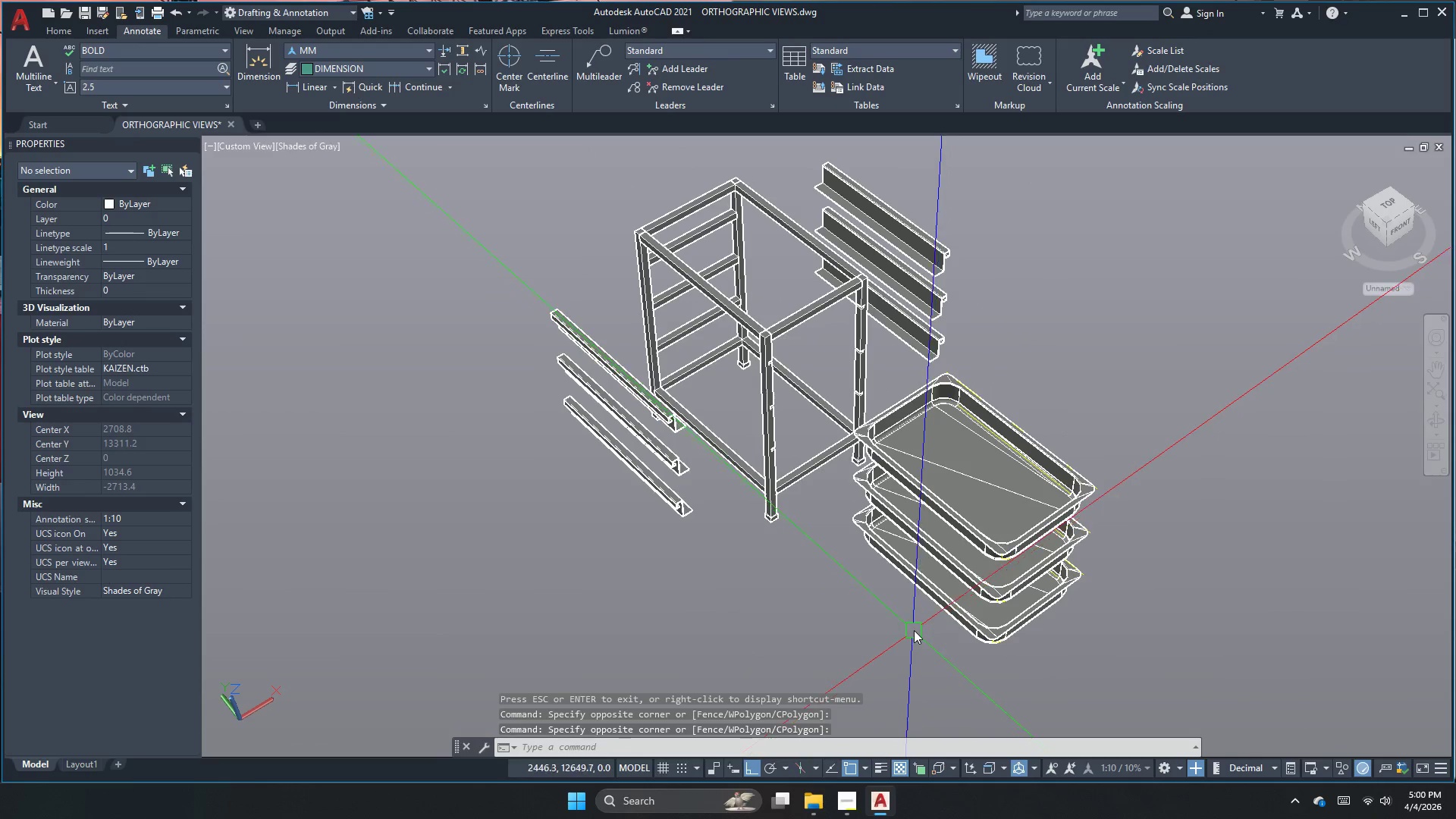 
key(Escape)
 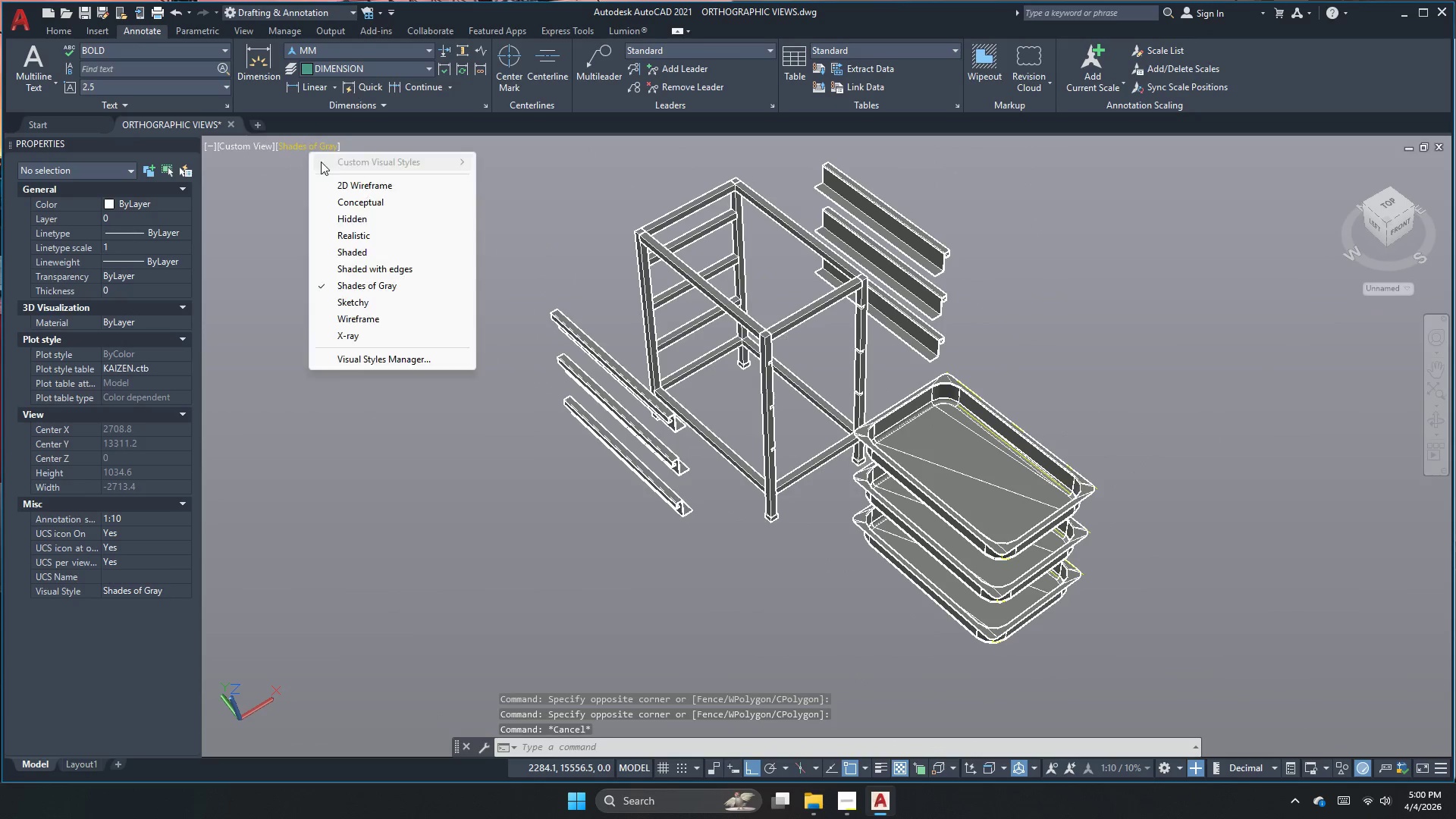 
left_click([328, 178])
 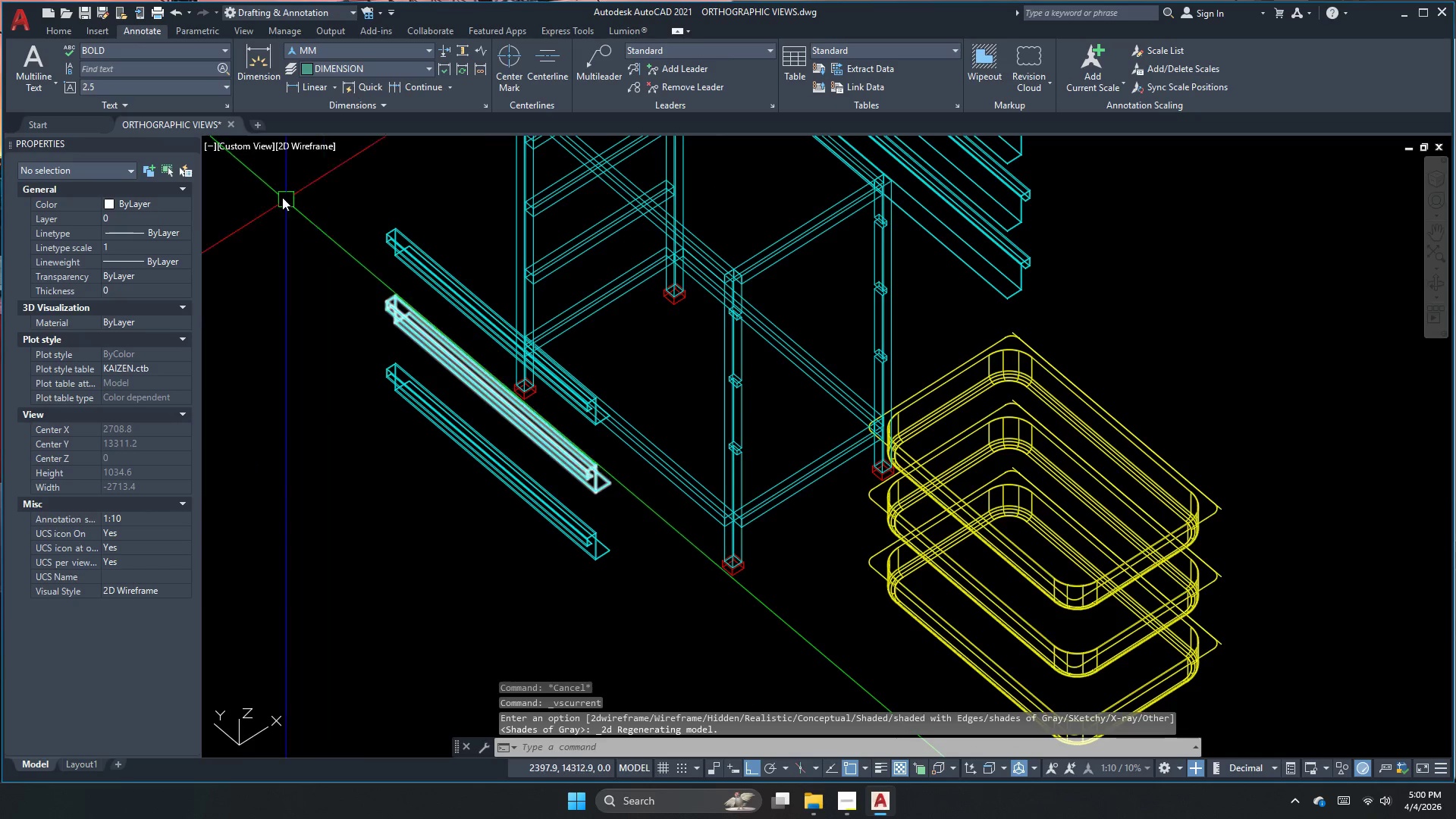 
left_click([256, 151])
 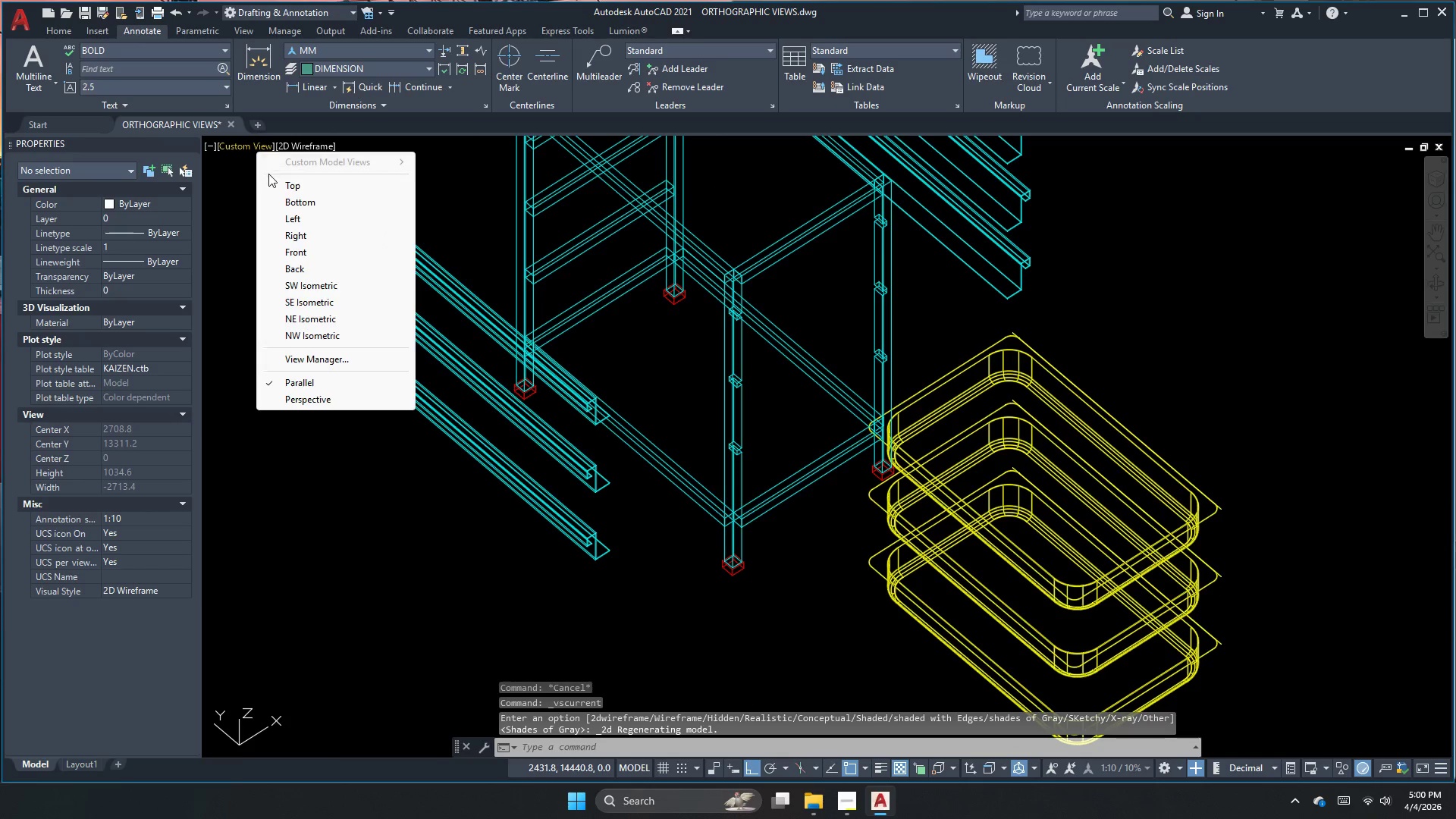 
left_click([273, 178])
 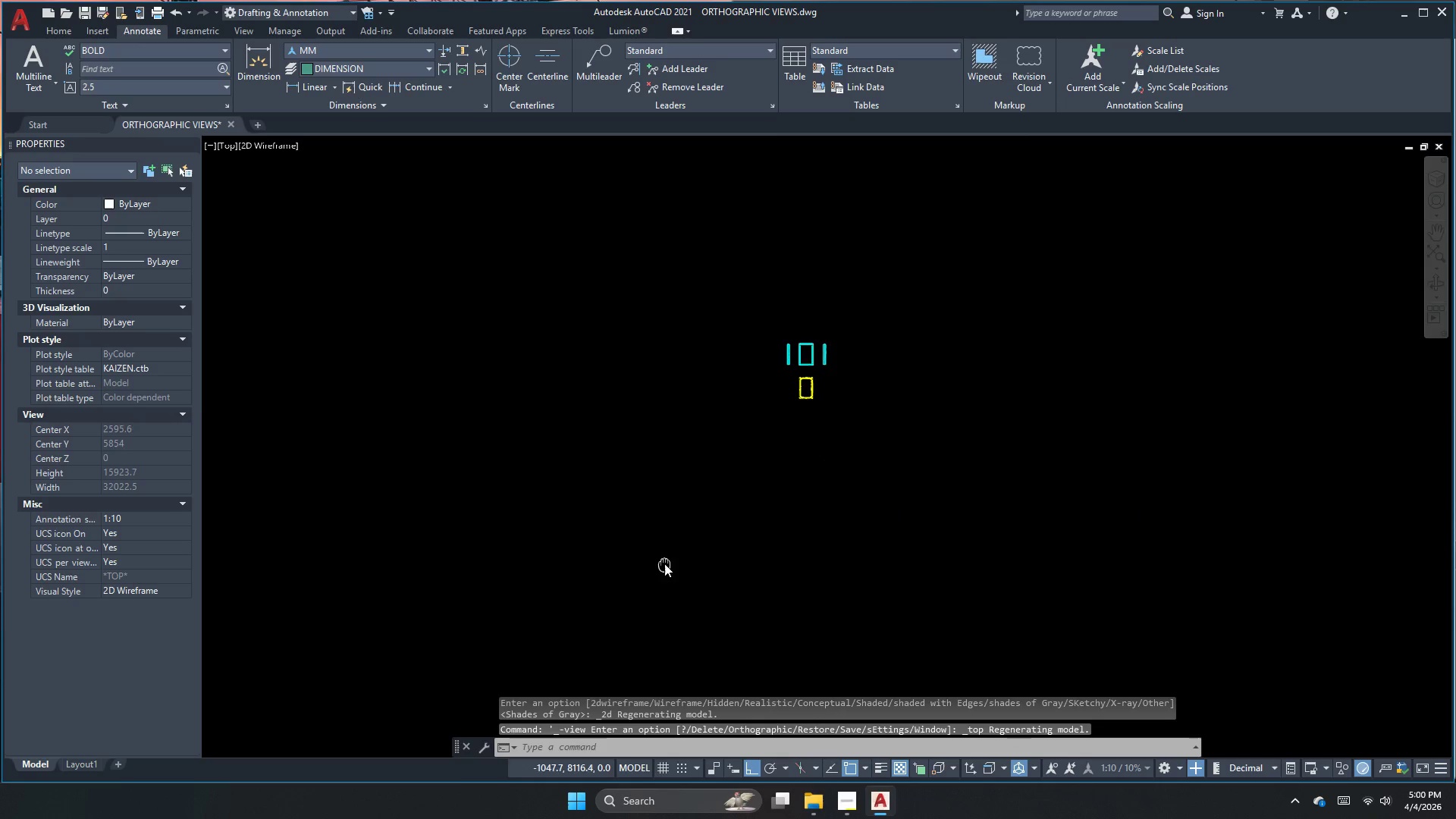 
scroll: coordinate [842, 361], scroll_direction: up, amount: 3.0
 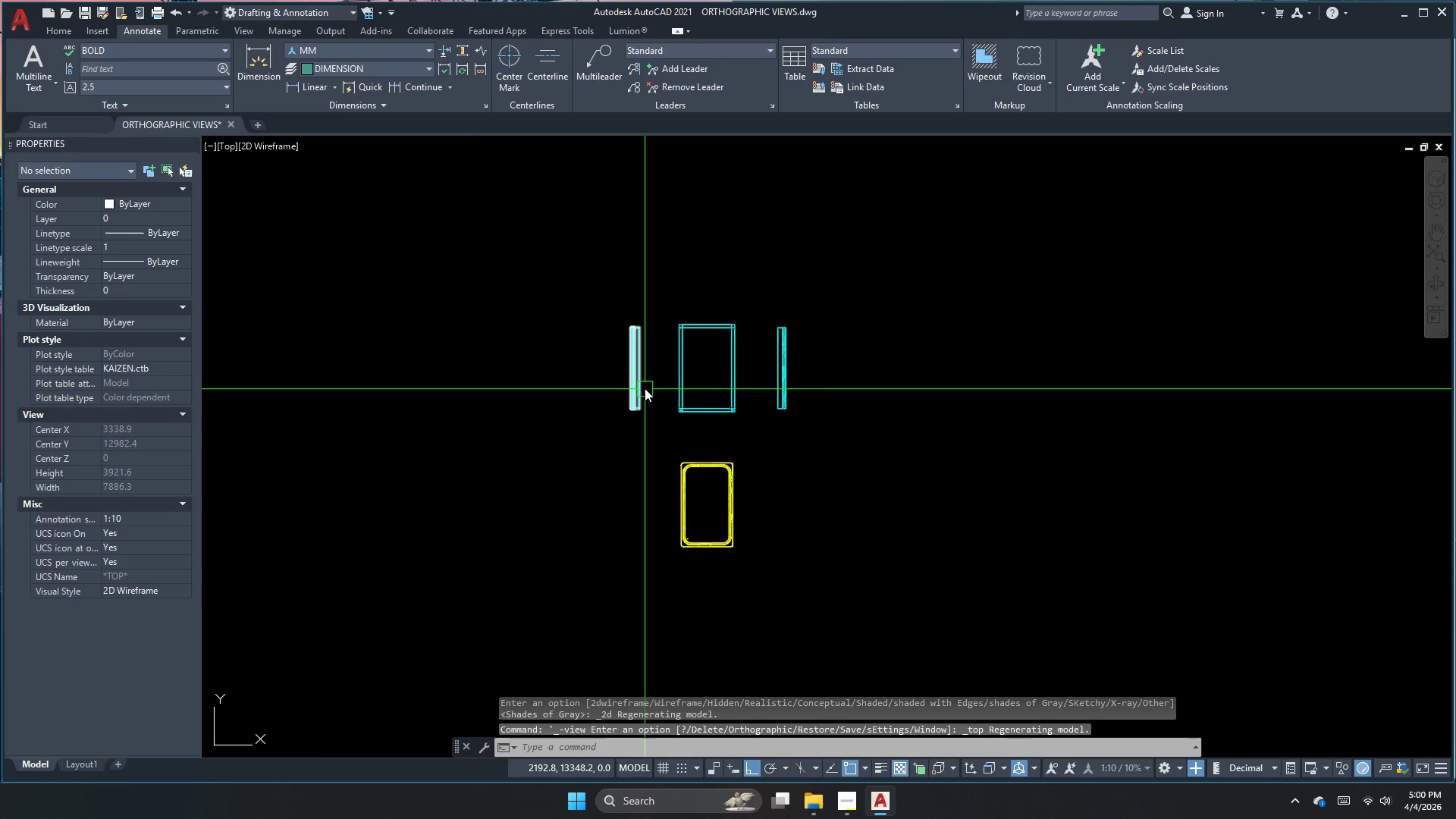 
key(Escape)
 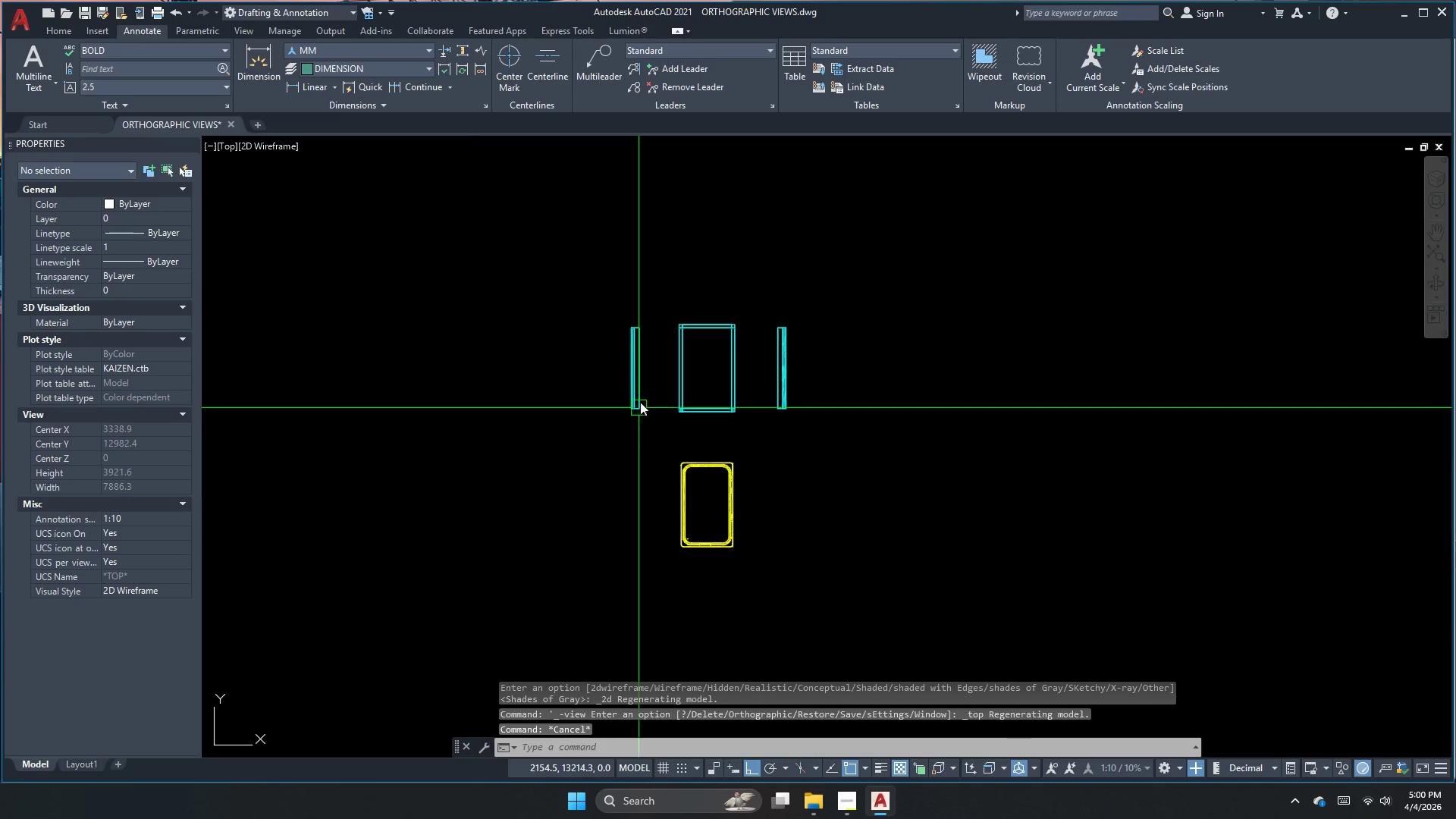 
left_click_drag(start_coordinate=[664, 464], to_coordinate=[651, 414])
 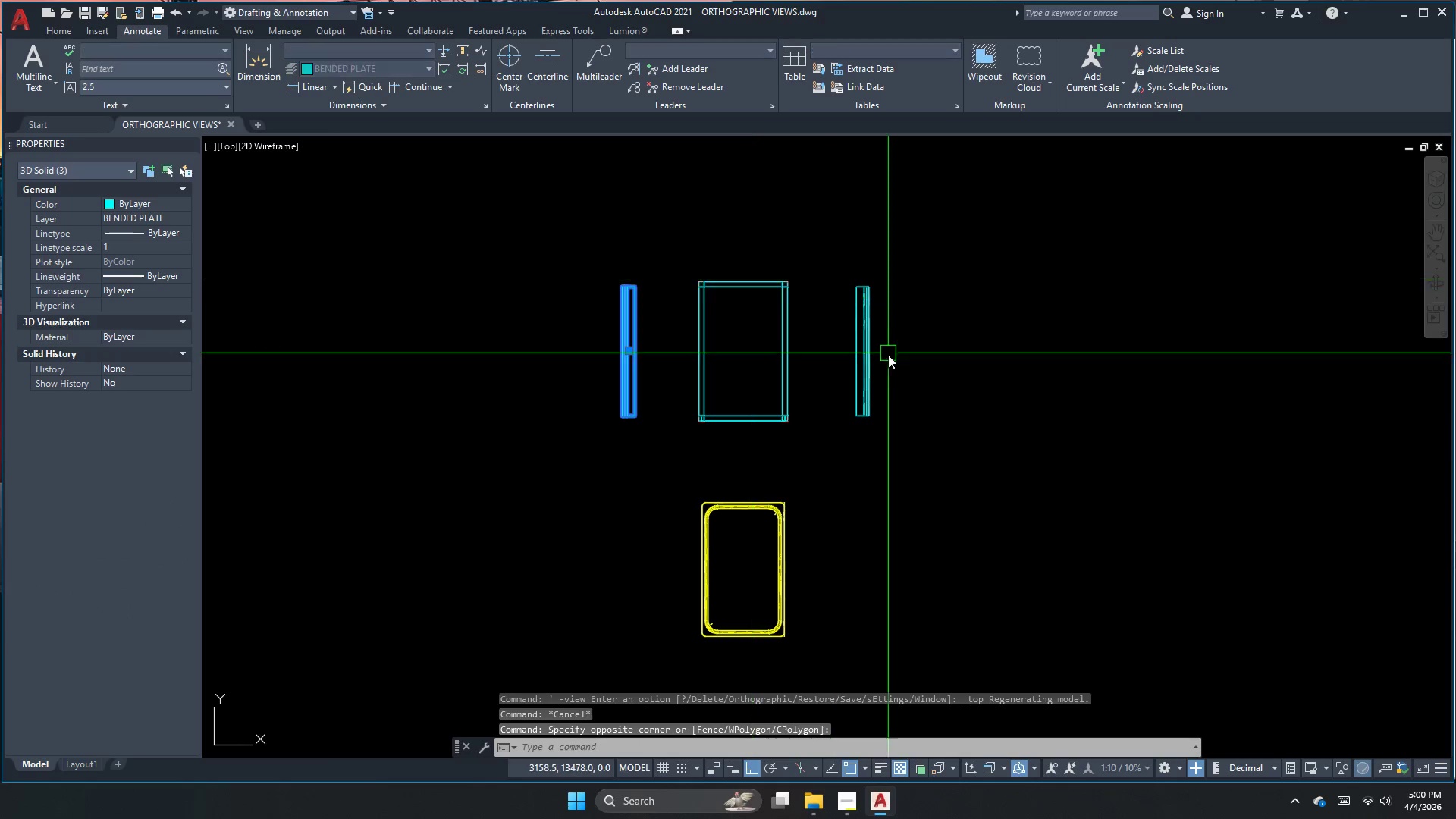 
scroll: coordinate [645, 396], scroll_direction: up, amount: 1.0
 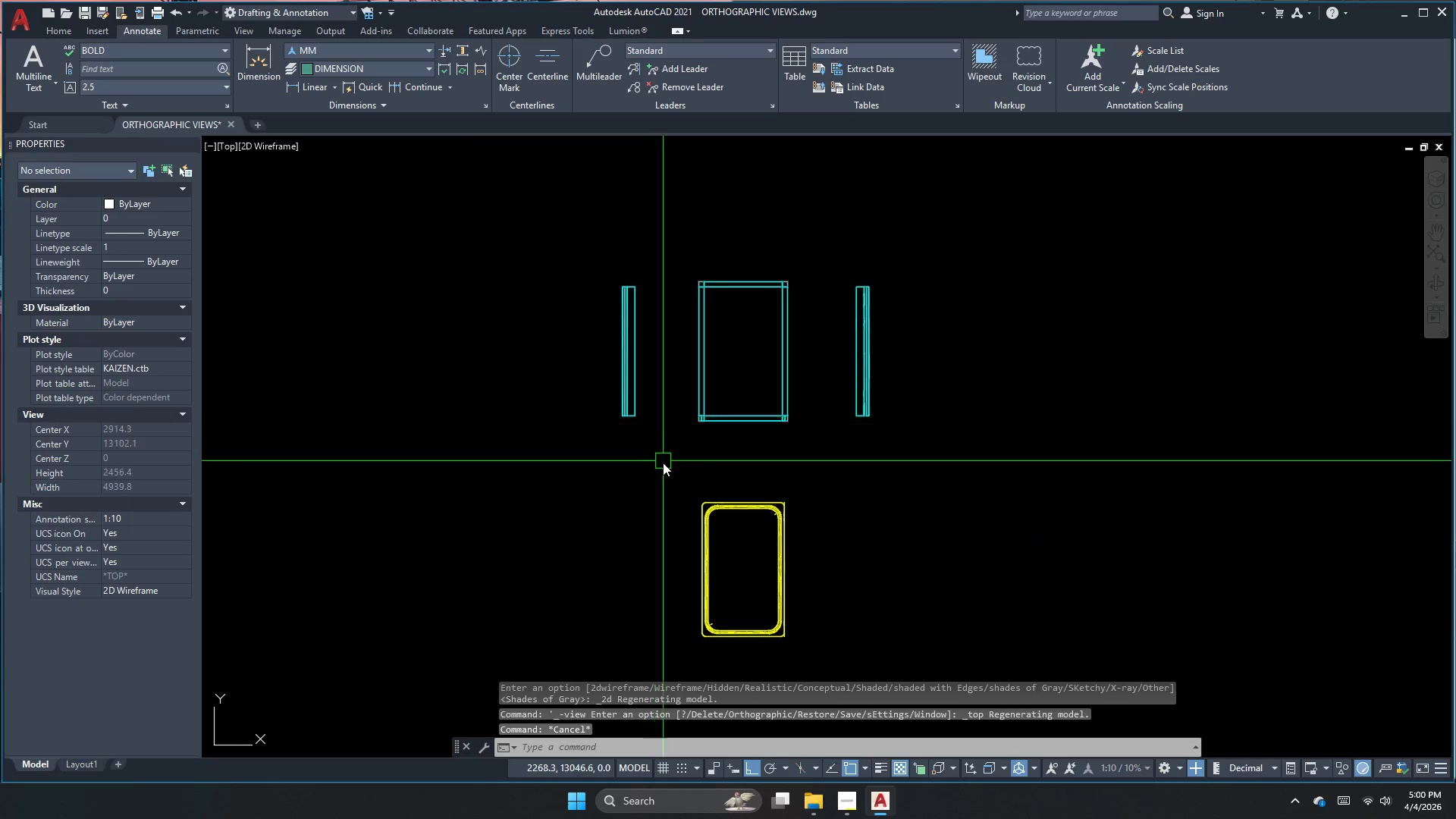 
key(Escape)
 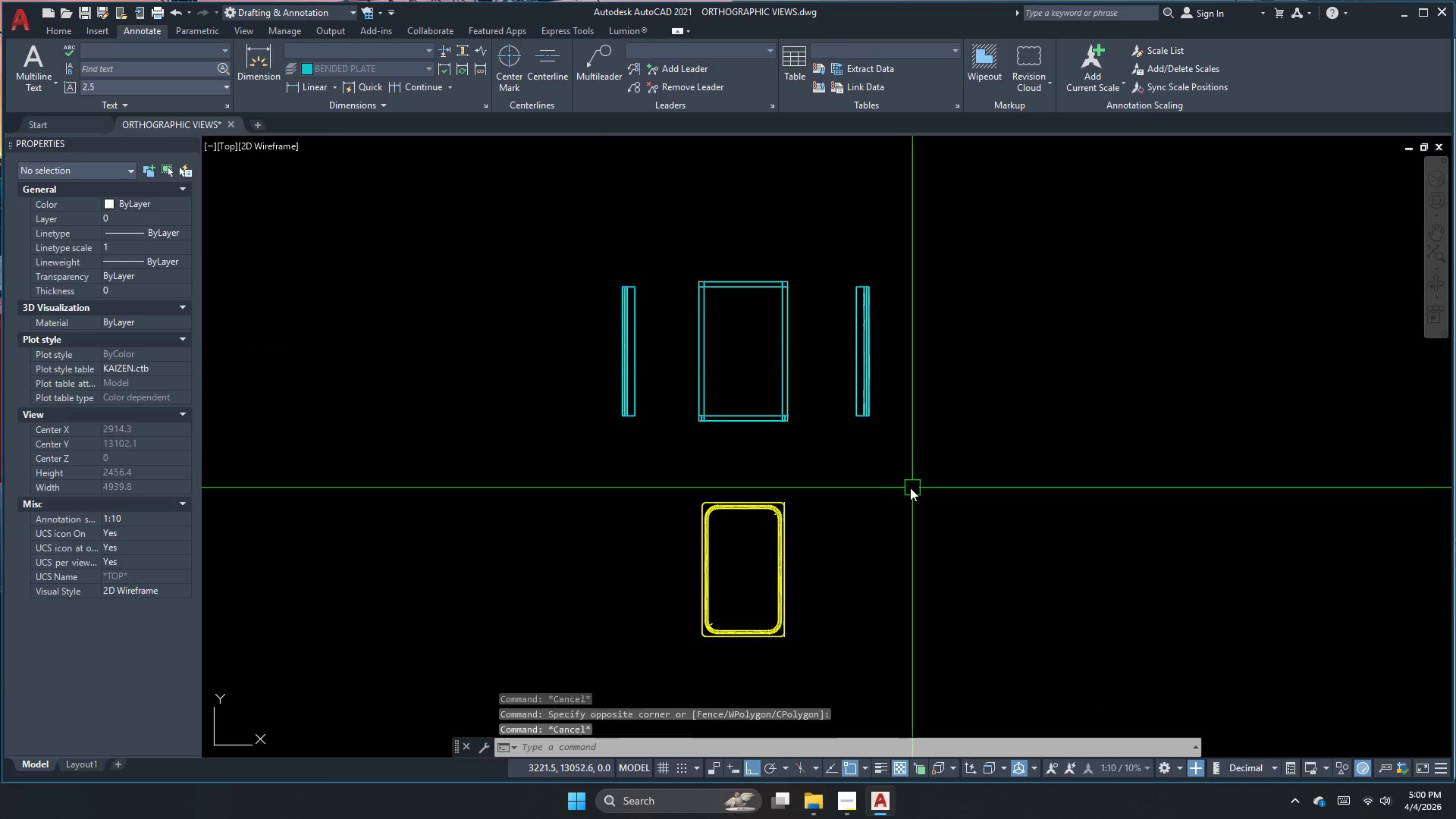 
left_click_drag(start_coordinate=[910, 488], to_coordinate=[864, 336])
 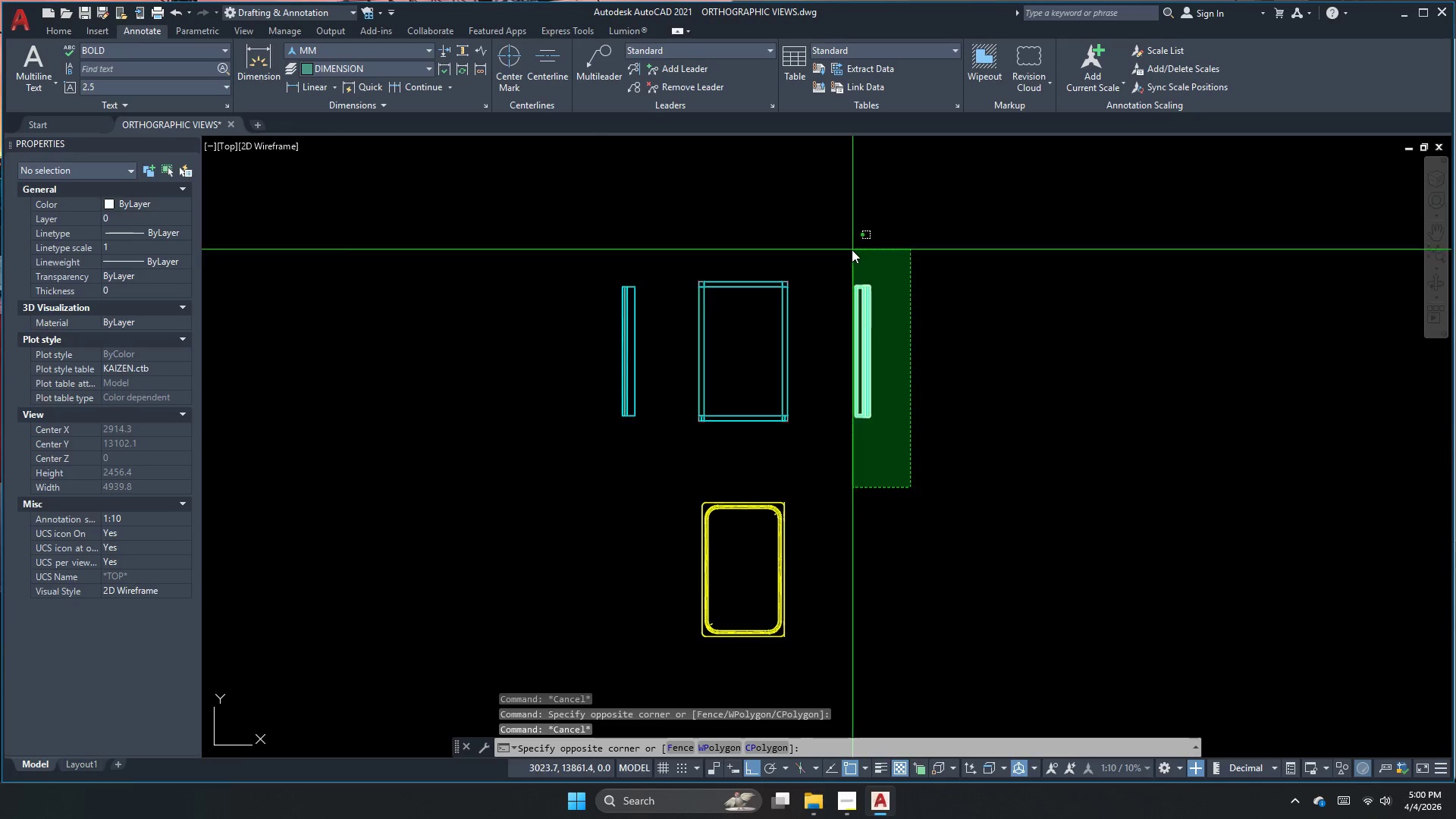 
double_click([852, 247])
 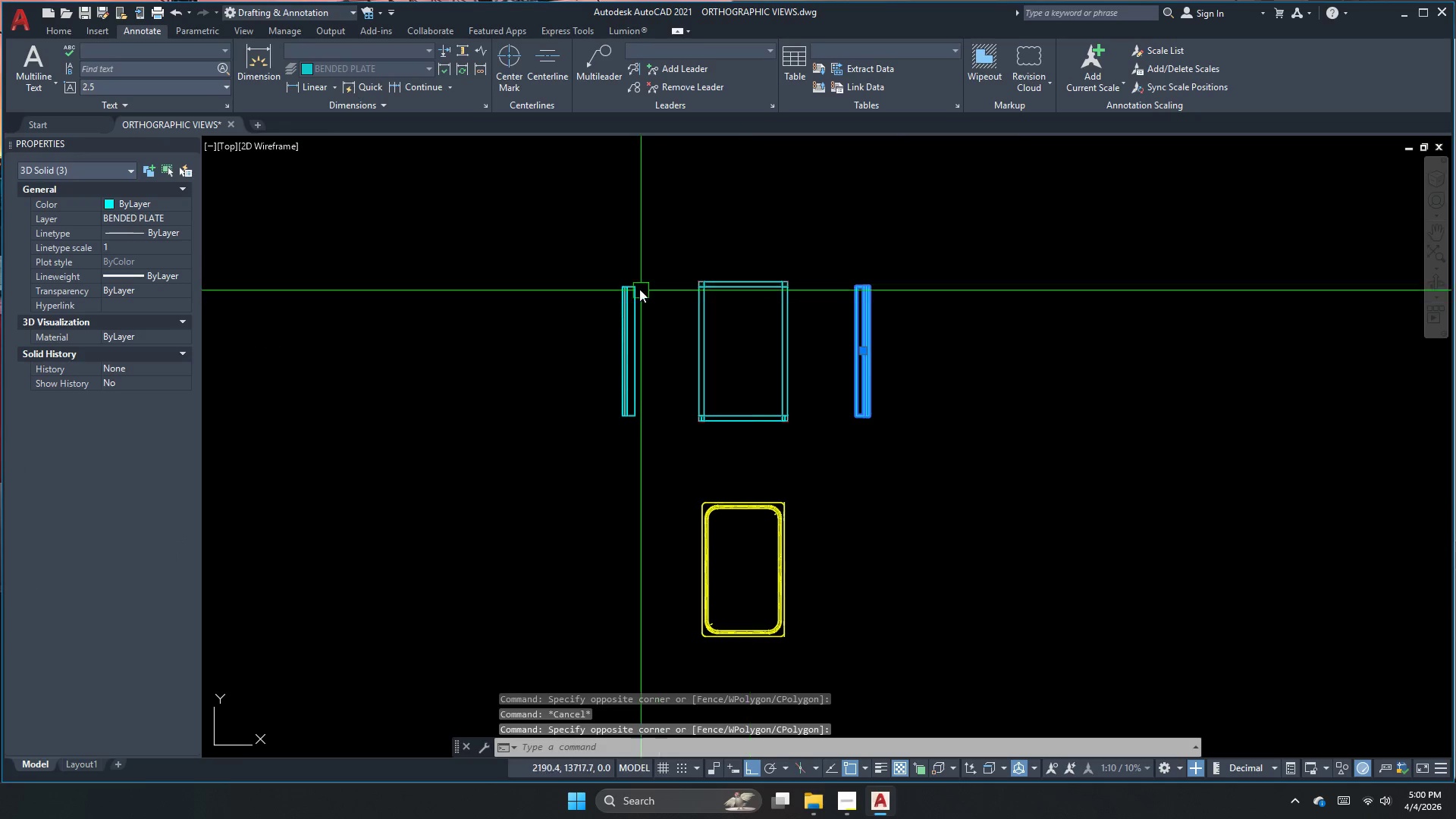 
type(e mi )
key(Escape)
 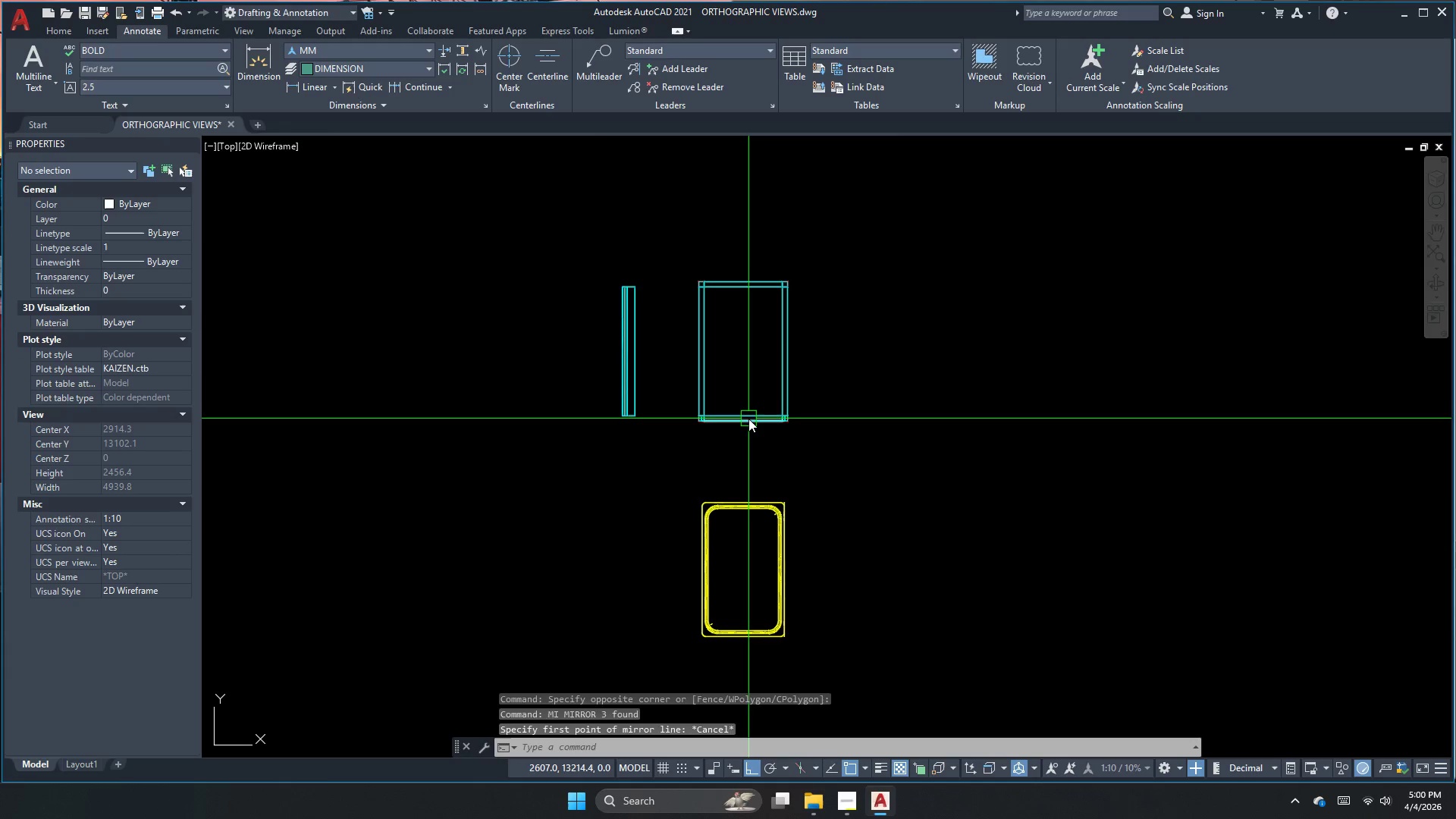 
left_click_drag(start_coordinate=[667, 247], to_coordinate=[638, 302])
 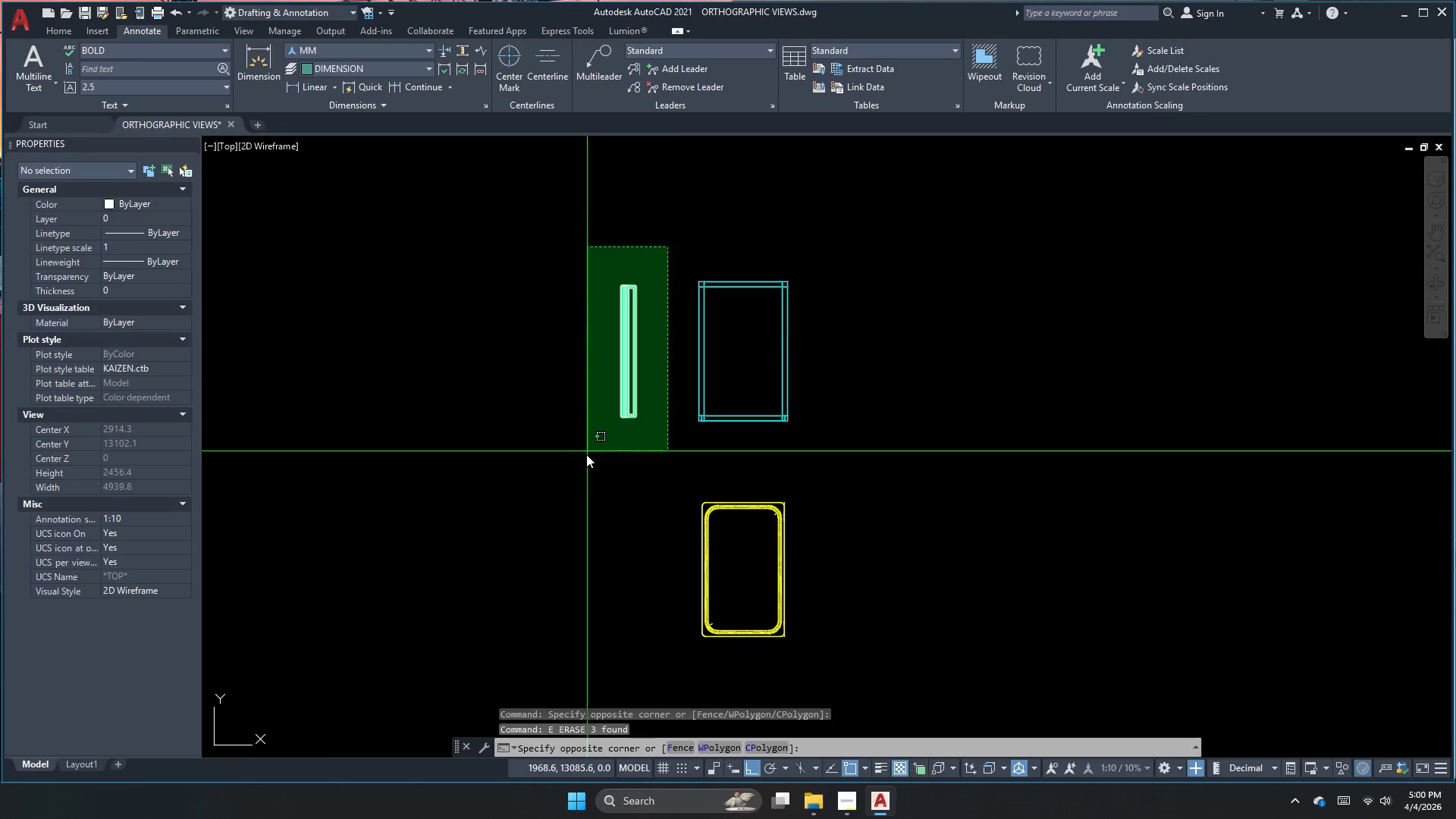 
left_click_drag(start_coordinate=[585, 460], to_coordinate=[582, 467])
 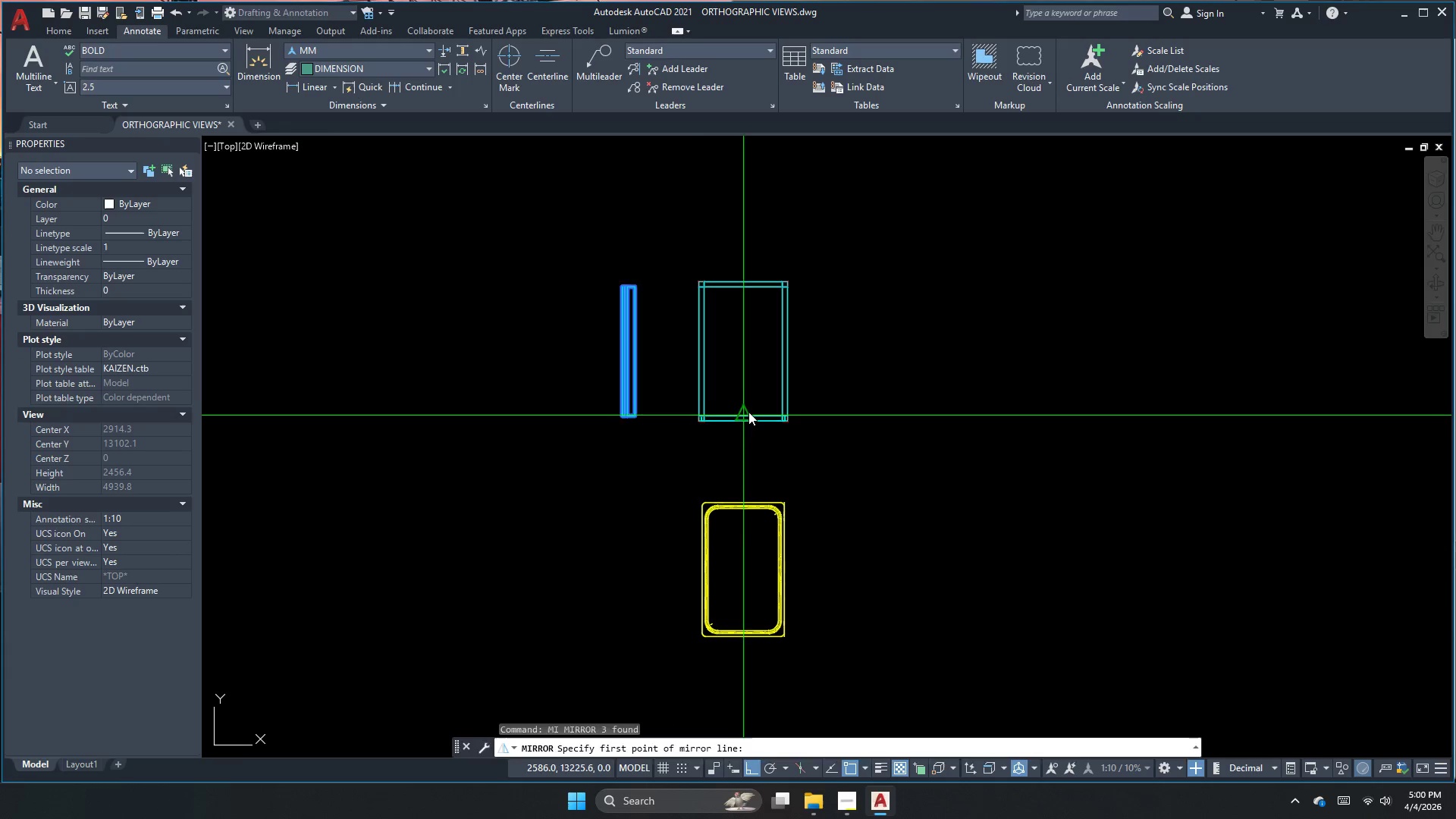 
key(Control+Z)
 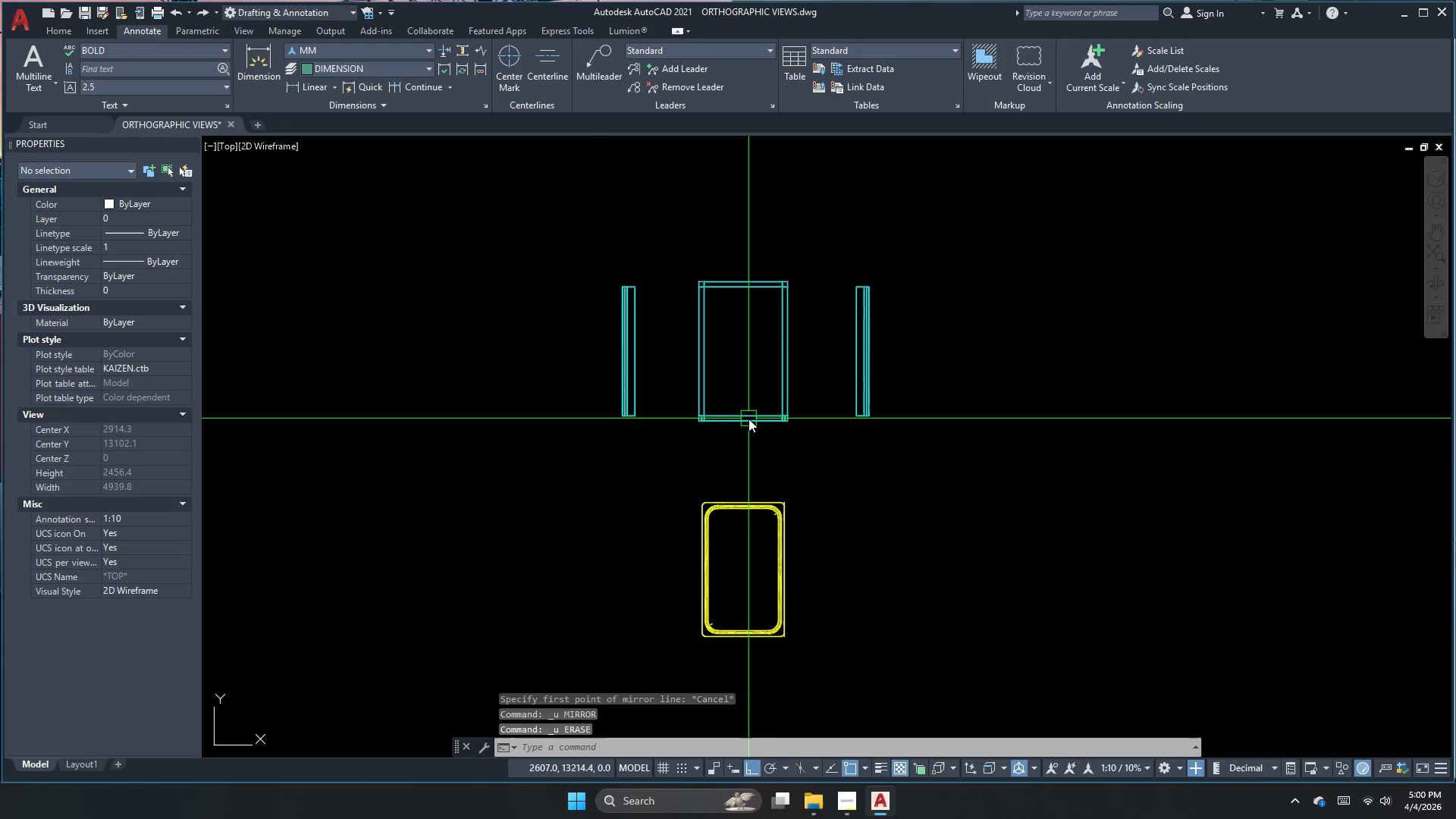 
key(Control+Z)
 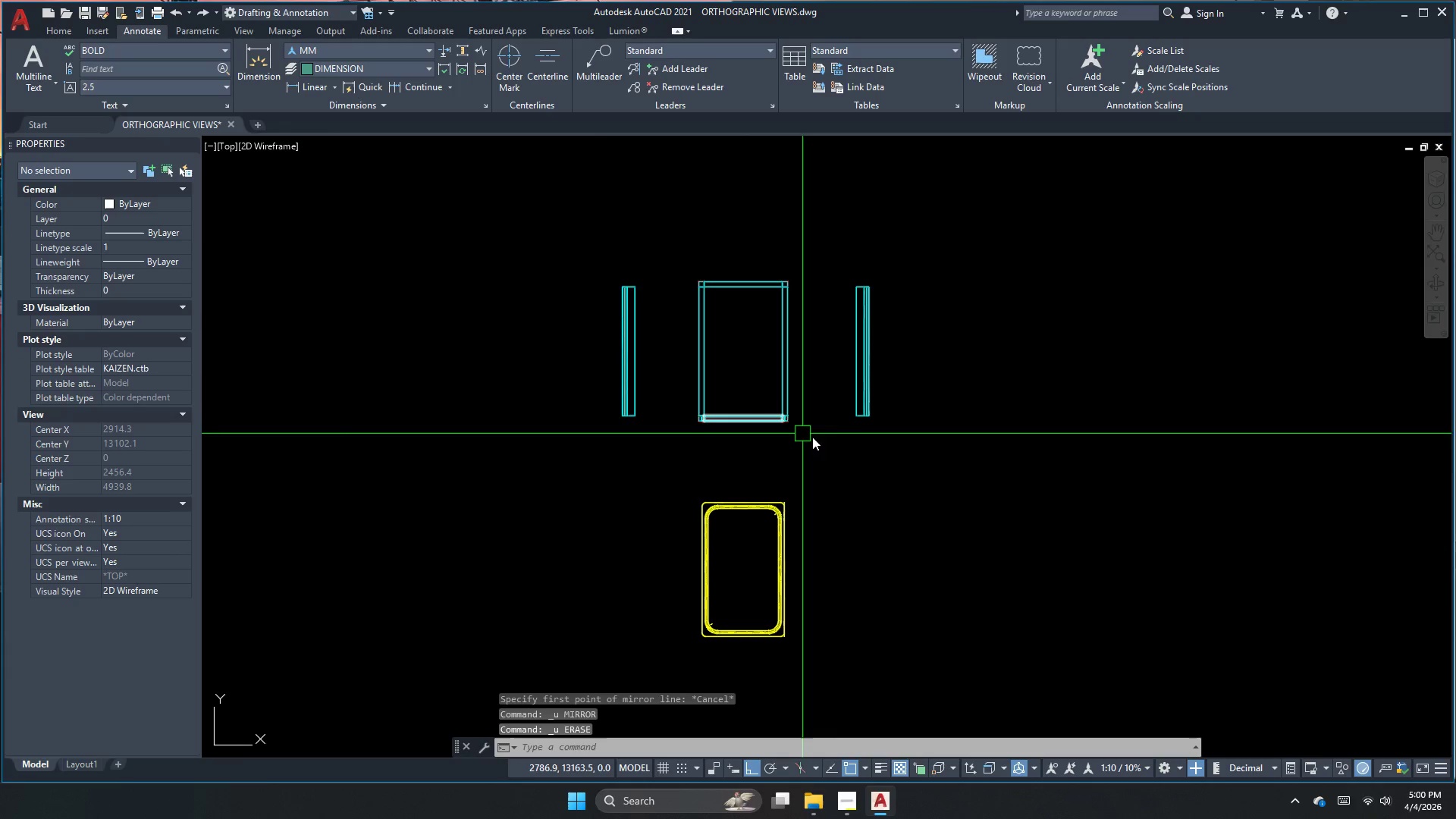 
key(Escape)
 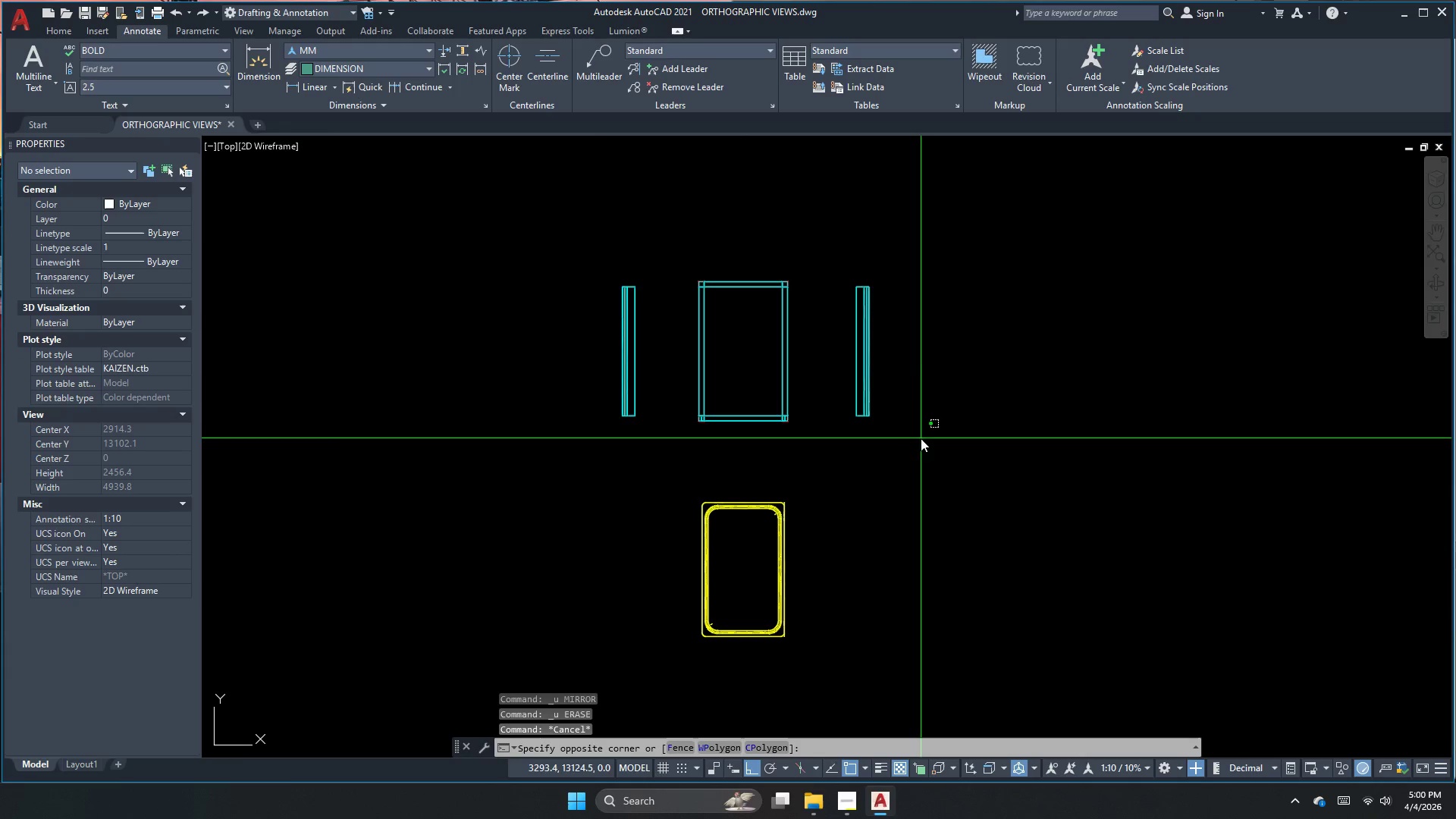 
left_click_drag(start_coordinate=[922, 443], to_coordinate=[912, 410])
 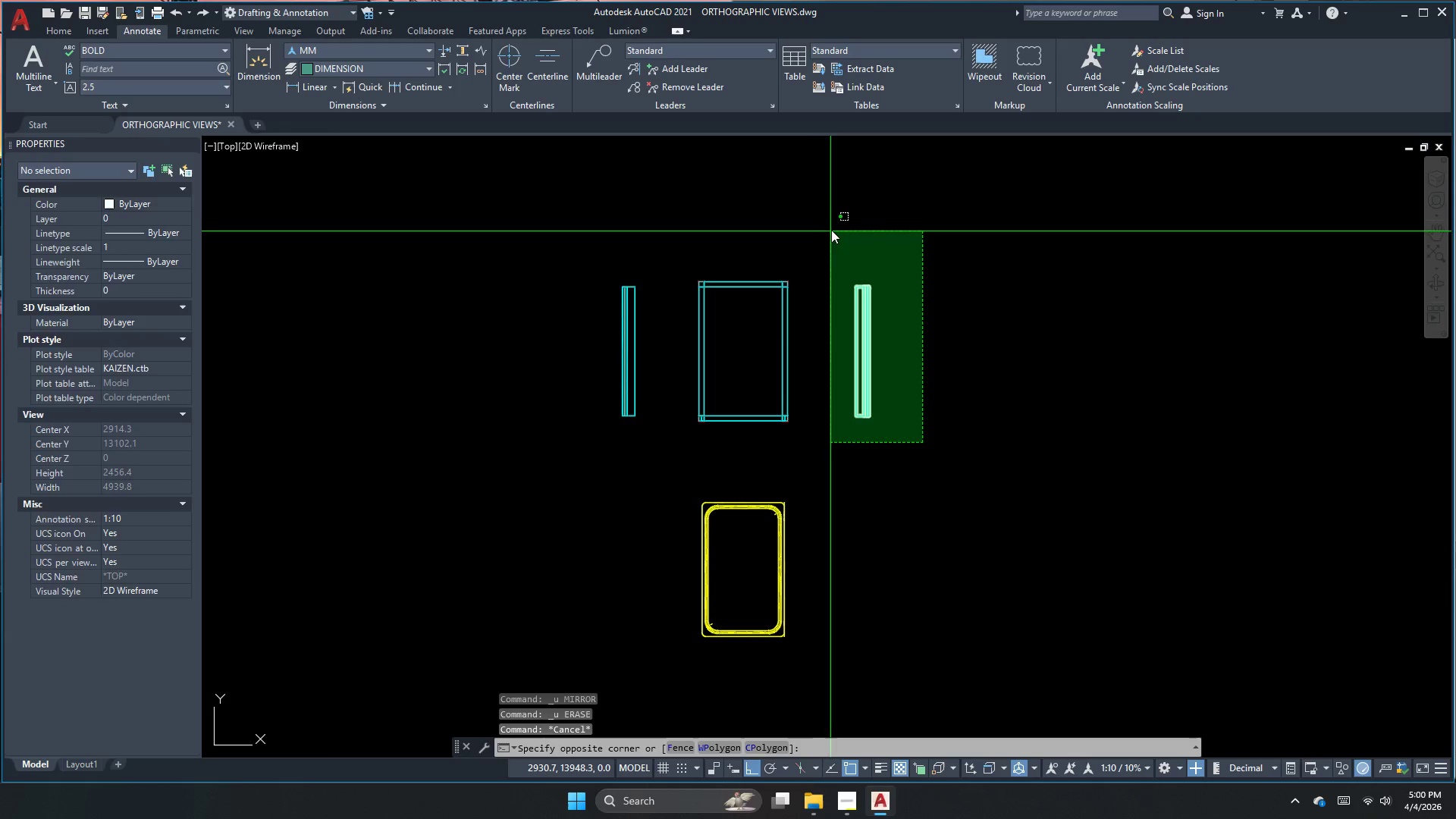 
double_click([833, 229])
 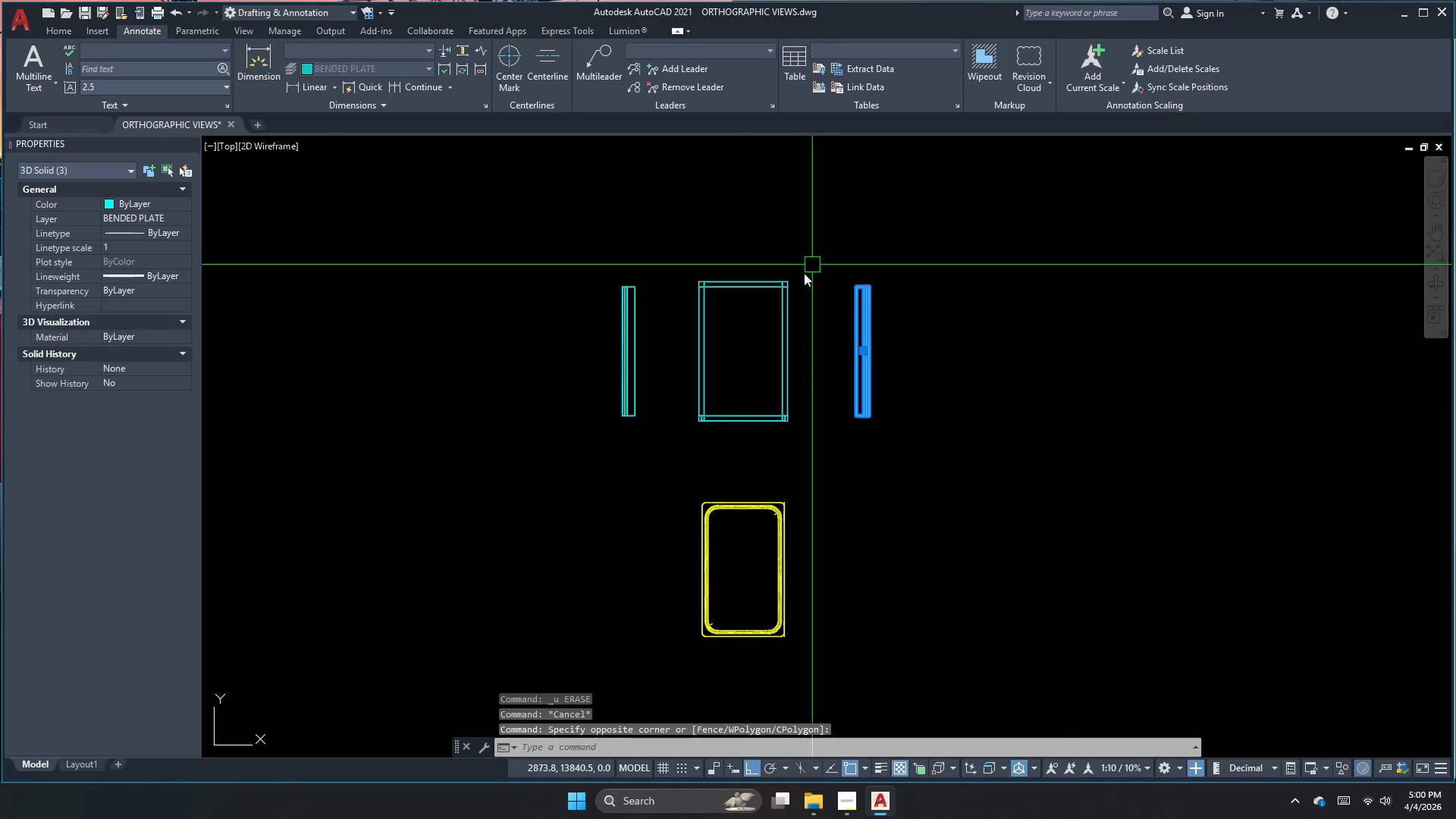 
key(E)
 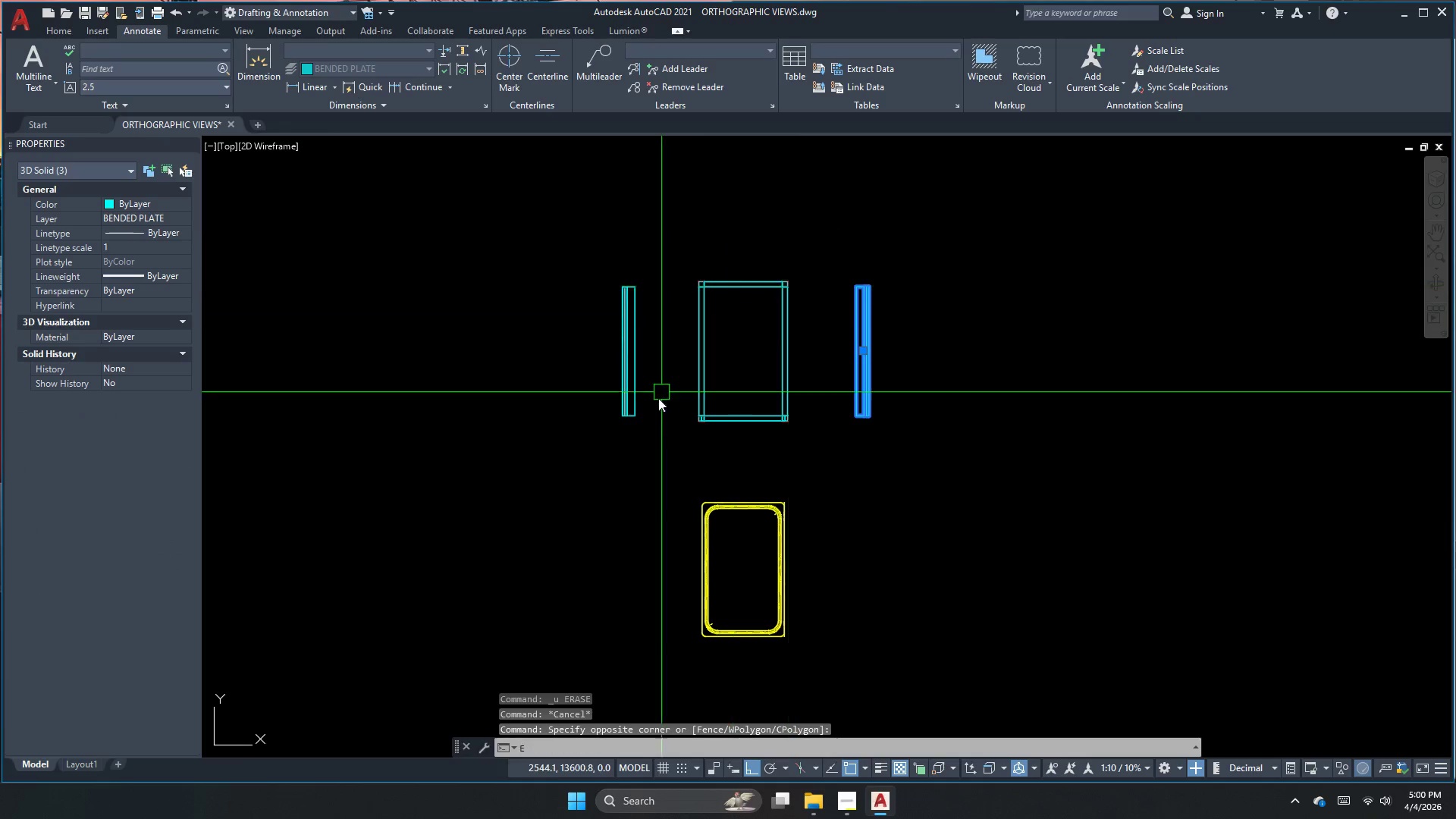 
key(Space)
 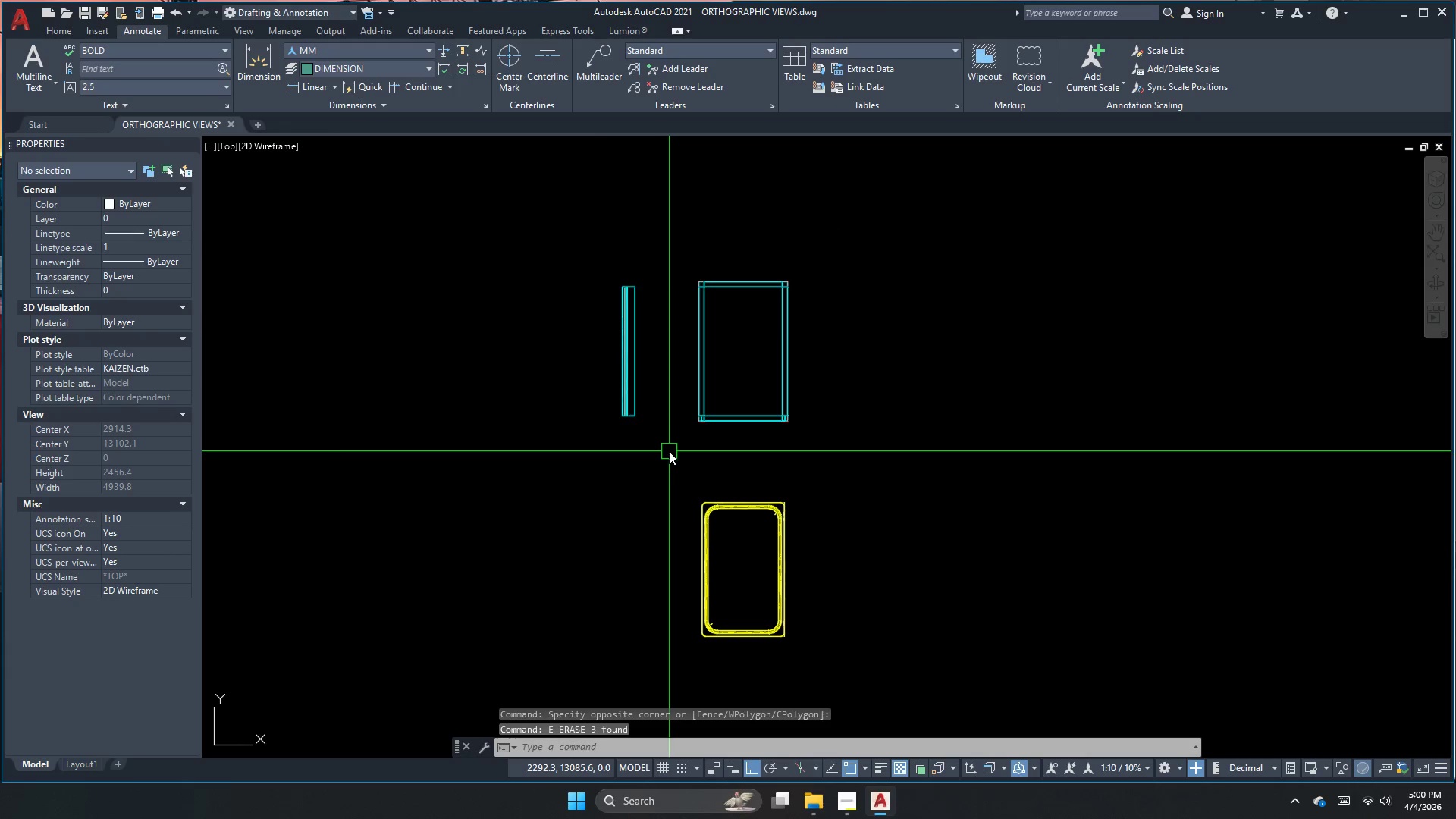 
left_click_drag(start_coordinate=[667, 451], to_coordinate=[650, 417])
 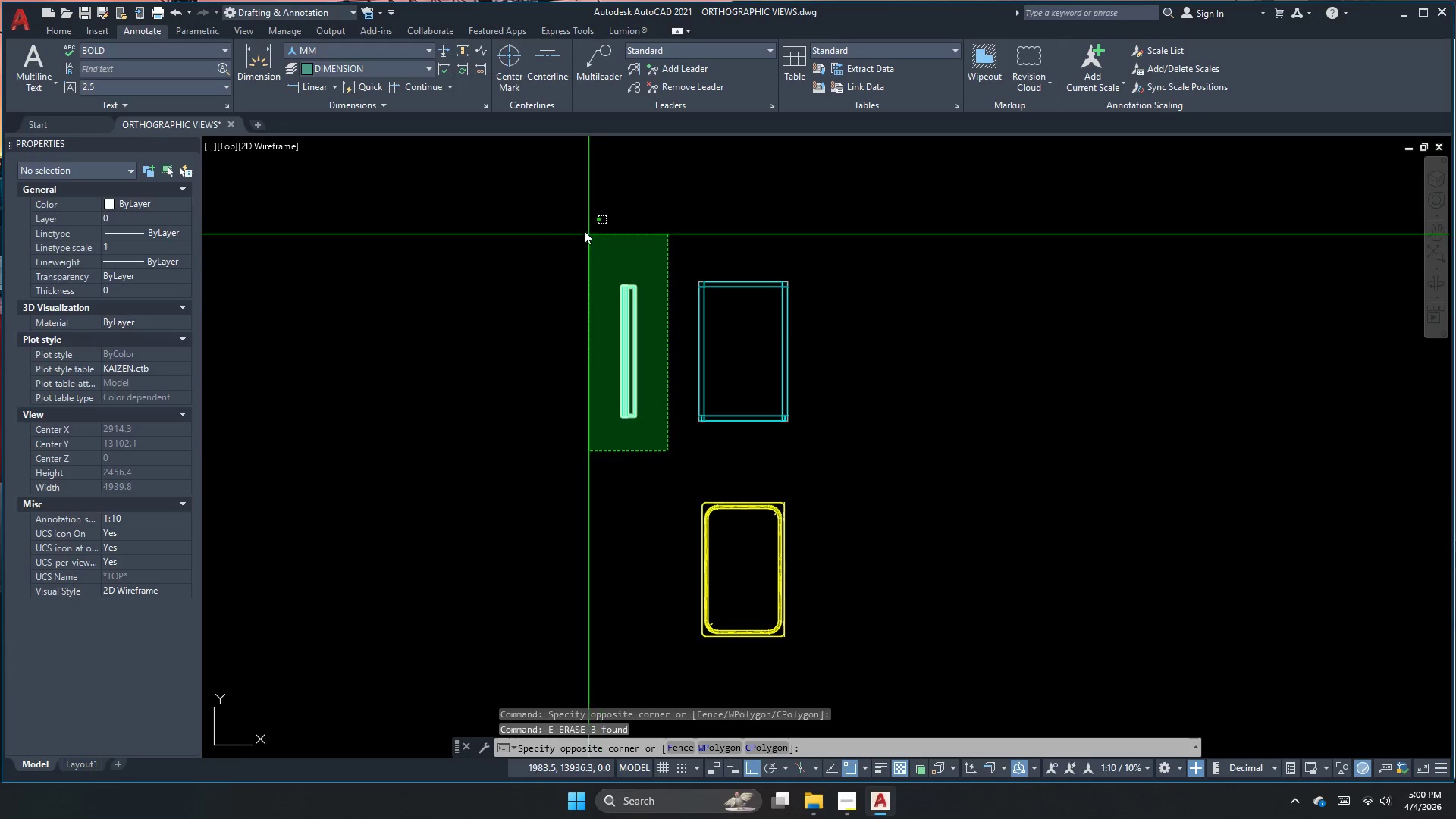 
double_click([579, 228])
 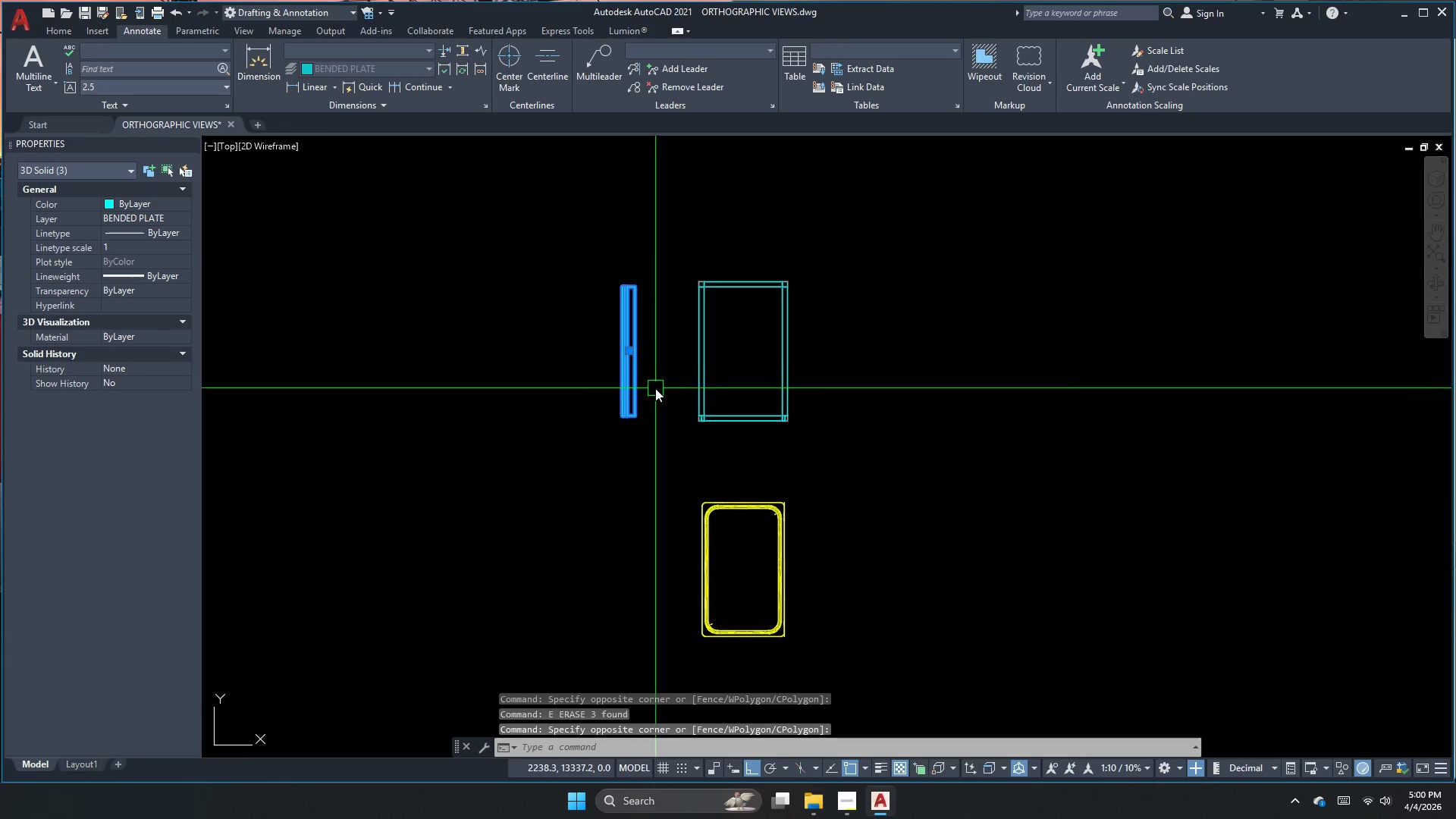 
type(mi n )
 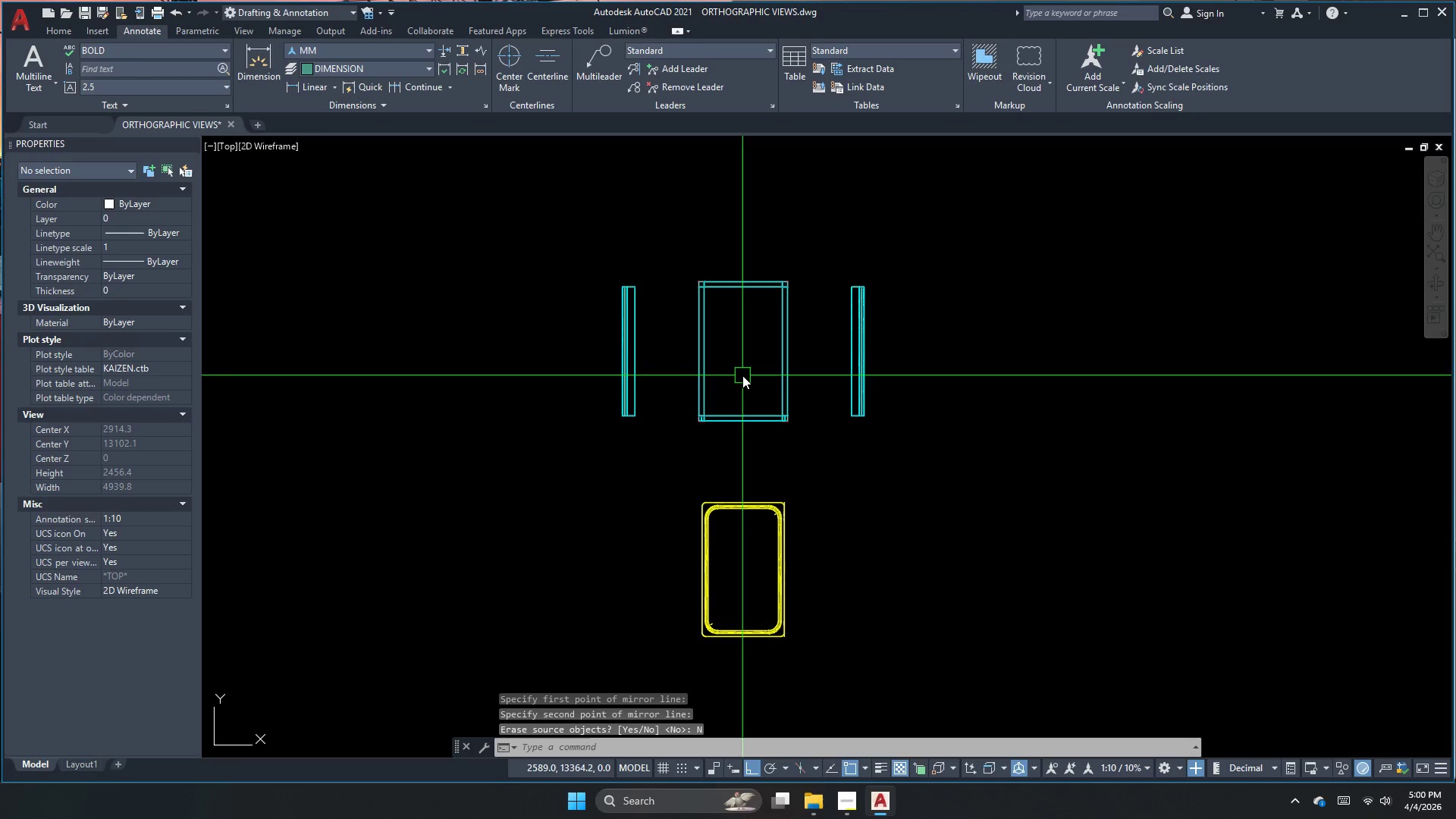 
key(Escape)
 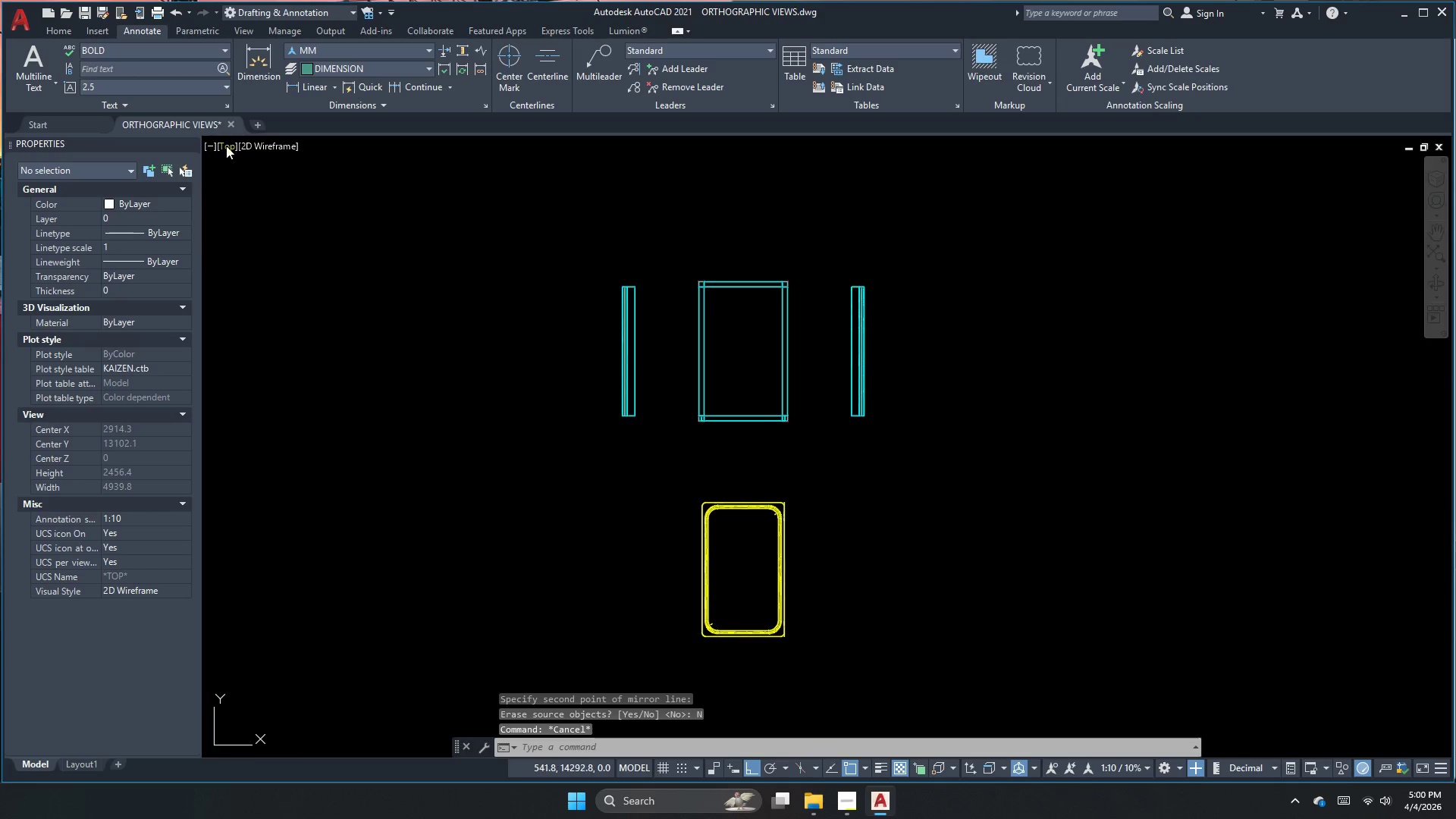 
left_click([226, 146])
 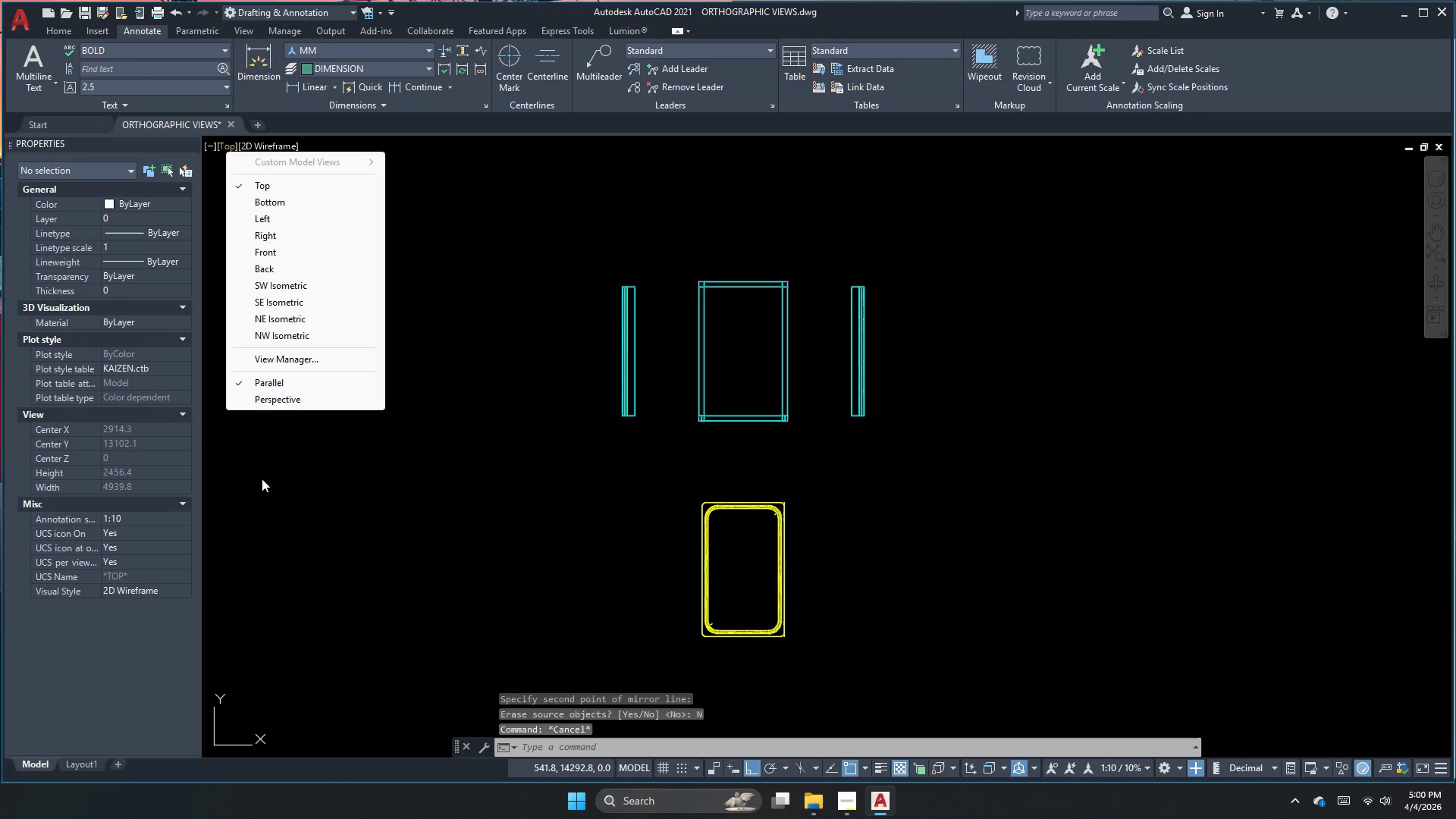 
key(Escape)
 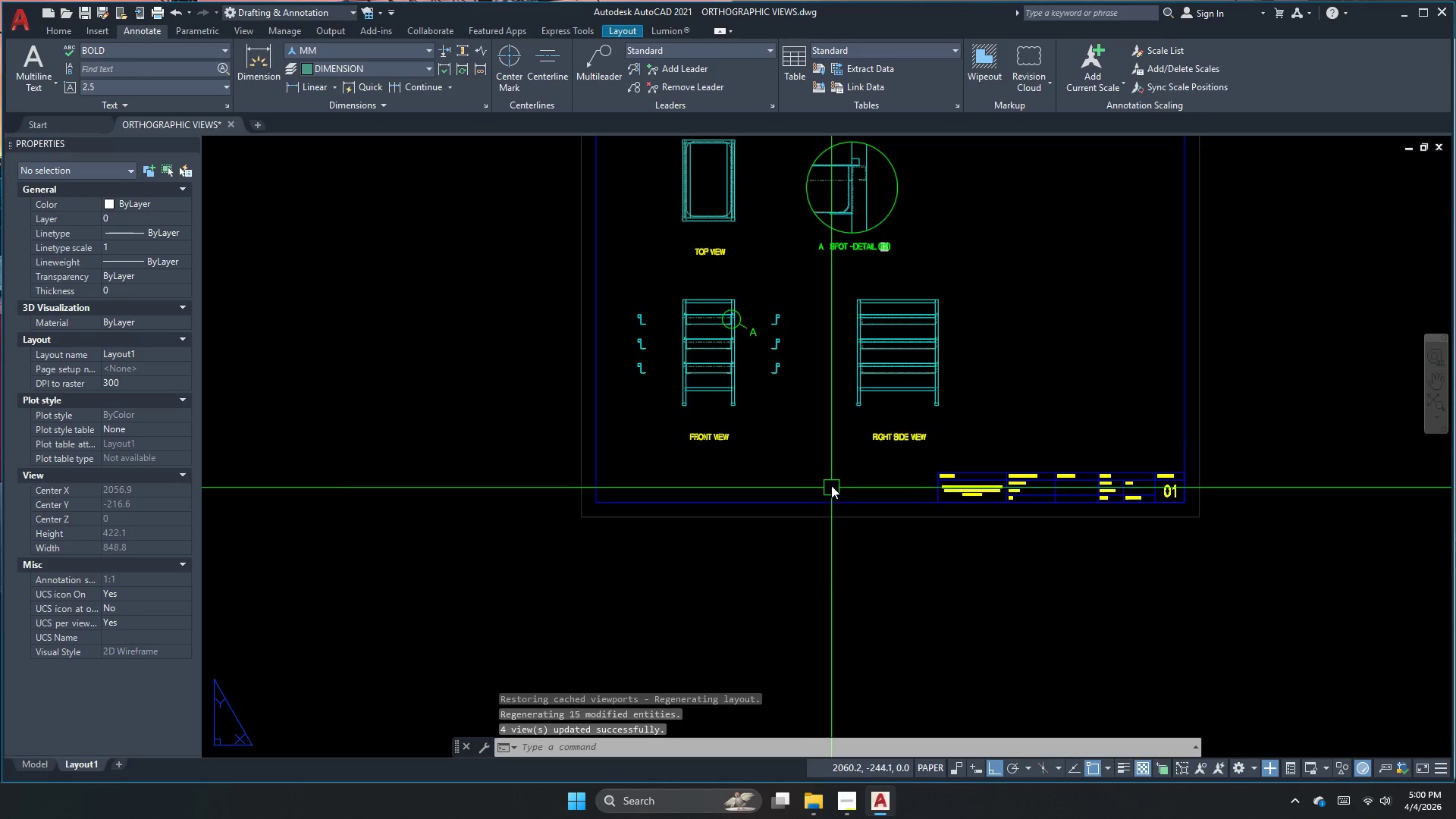 
scroll: coordinate [776, 341], scroll_direction: up, amount: 2.0
 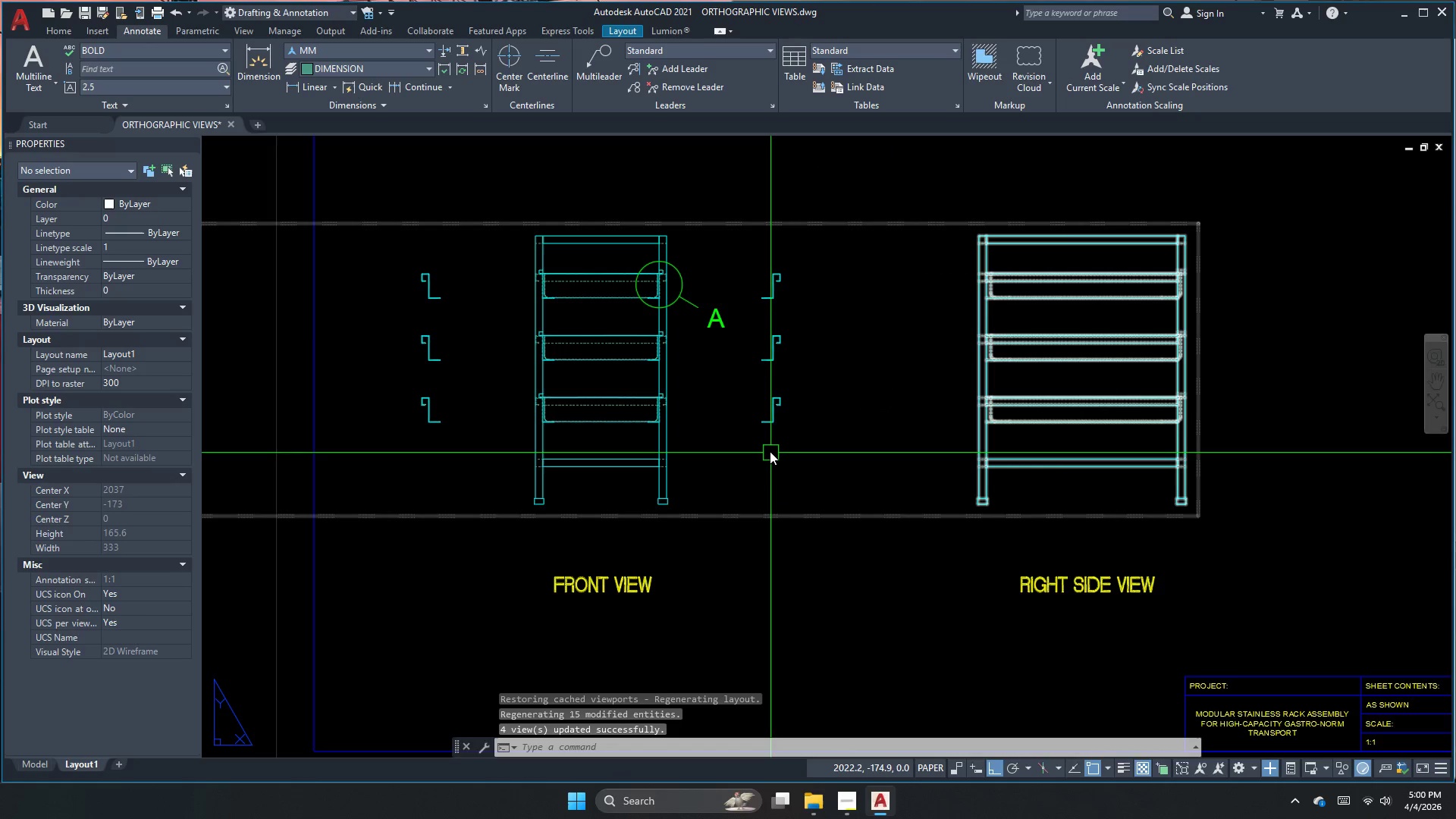 
key(Escape)
 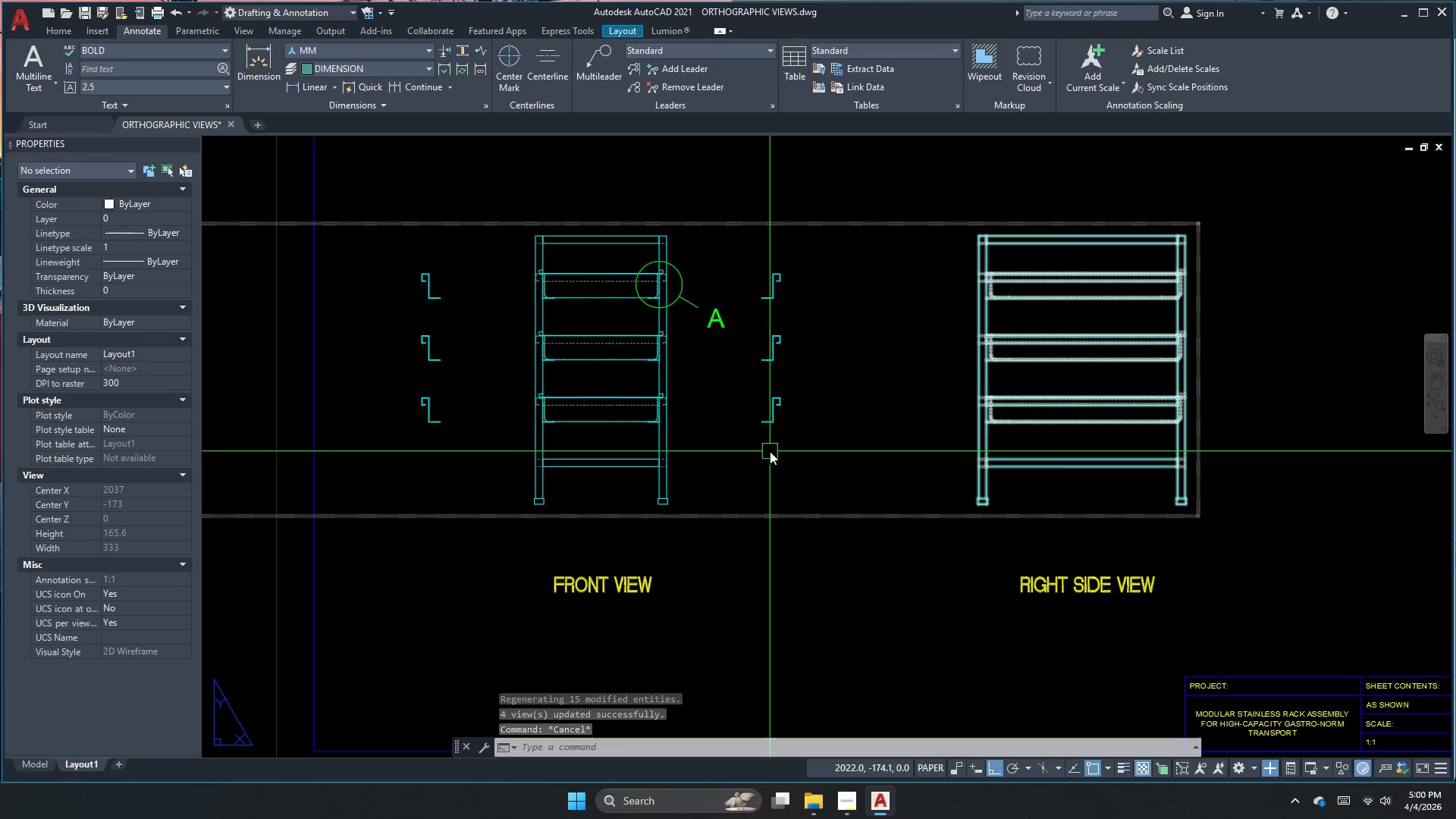 
key(Escape)
 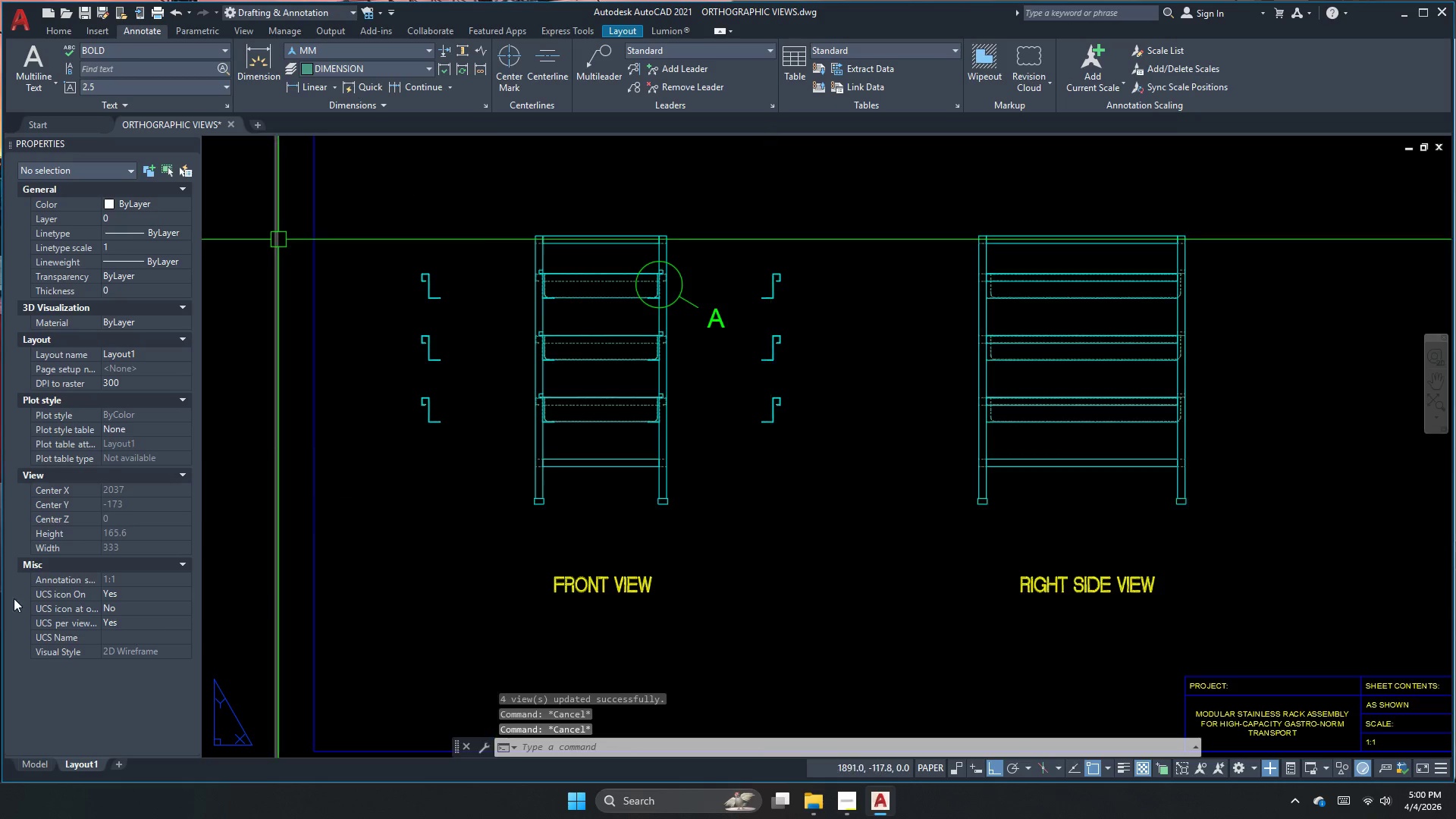 
key(Escape)
 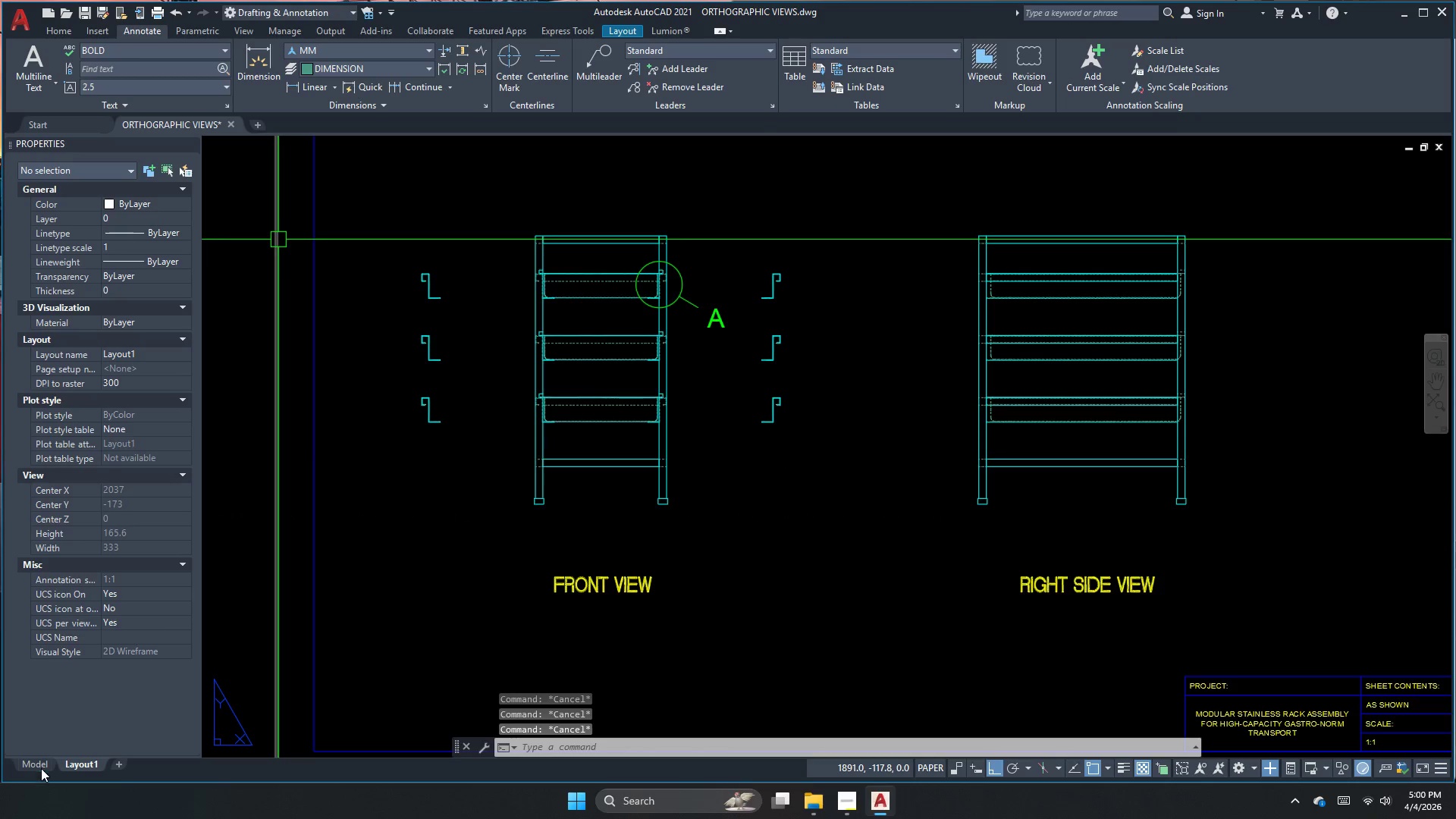 
left_click([41, 764])
 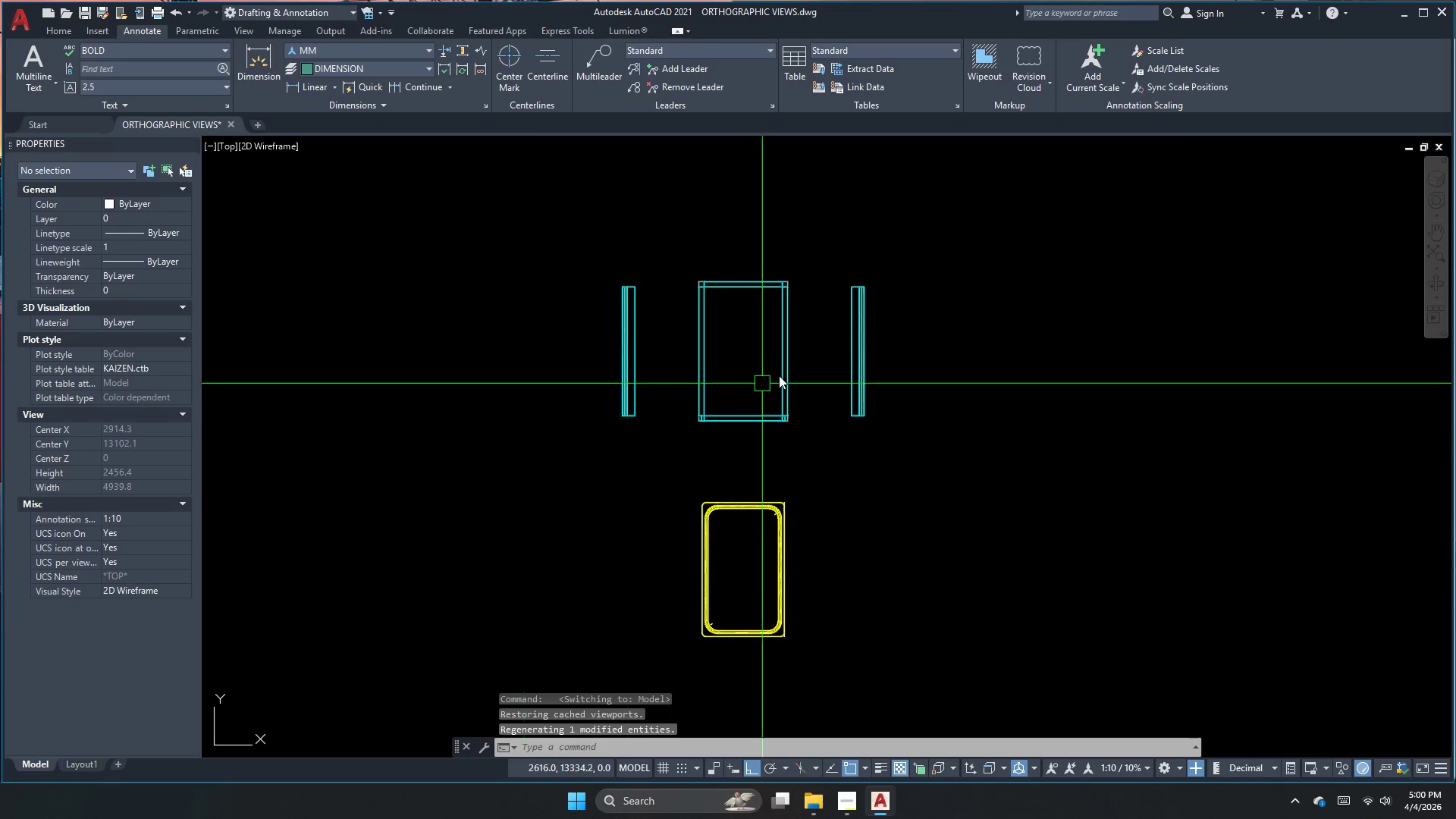 
left_click_drag(start_coordinate=[902, 641], to_coordinate=[819, 479])
 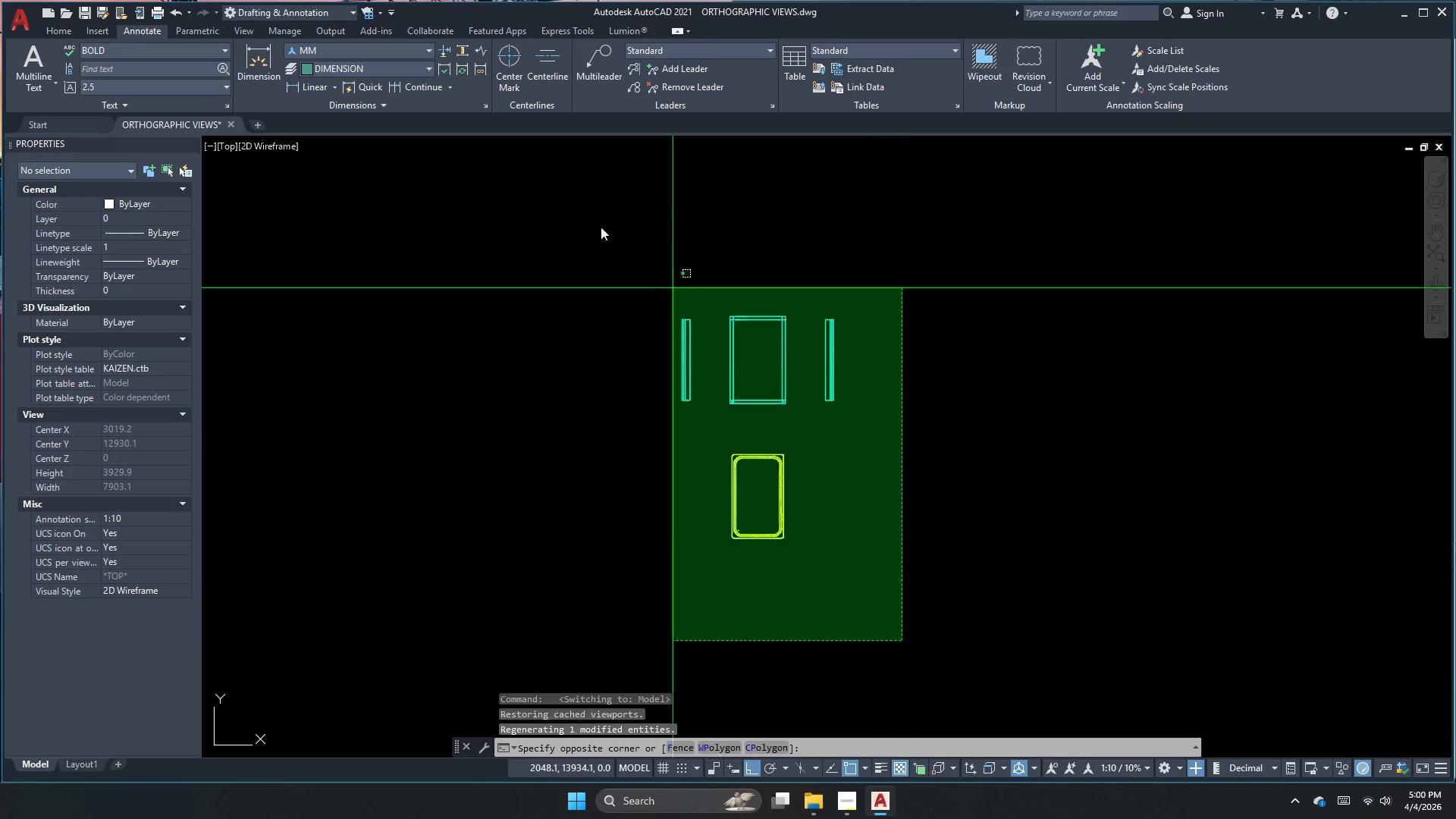 
scroll: coordinate [781, 374], scroll_direction: down, amount: 1.0
 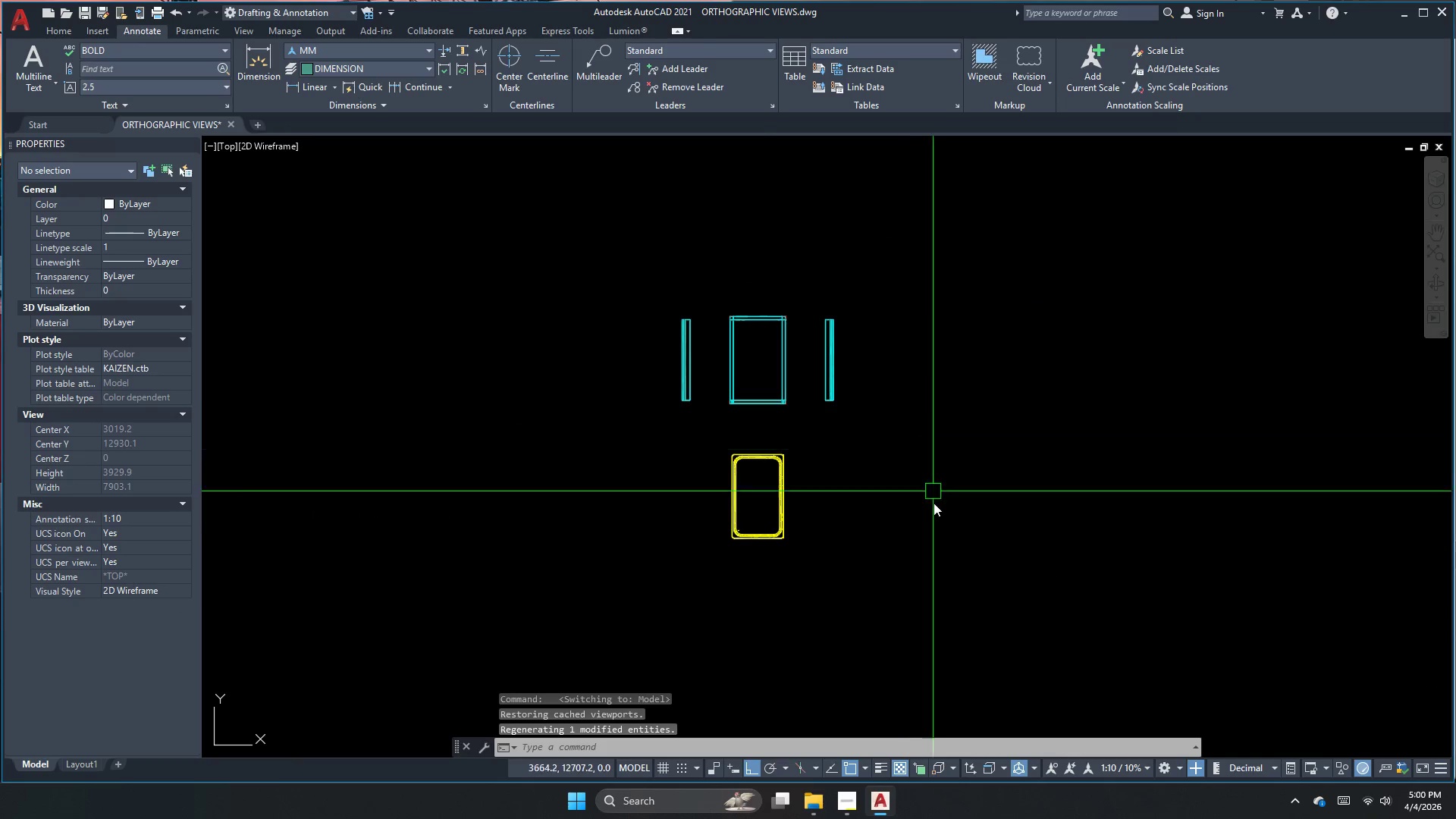 
double_click([579, 213])
 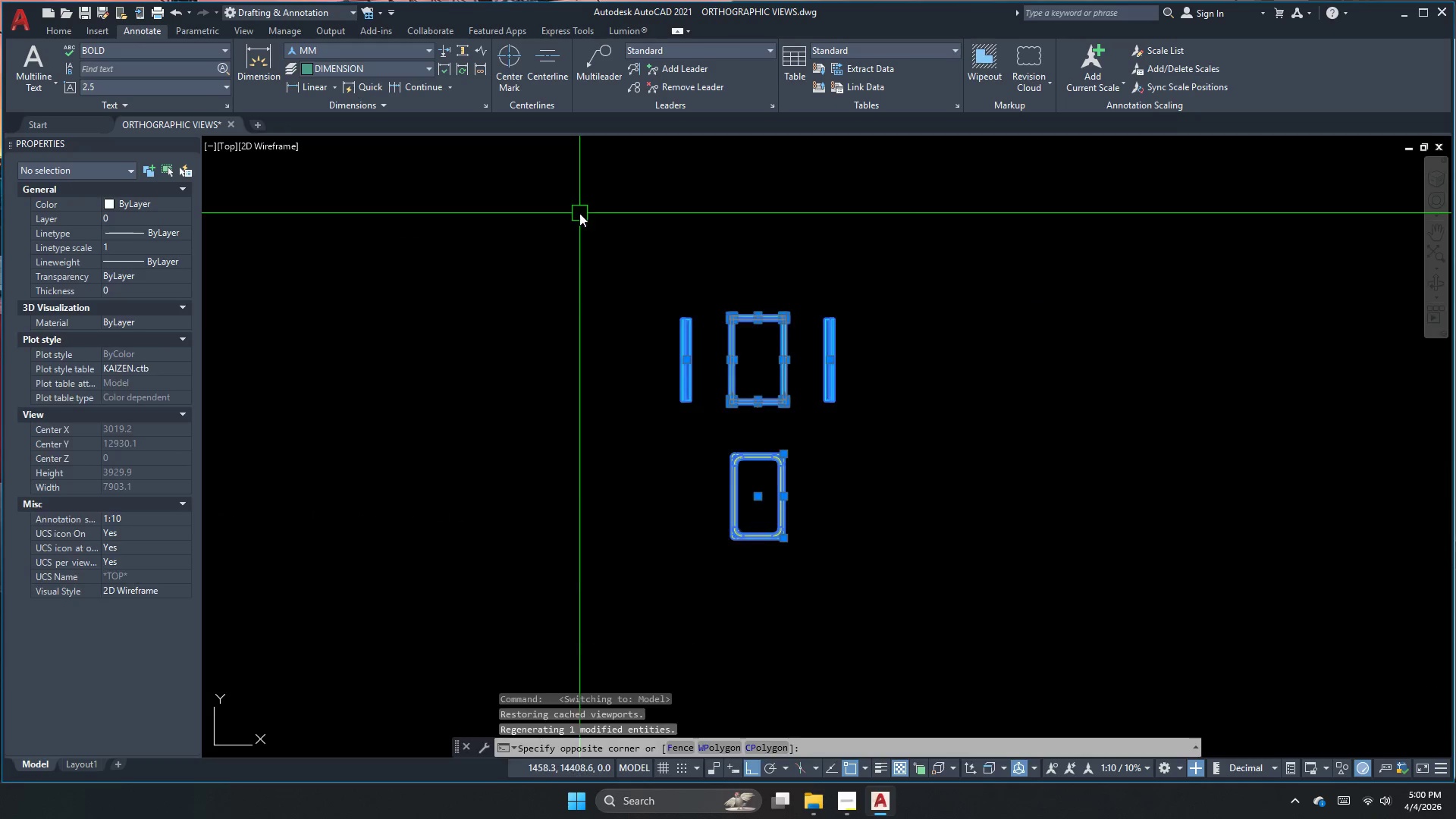 
key(E)
 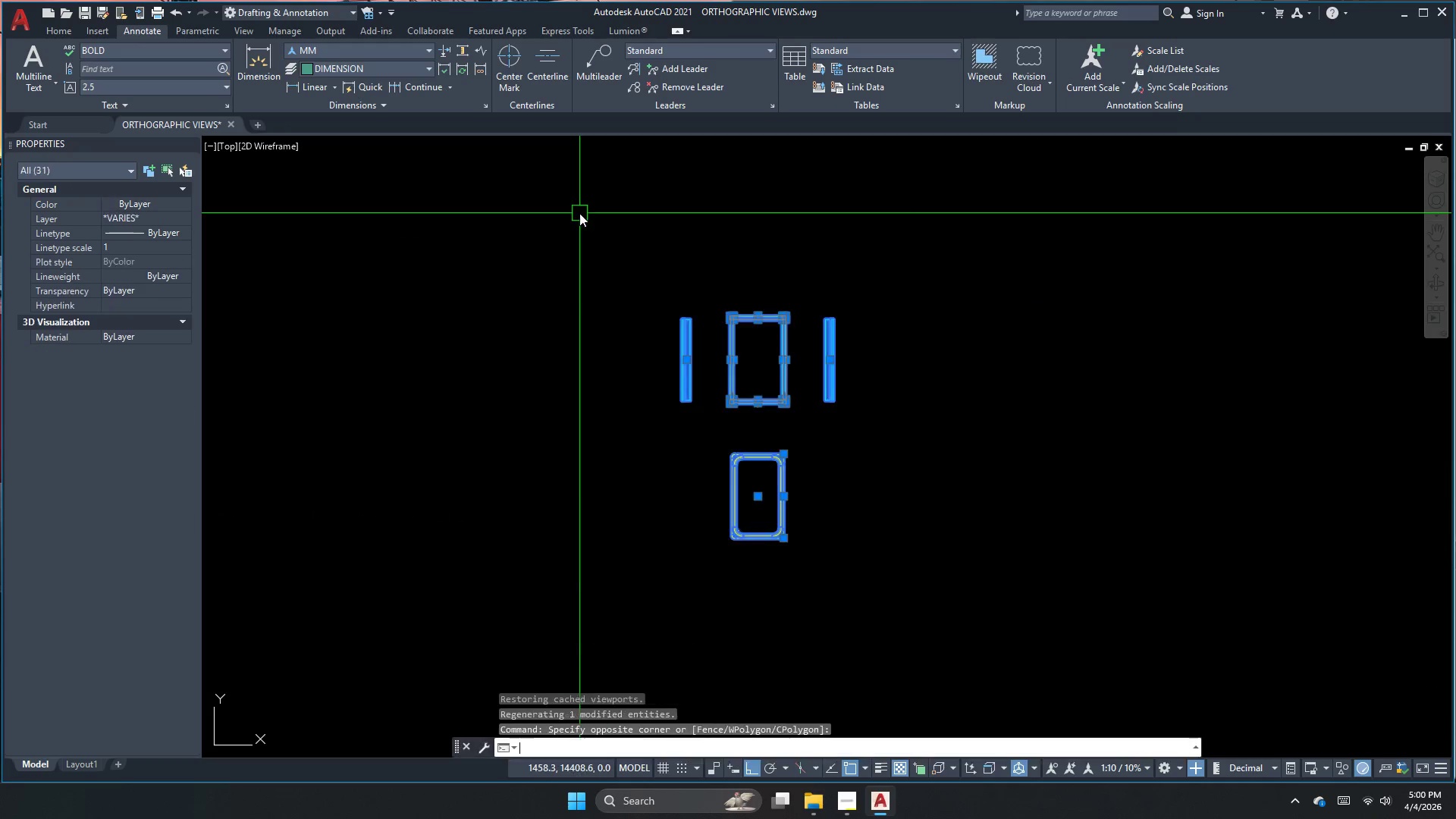 
key(Space)
 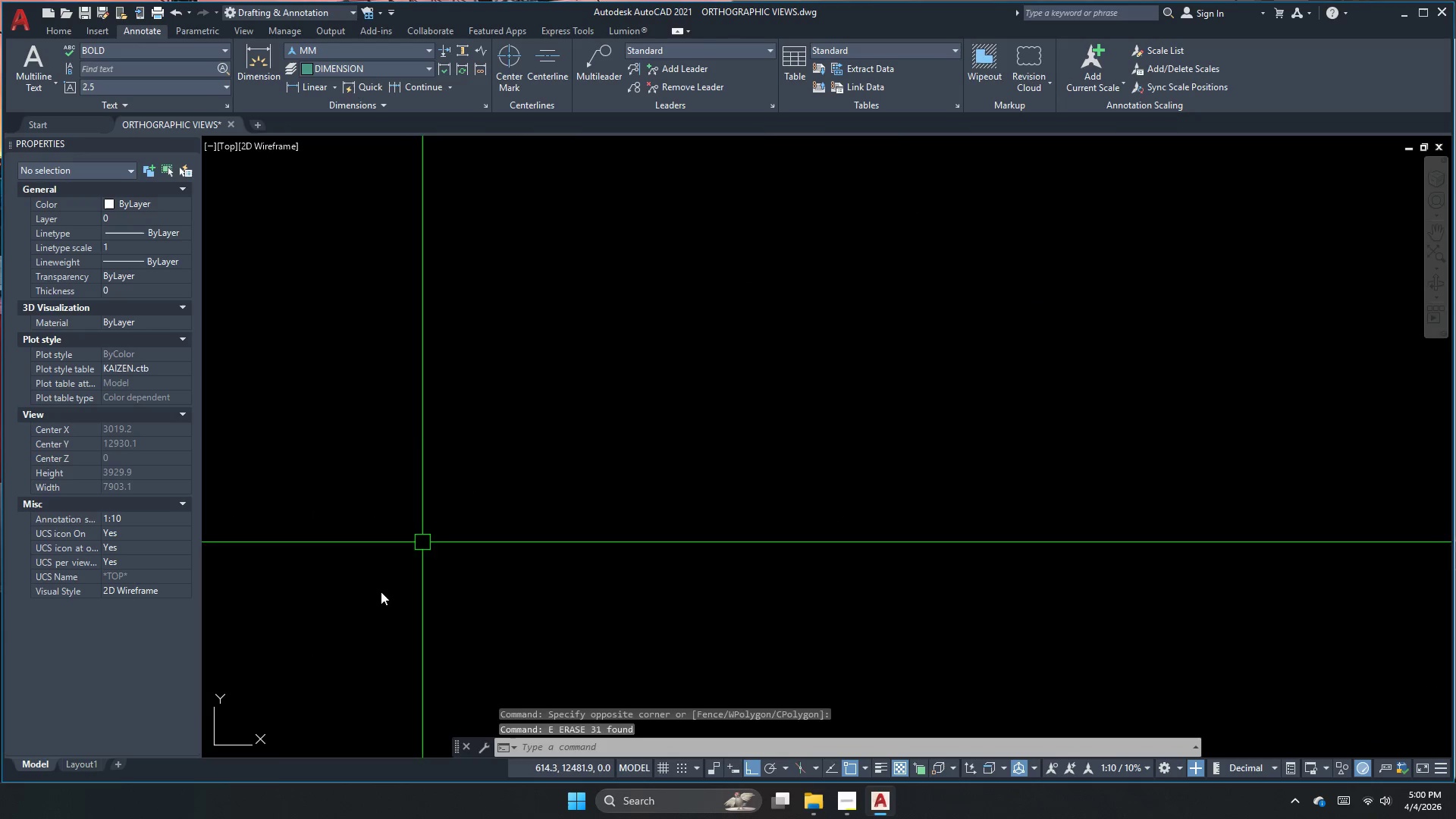 
key(Escape)
 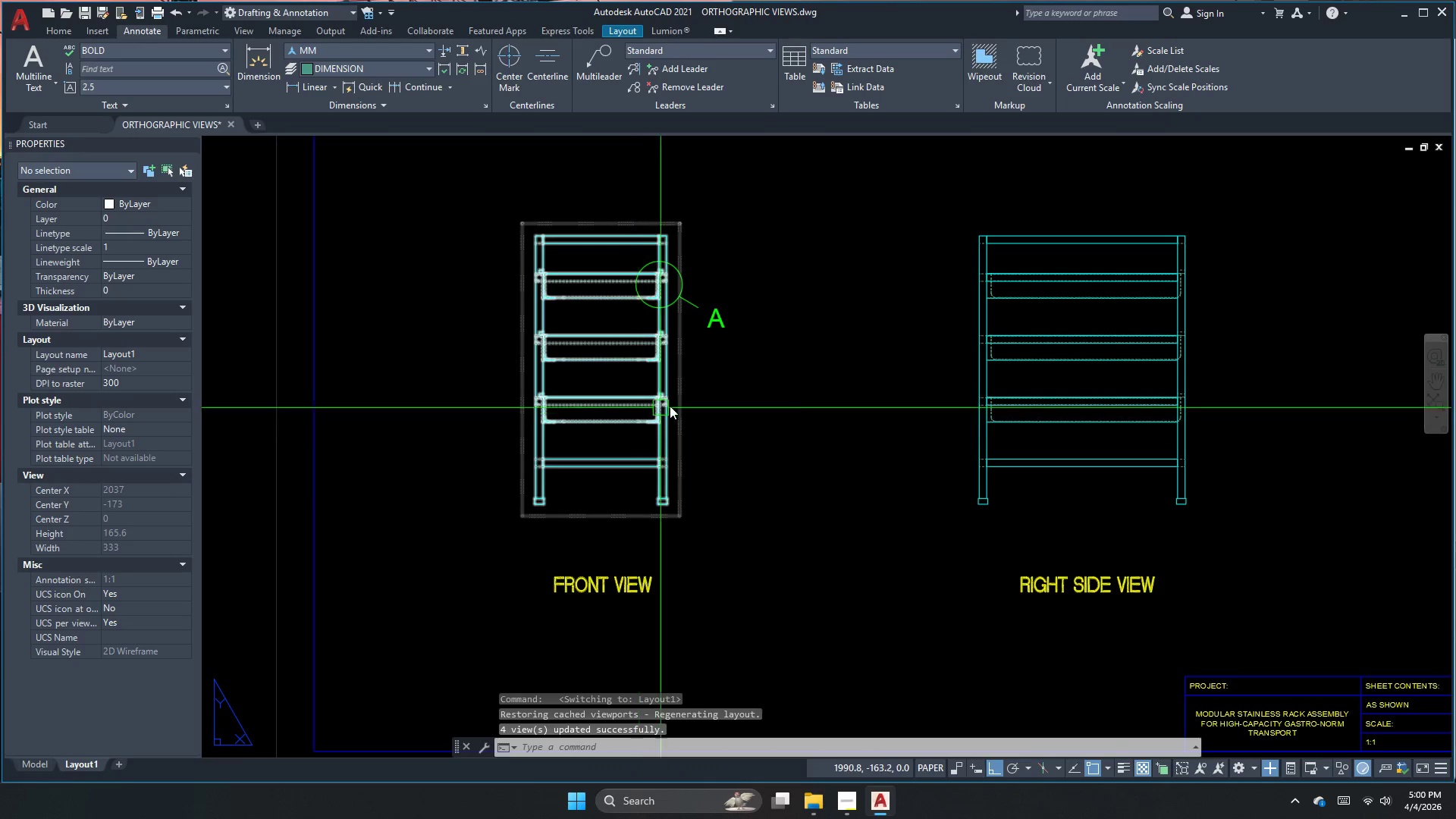 
left_click([772, 416])
 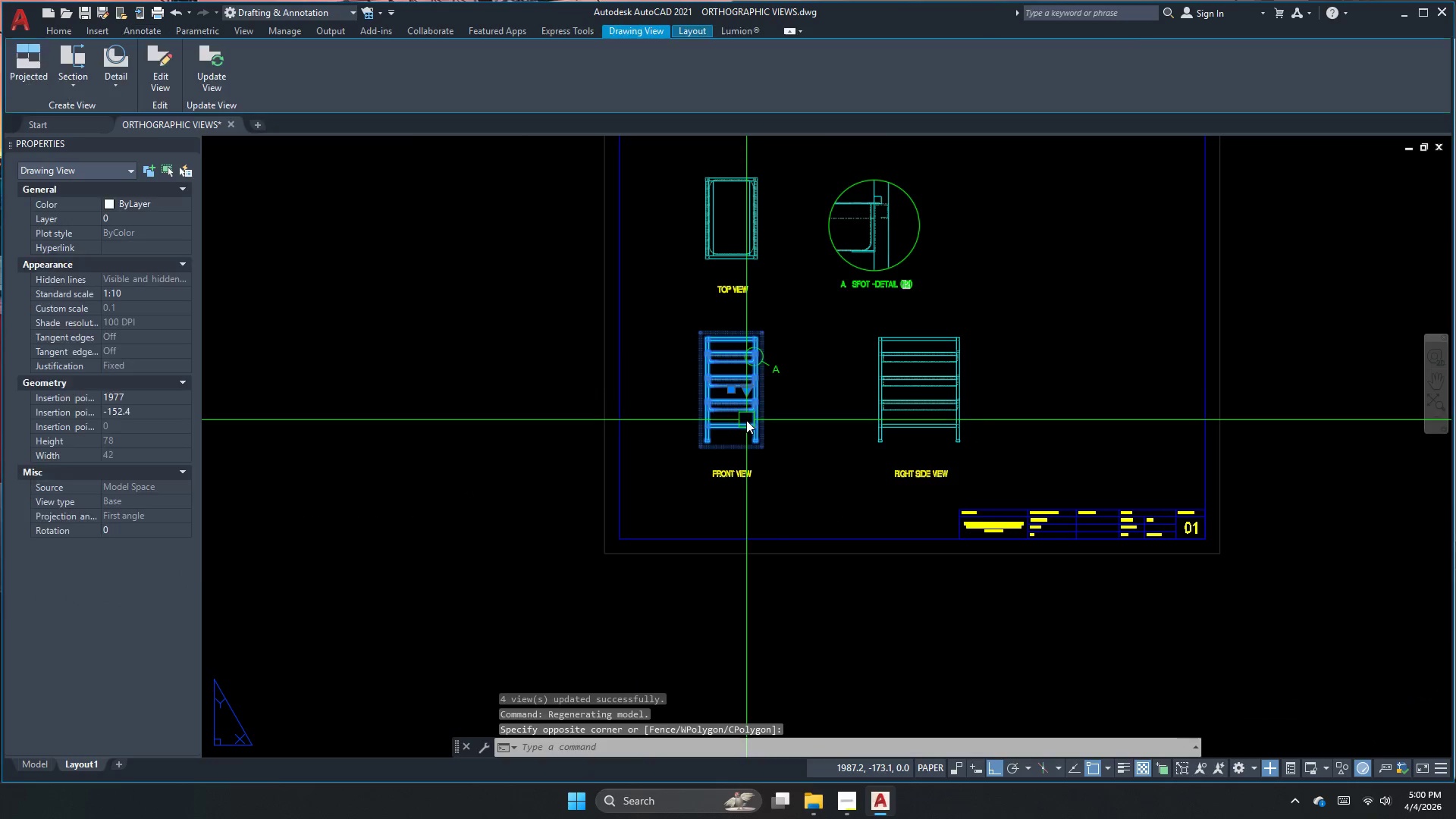 
scroll: coordinate [814, 403], scroll_direction: down, amount: 2.0
 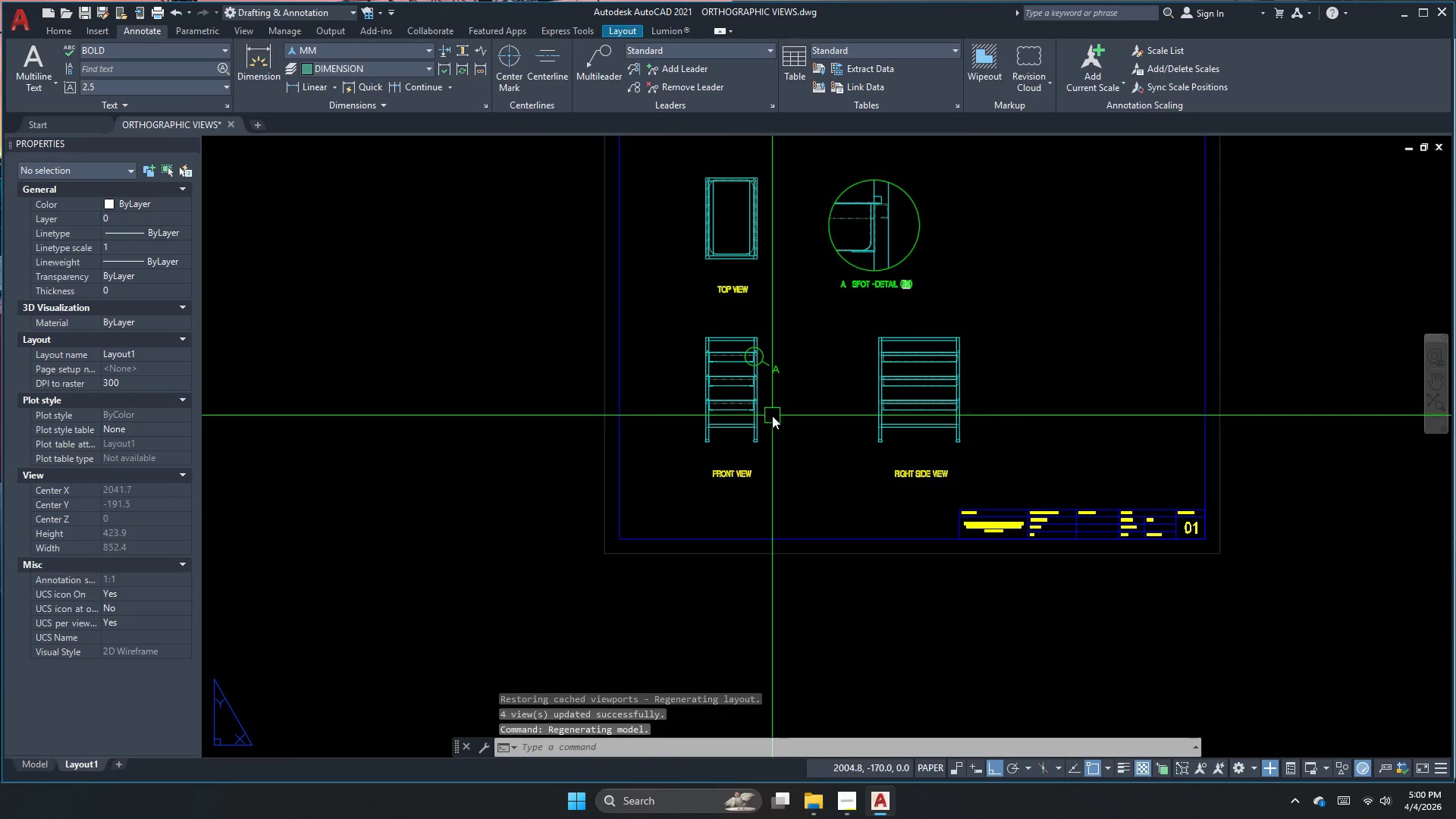 
key(Escape)
 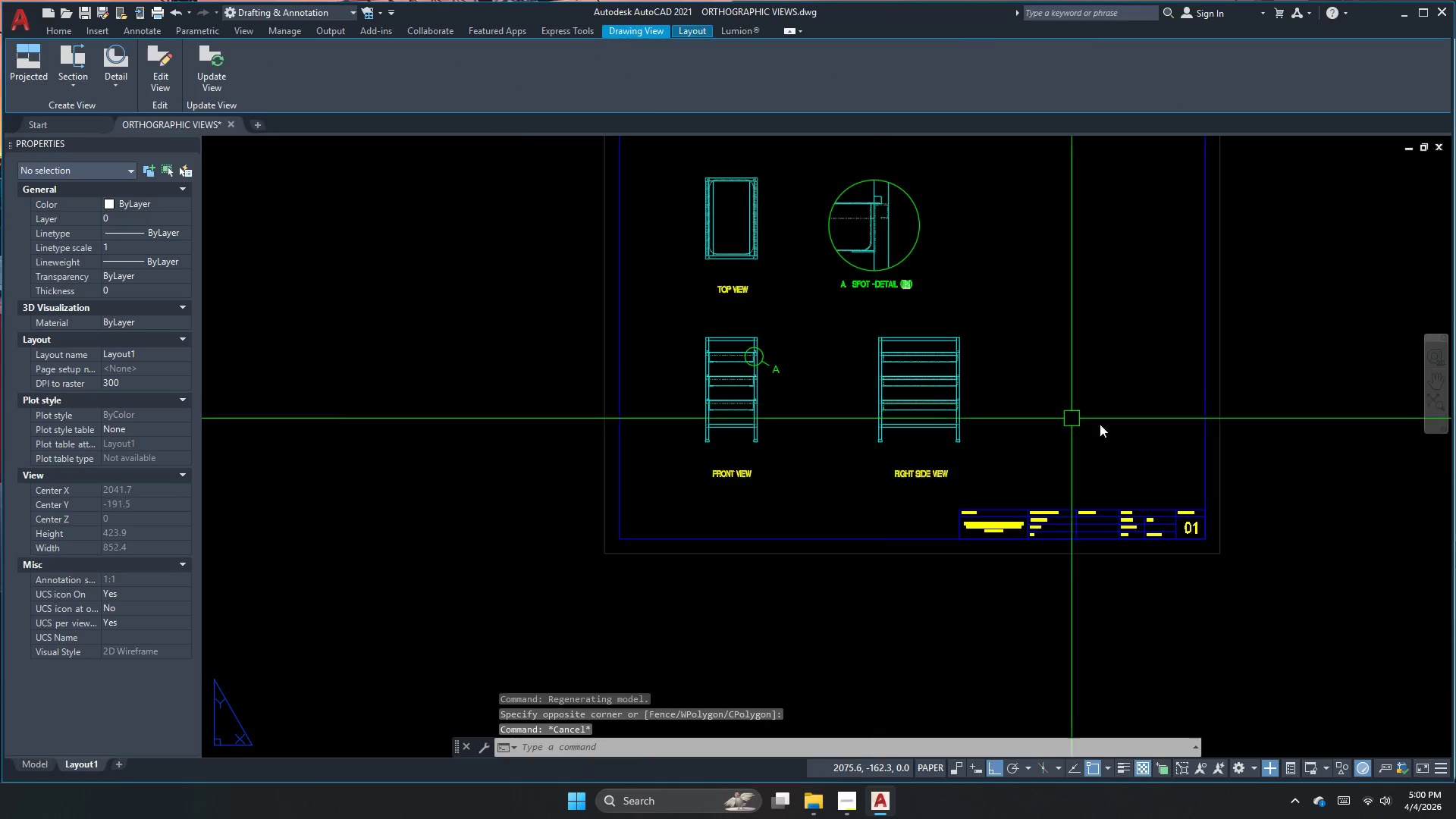 
scroll: coordinate [1169, 443], scroll_direction: down, amount: 1.0
 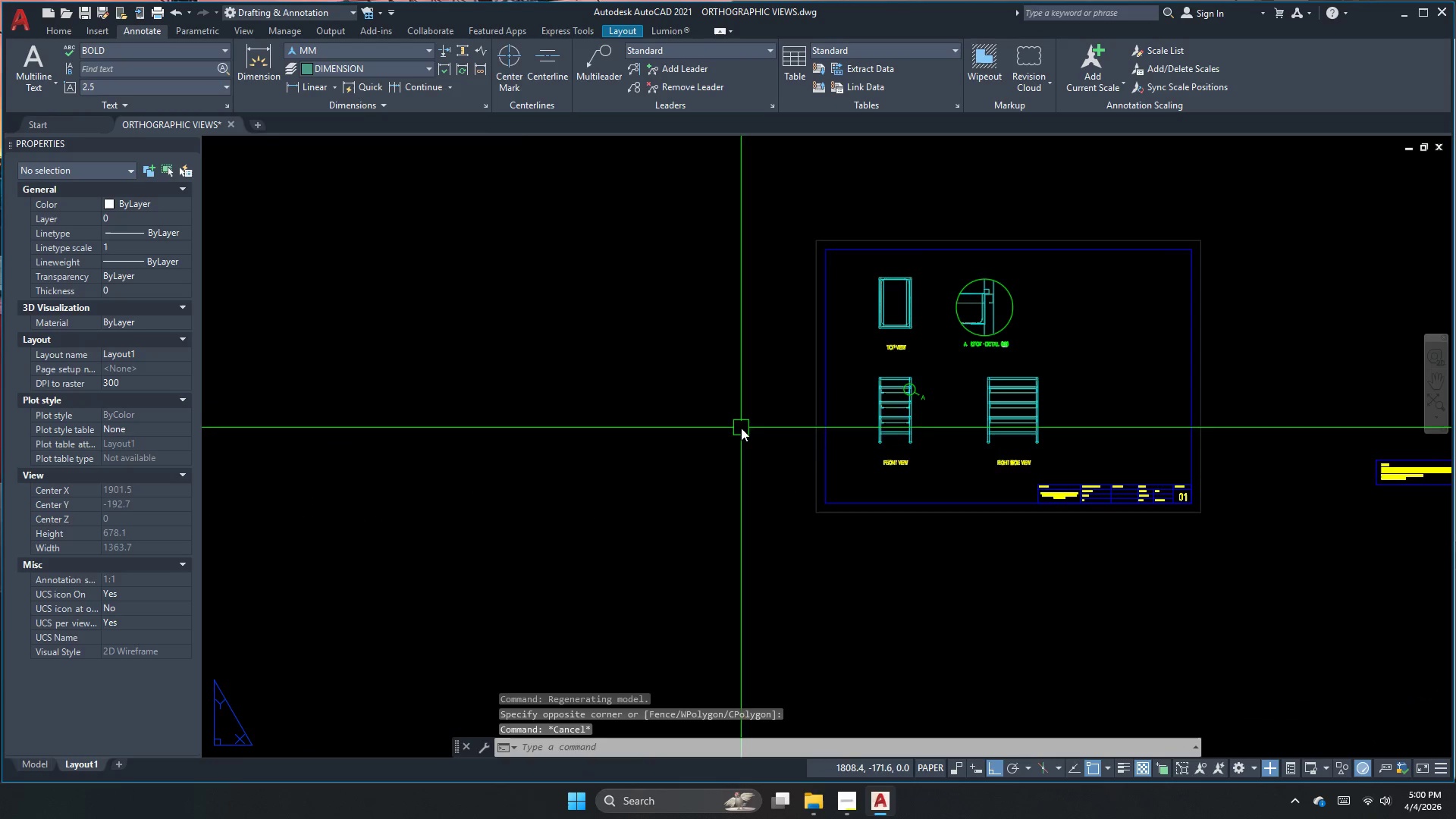 
key(Escape)
 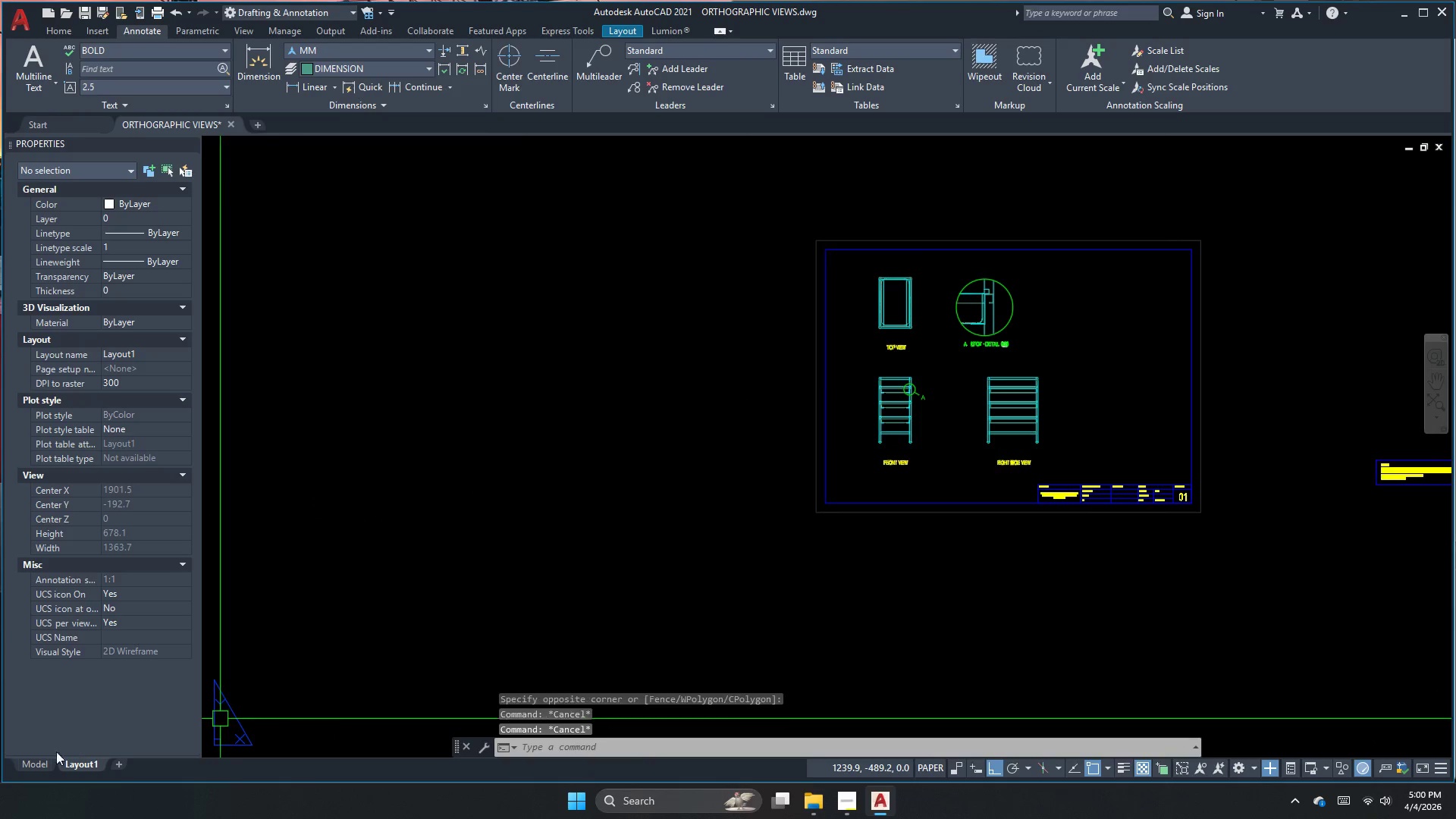 
key(Escape)
 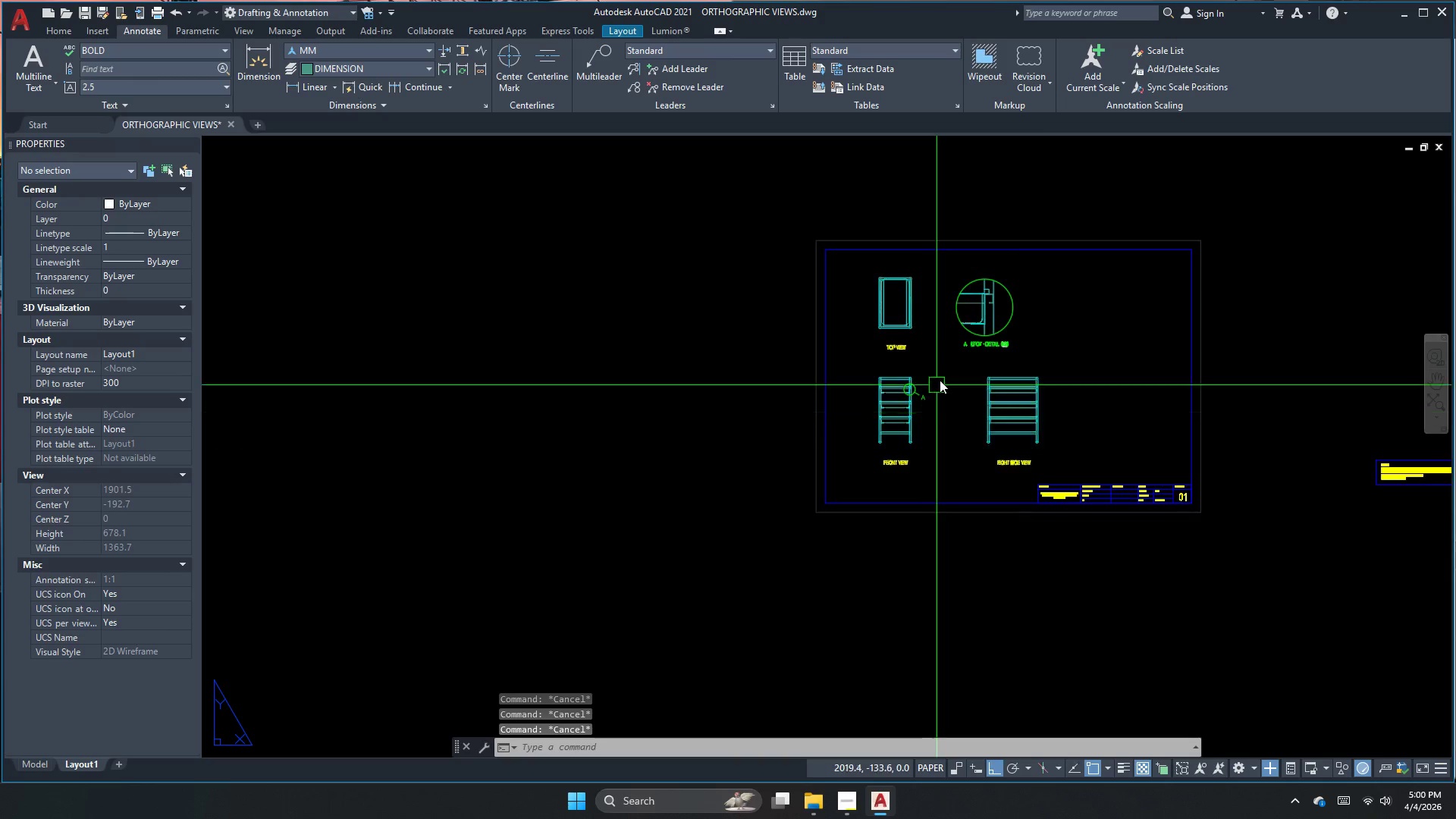 
scroll: coordinate [943, 359], scroll_direction: up, amount: 2.0
 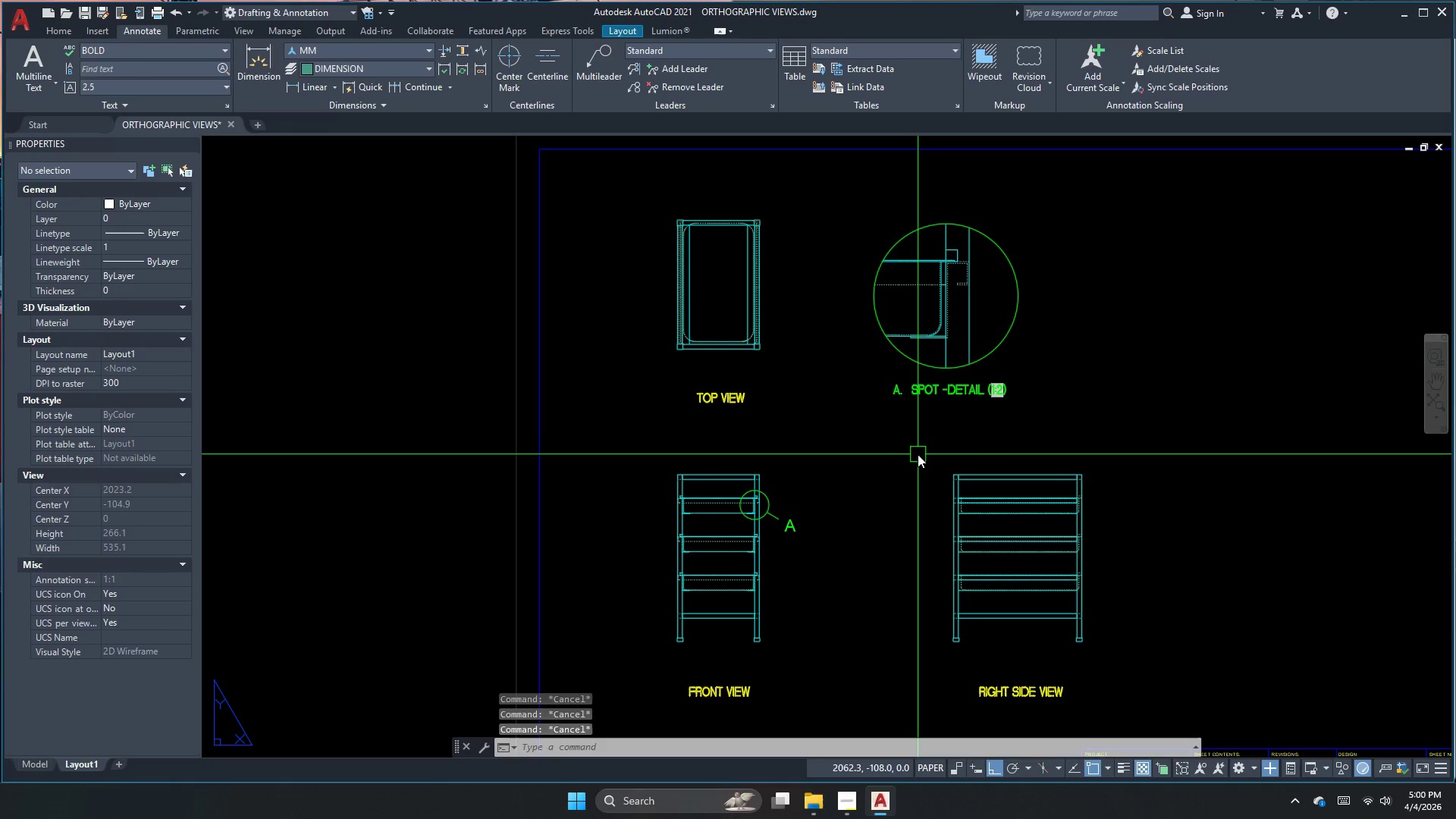 
key(Escape)
 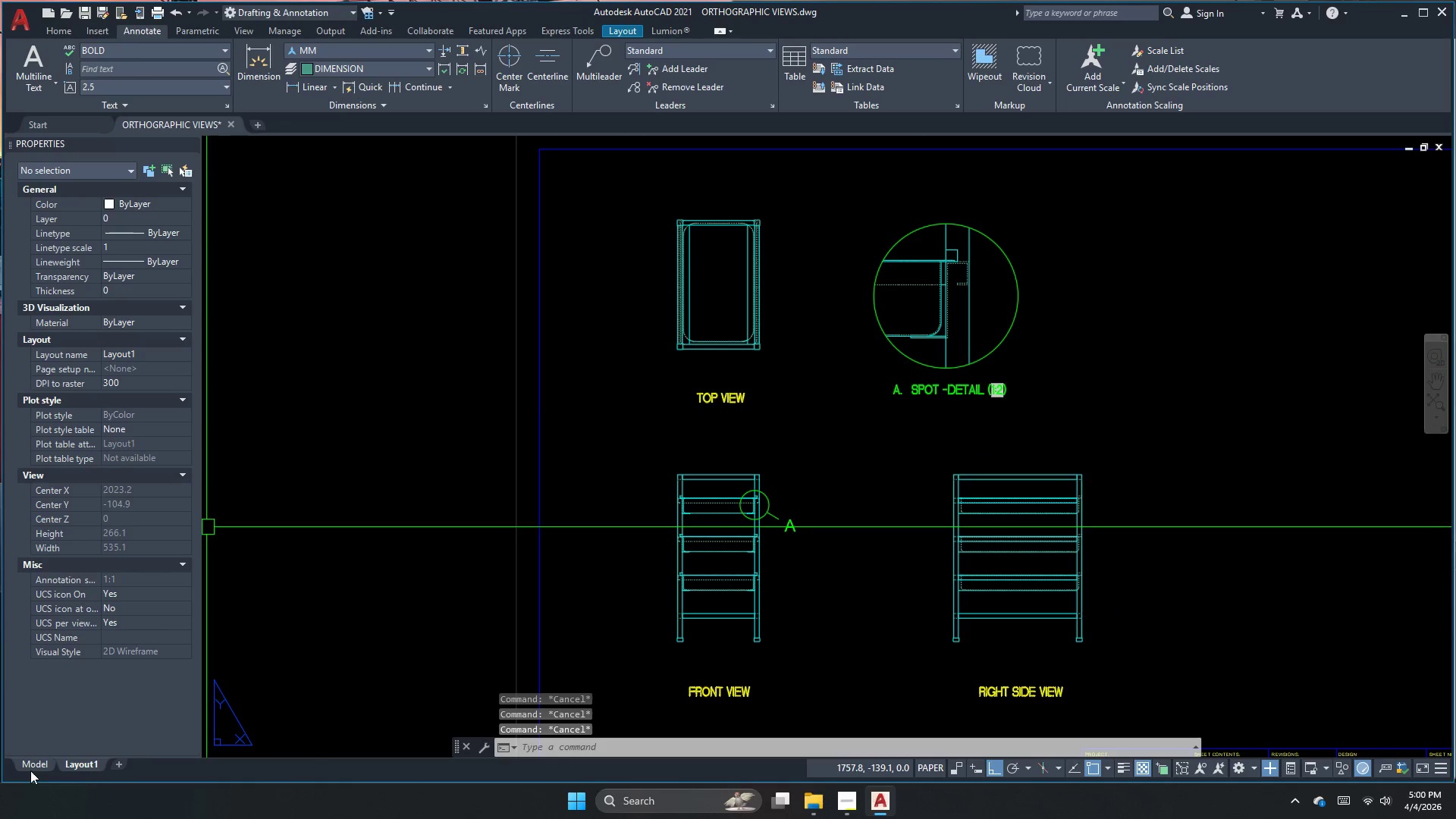 
left_click_drag(start_coordinate=[30, 770], to_coordinate=[626, 452])
 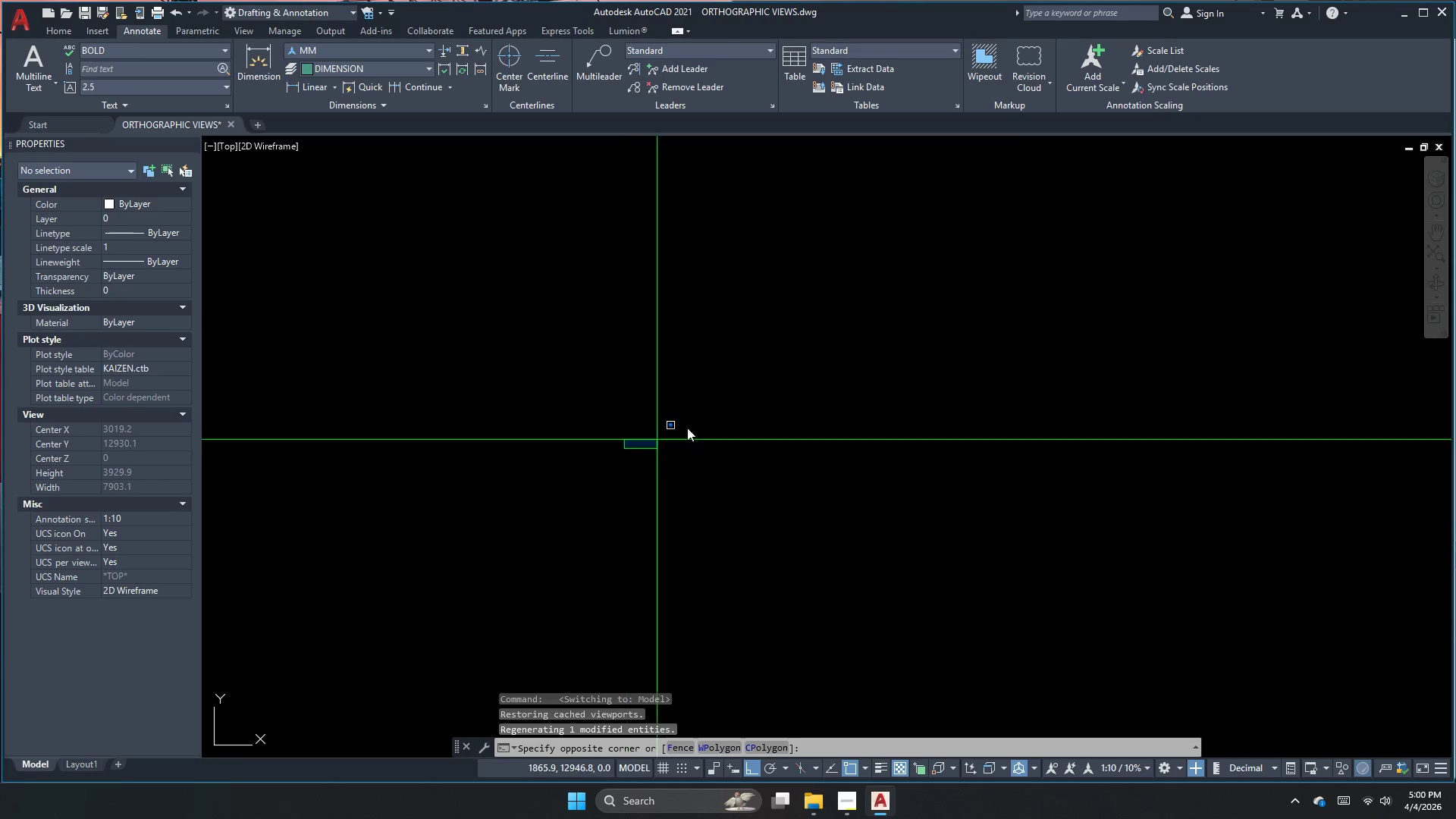 
scroll: coordinate [798, 423], scroll_direction: down, amount: 5.0
 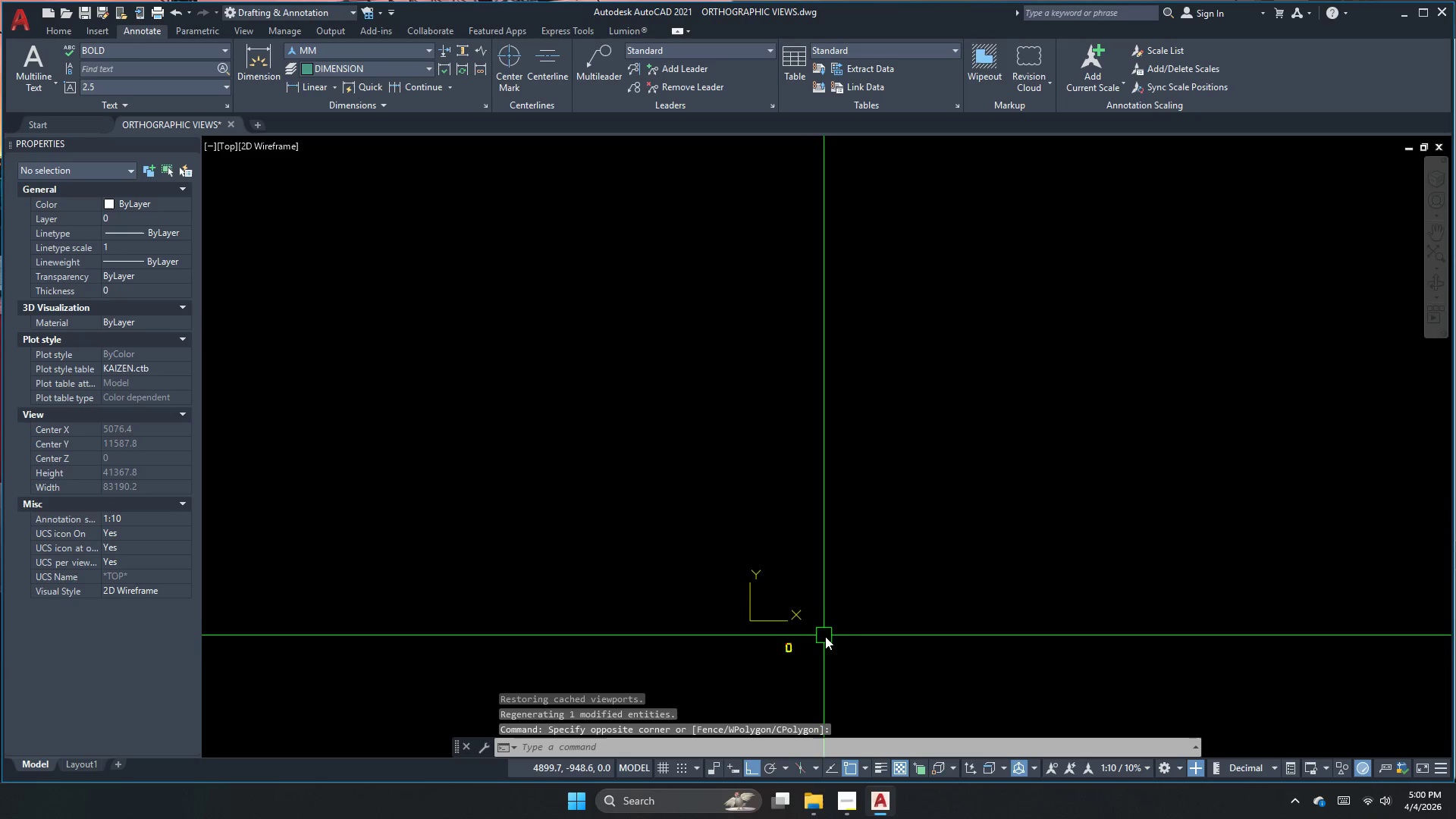 
left_click_drag(start_coordinate=[768, 689], to_coordinate=[739, 667])
 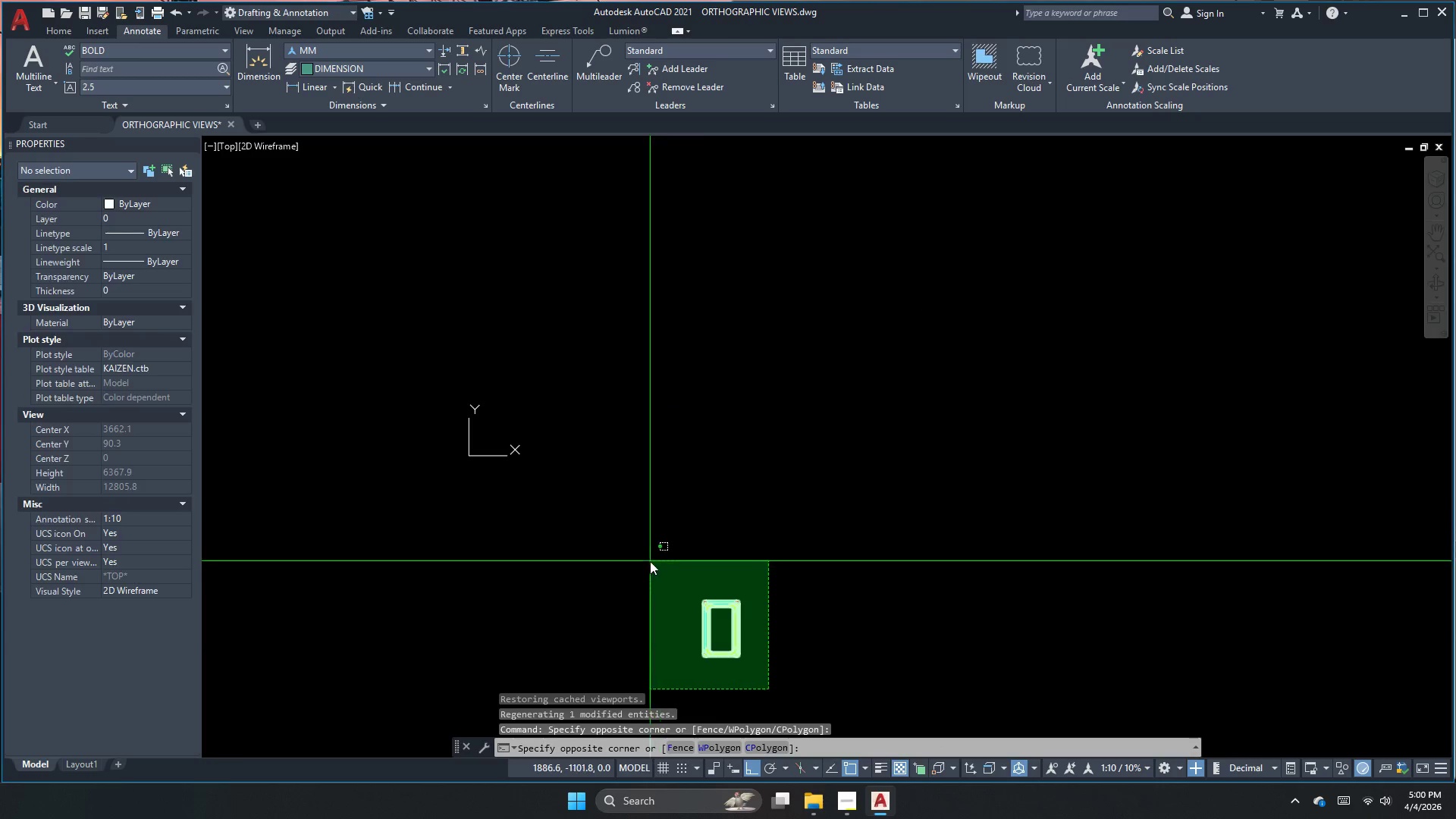 
scroll: coordinate [783, 667], scroll_direction: up, amount: 4.0
 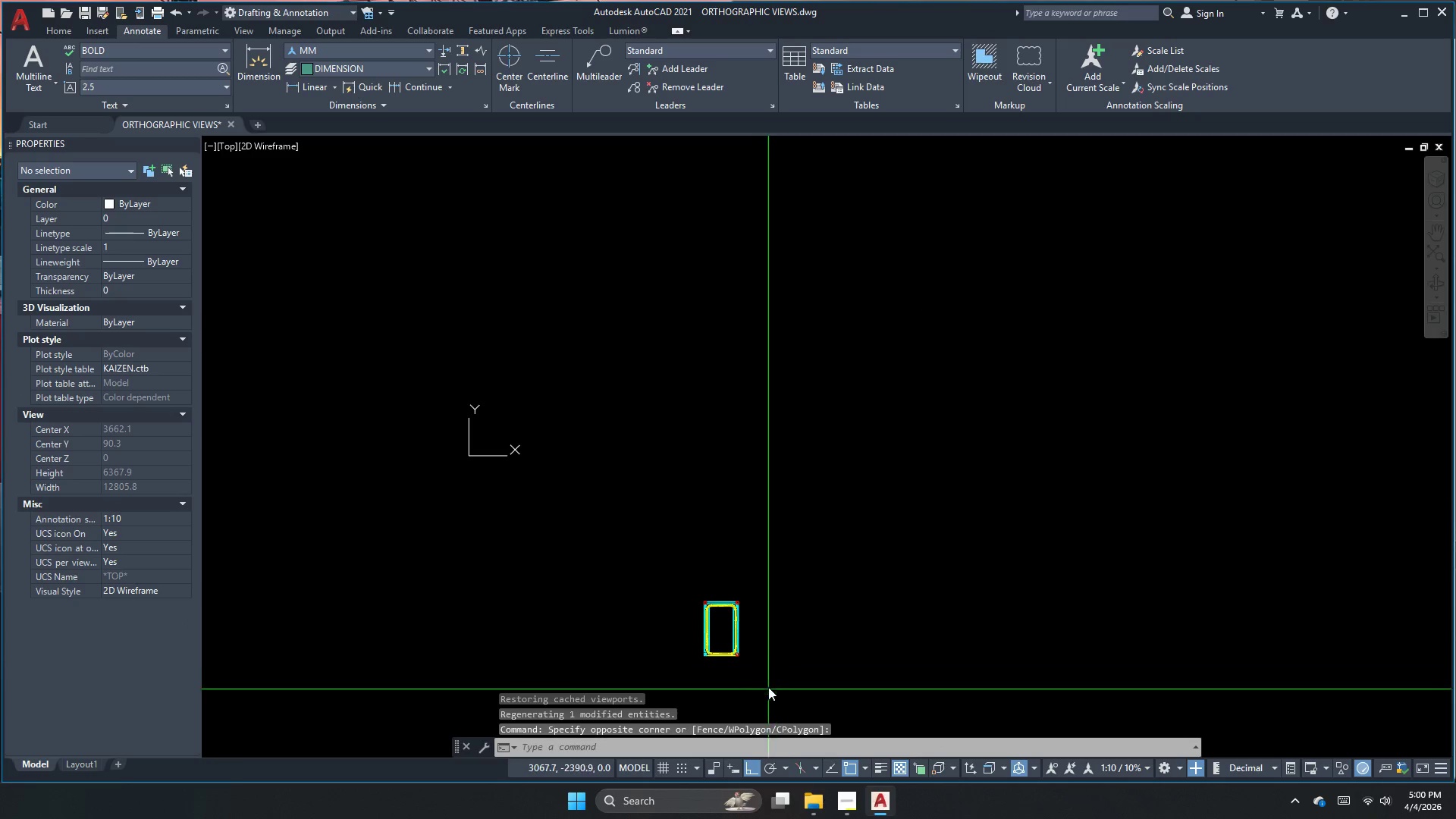 
left_click_drag(start_coordinate=[650, 561], to_coordinate=[655, 570])
 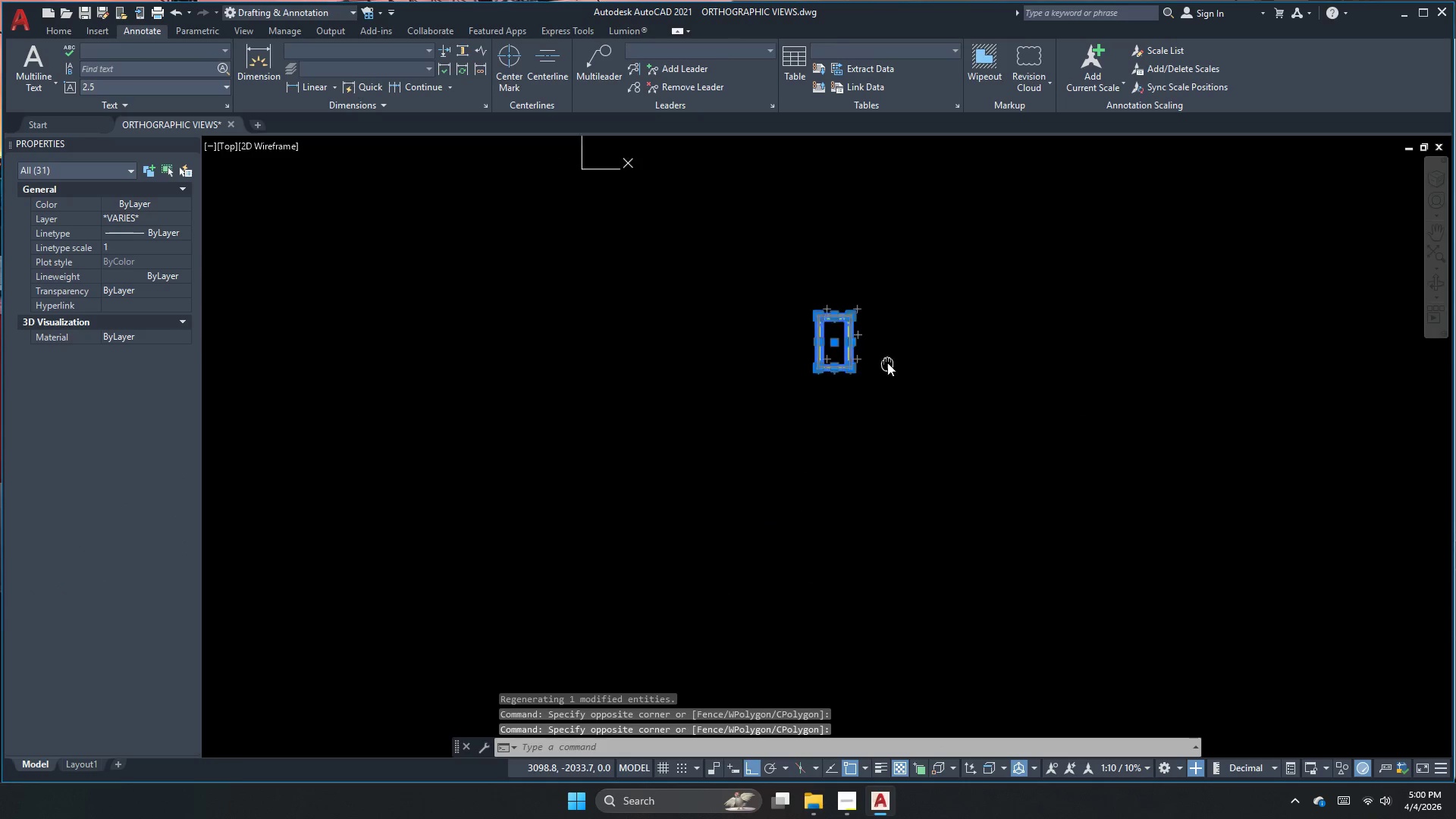 
type(co)
 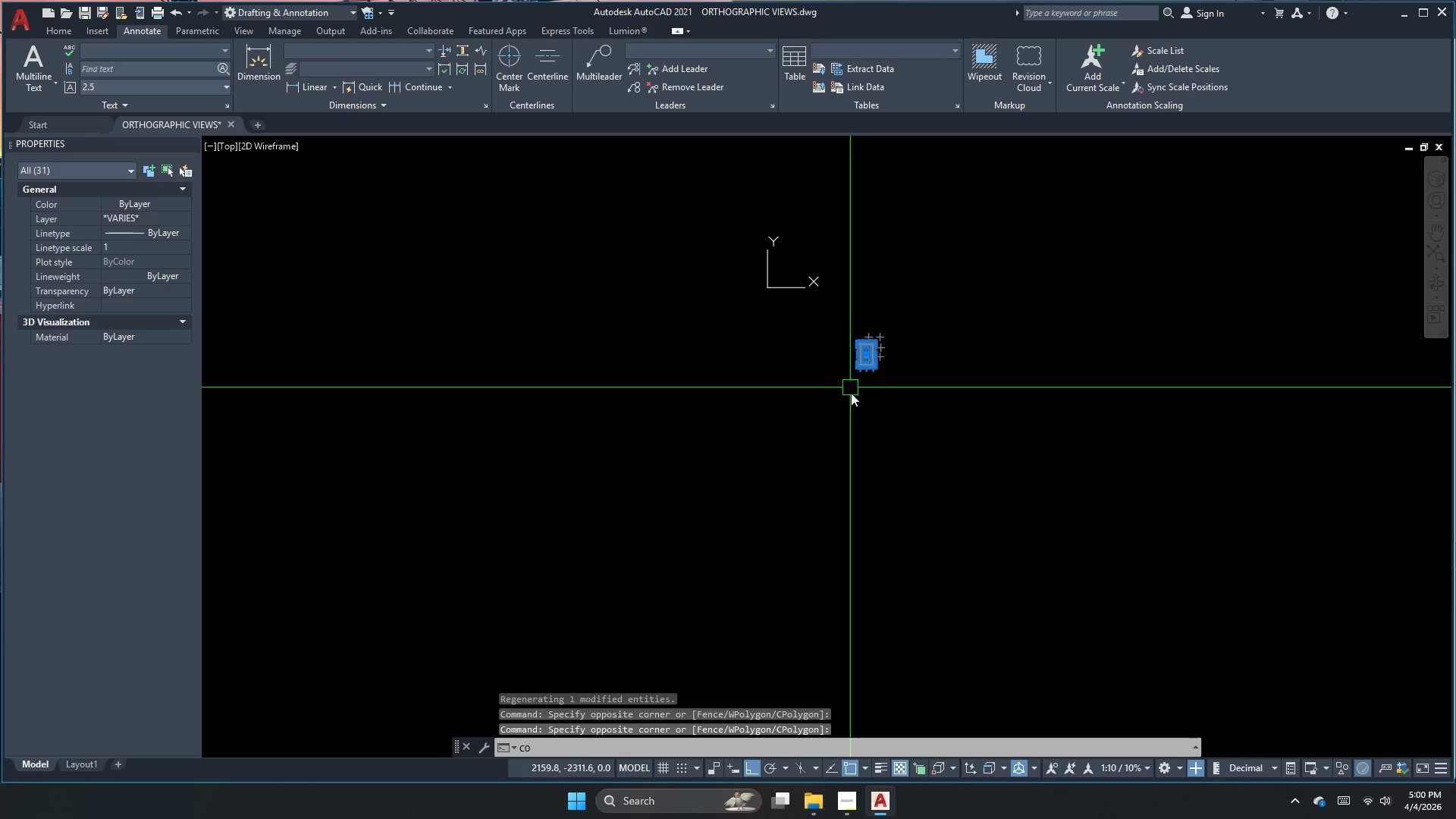 
scroll: coordinate [887, 362], scroll_direction: down, amount: 2.0
 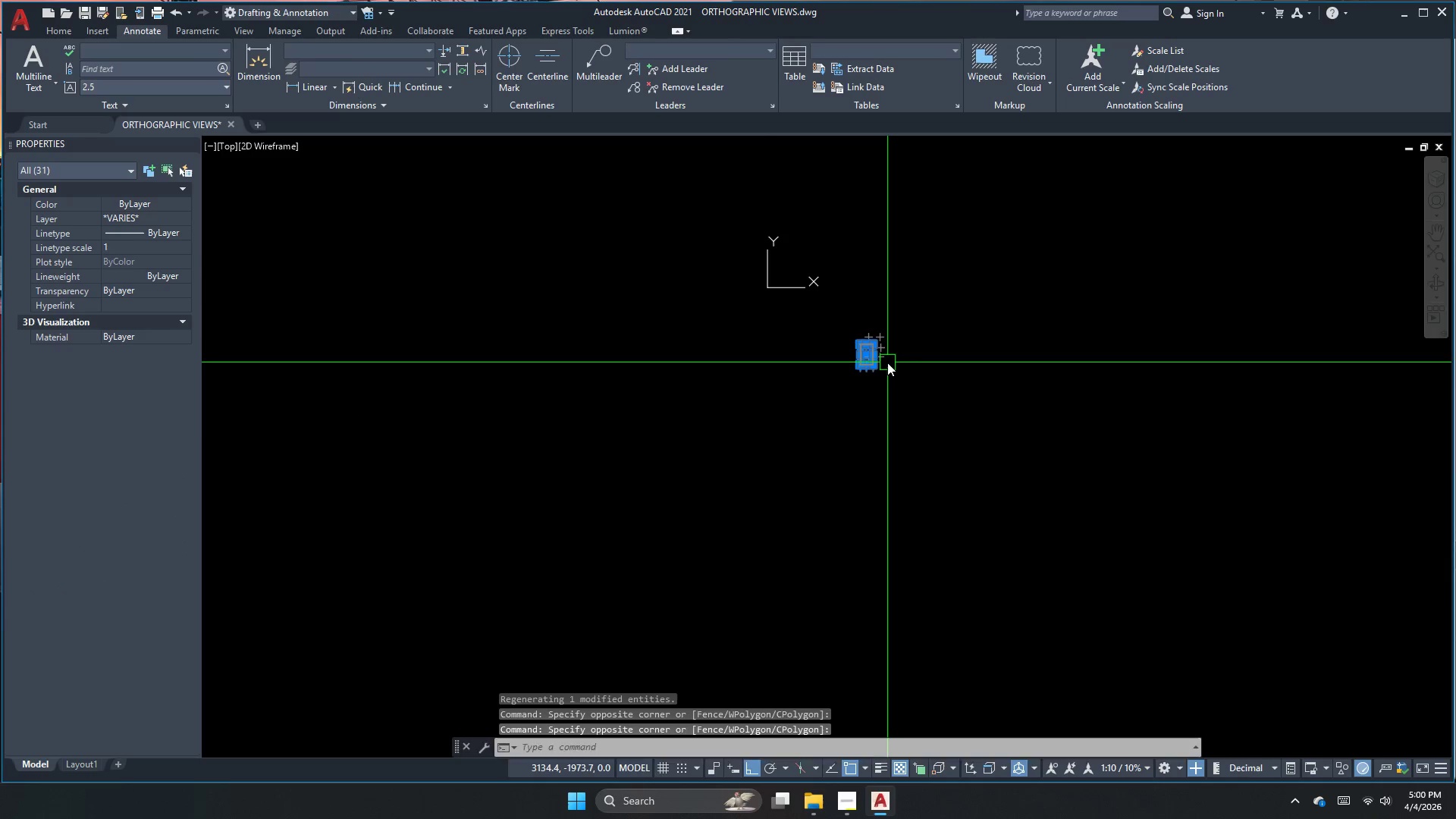 
key(Space)
 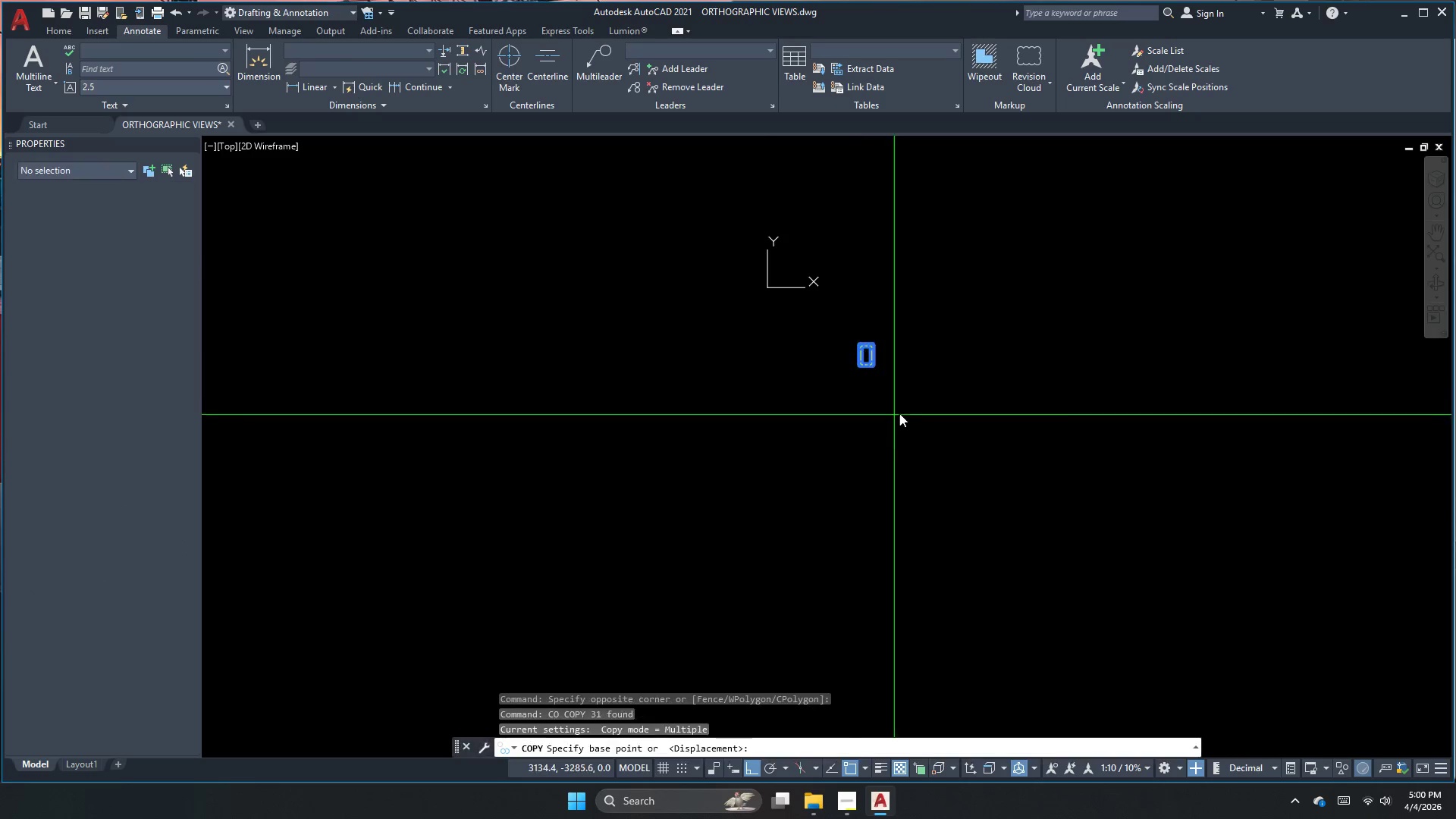 
left_click_drag(start_coordinate=[899, 413], to_coordinate=[873, 412])
 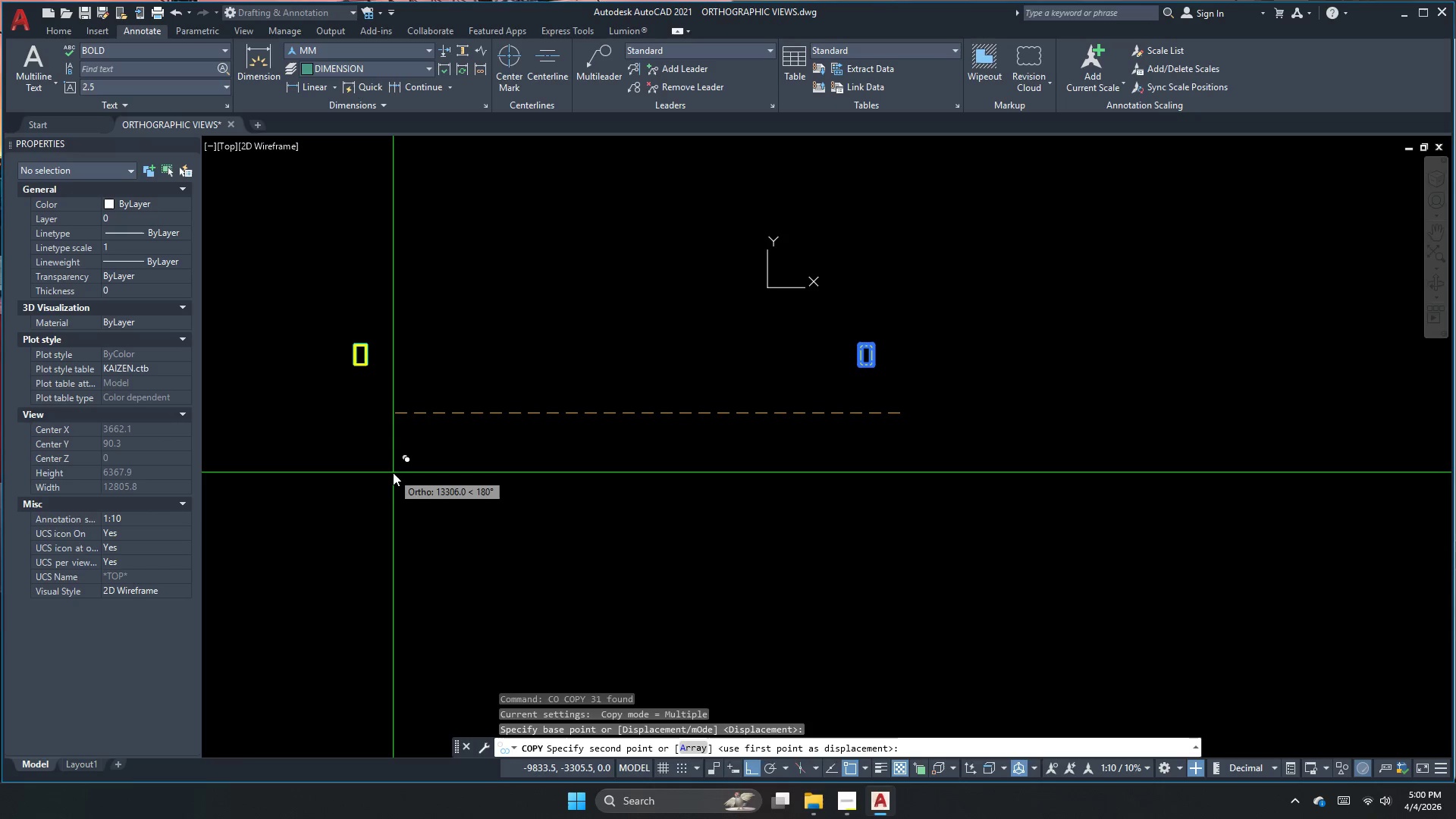 
left_click([393, 472])
 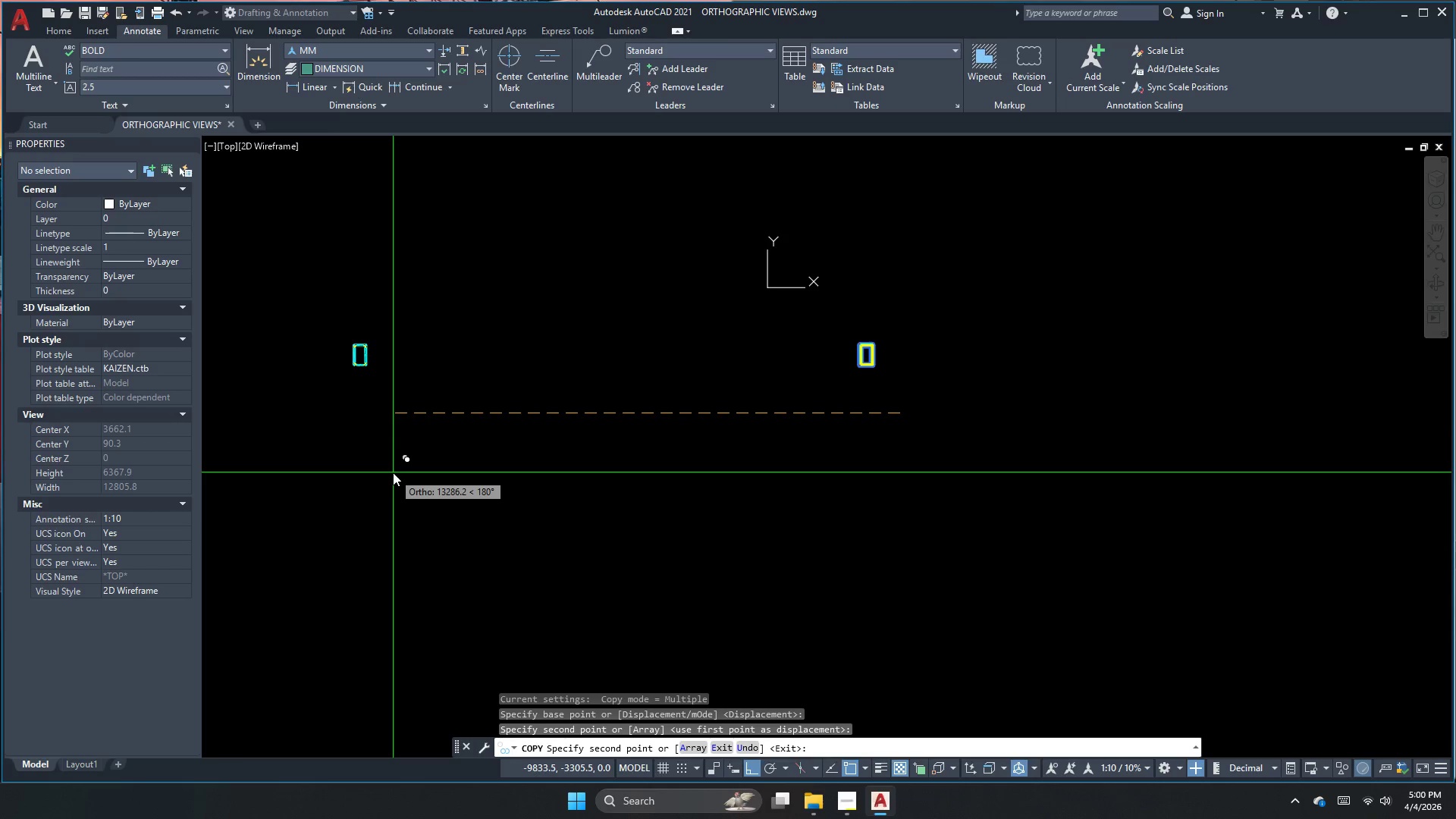 
key(Escape)
 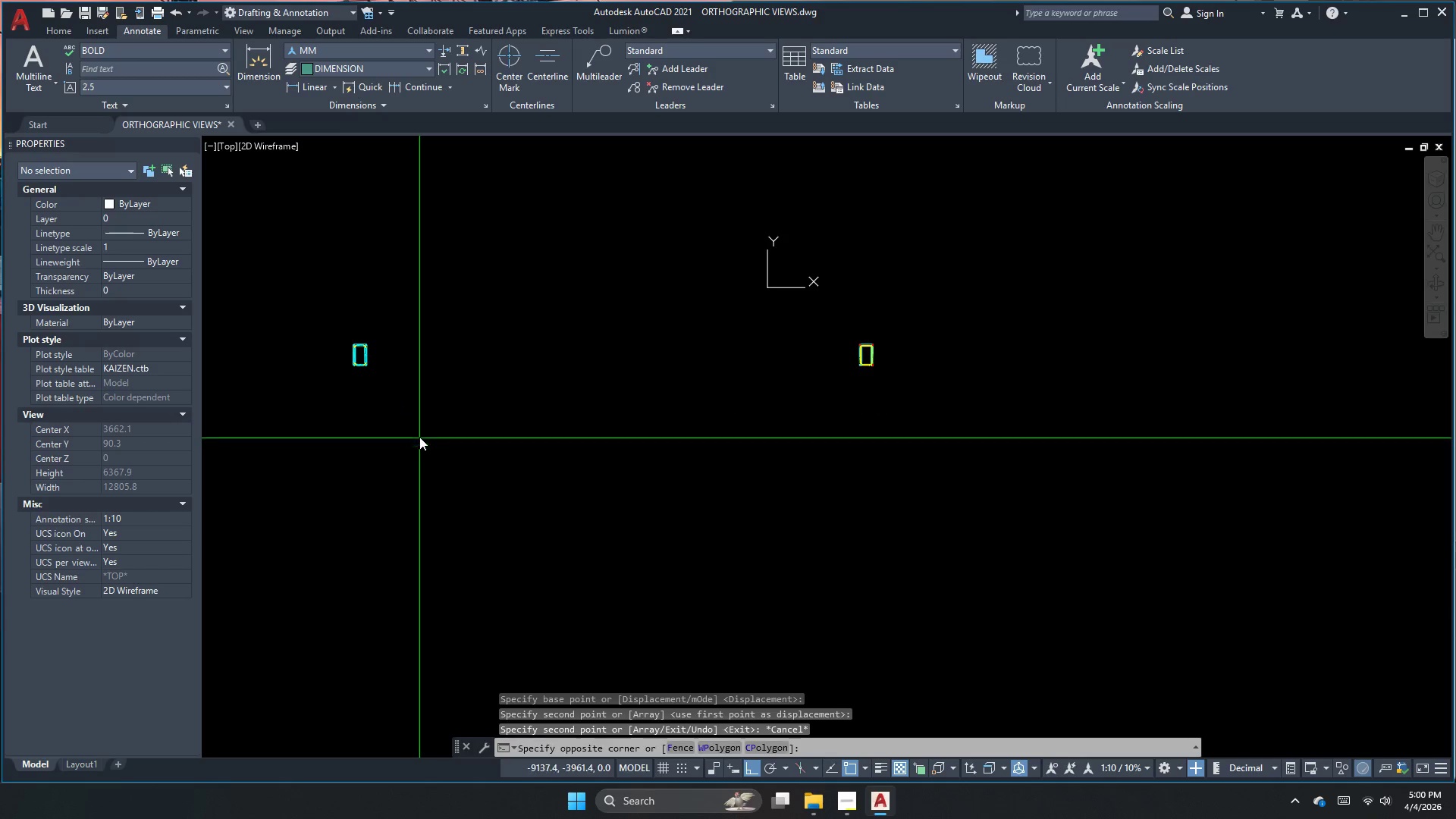 
left_click_drag(start_coordinate=[419, 438], to_coordinate=[413, 424])
 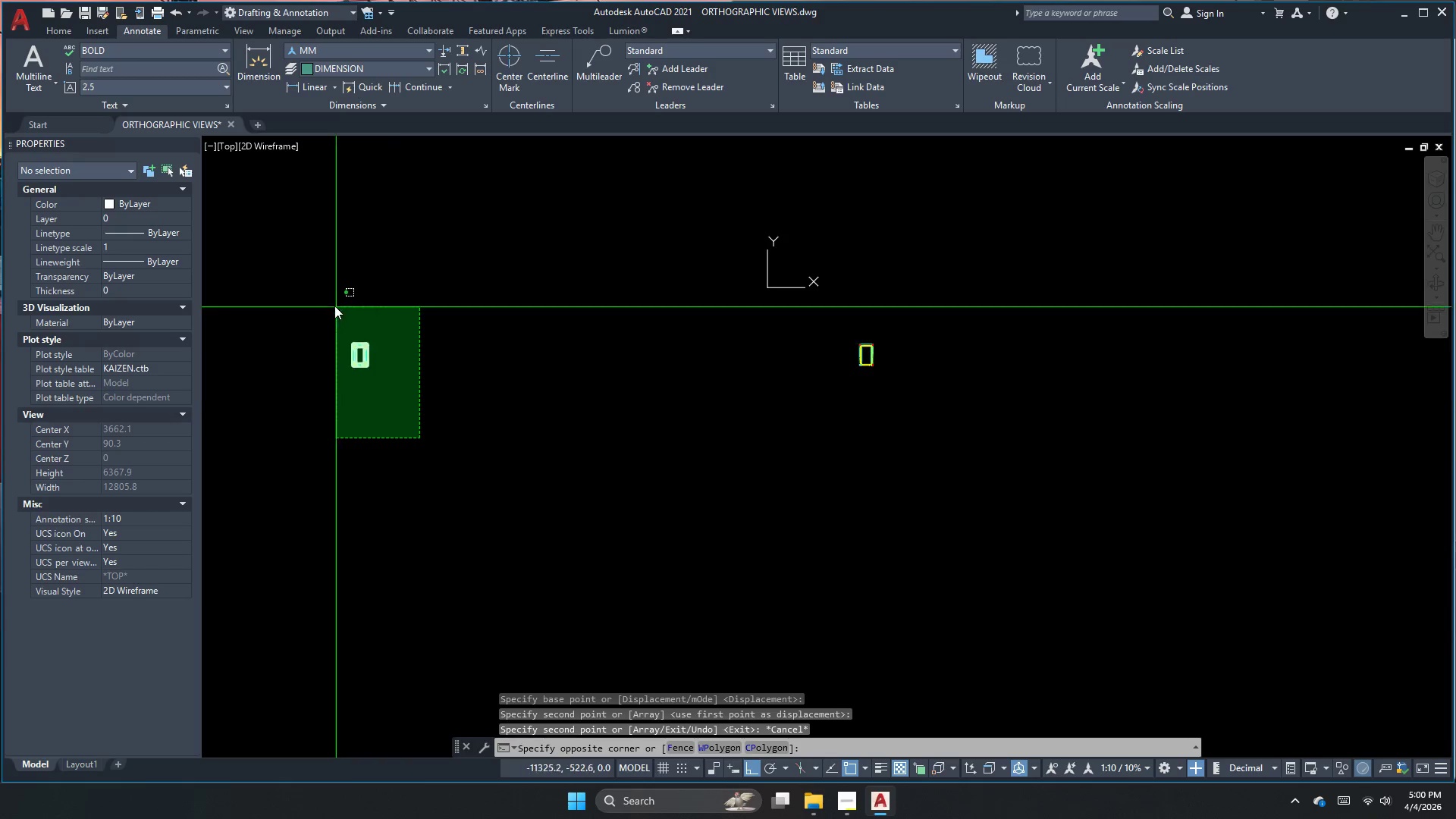 
double_click([334, 305])
 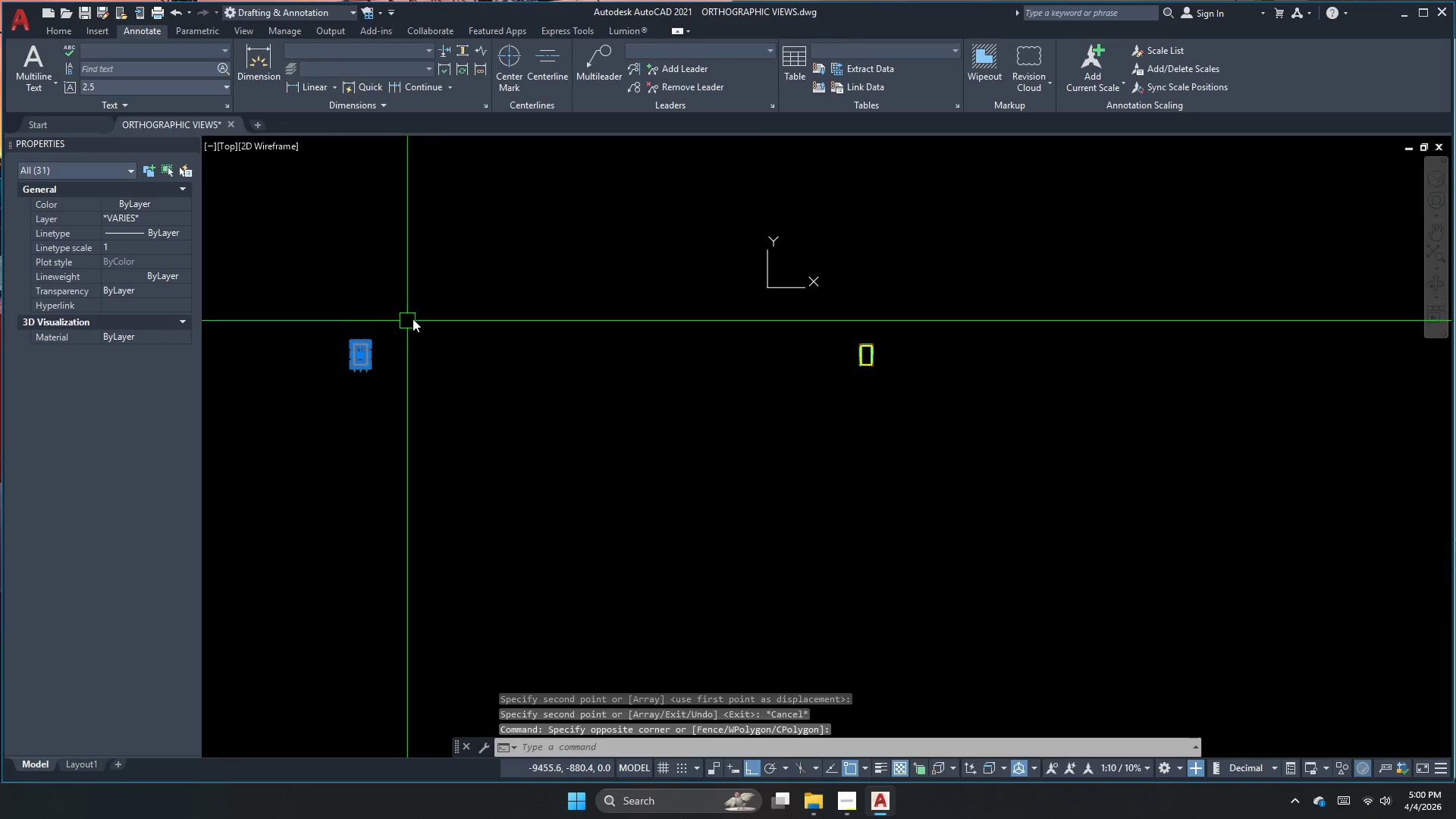 
key(M)
 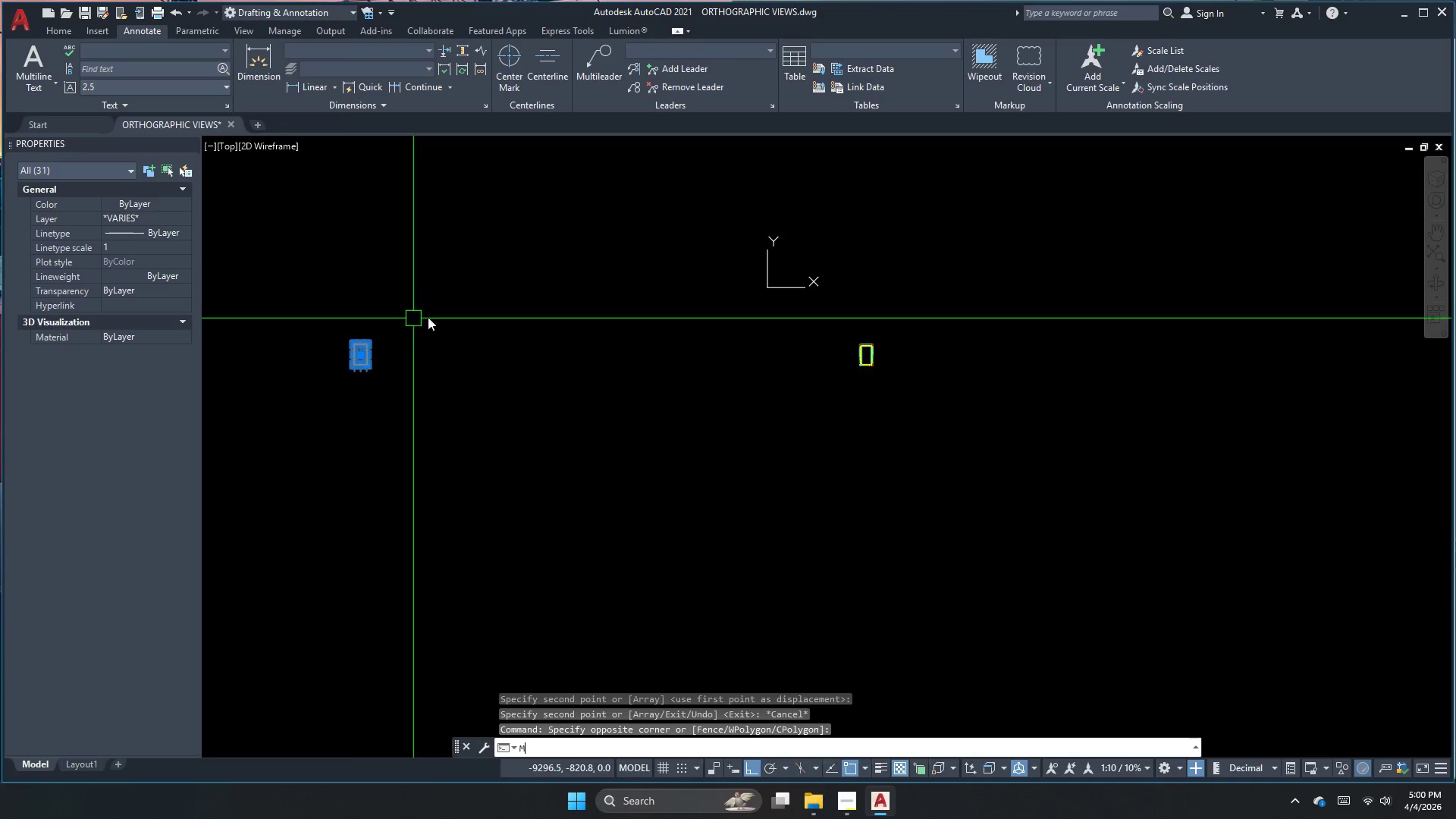 
key(Space)
 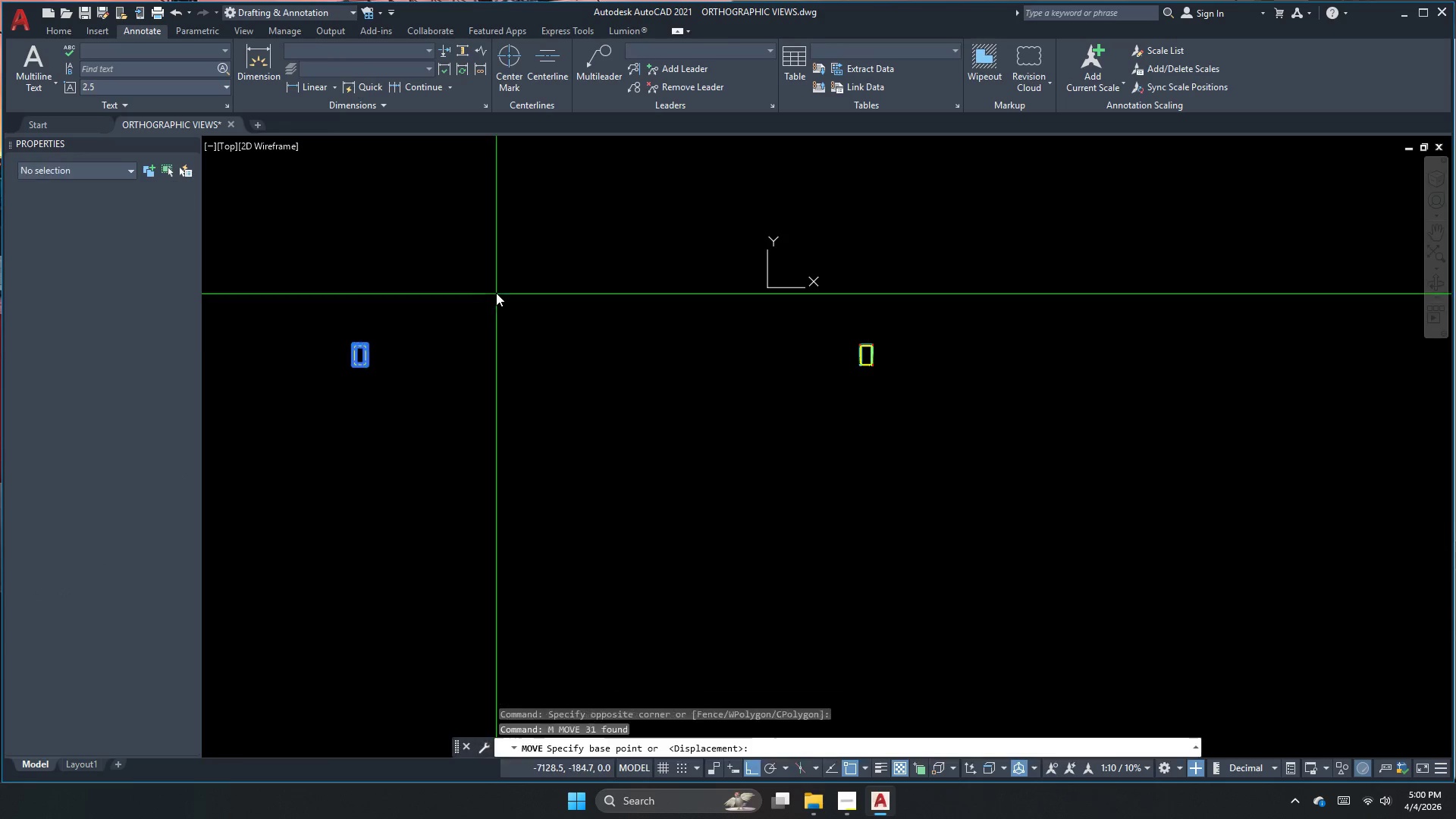 
left_click_drag(start_coordinate=[494, 297], to_coordinate=[481, 333])
 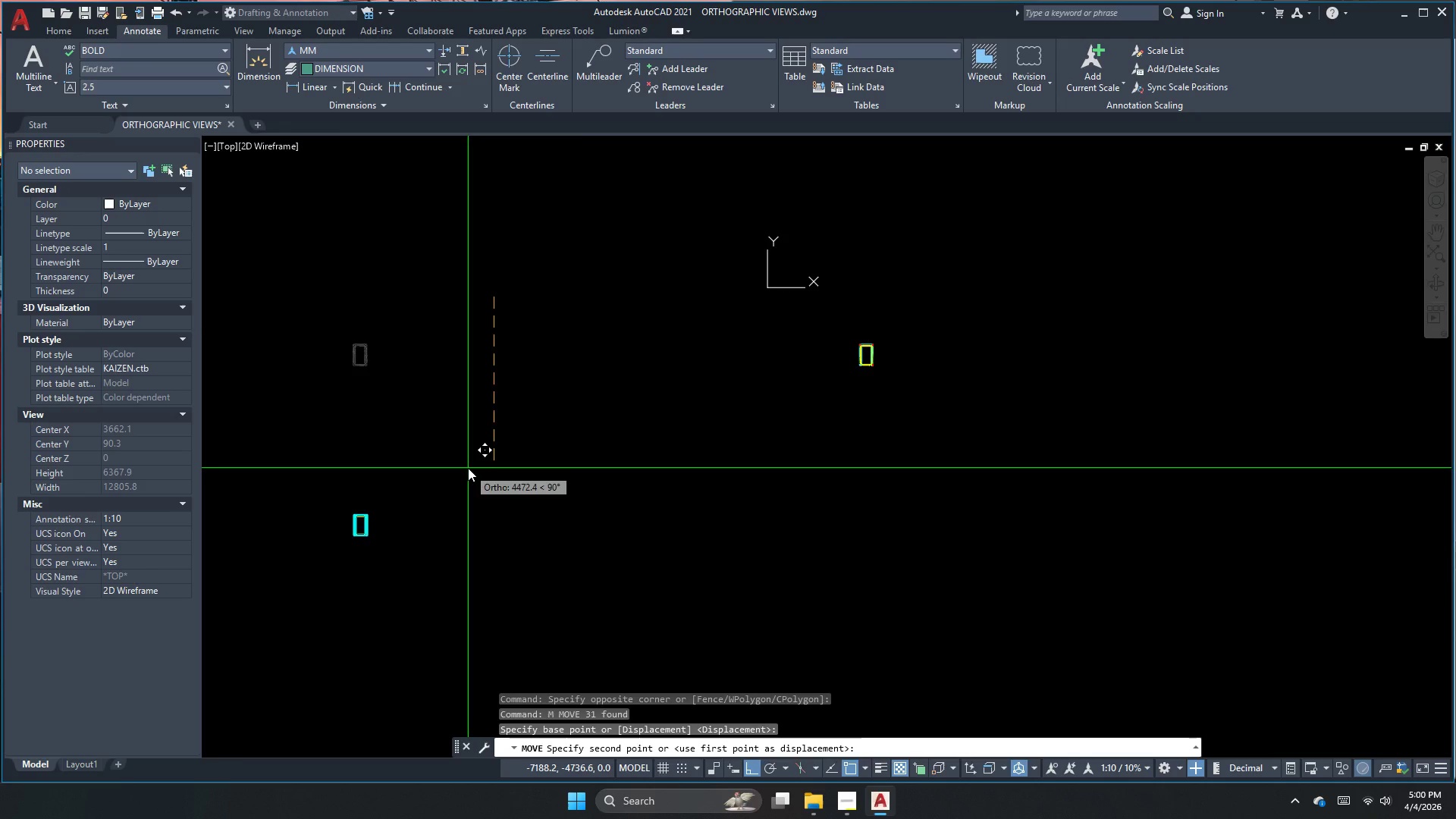 
left_click([468, 468])
 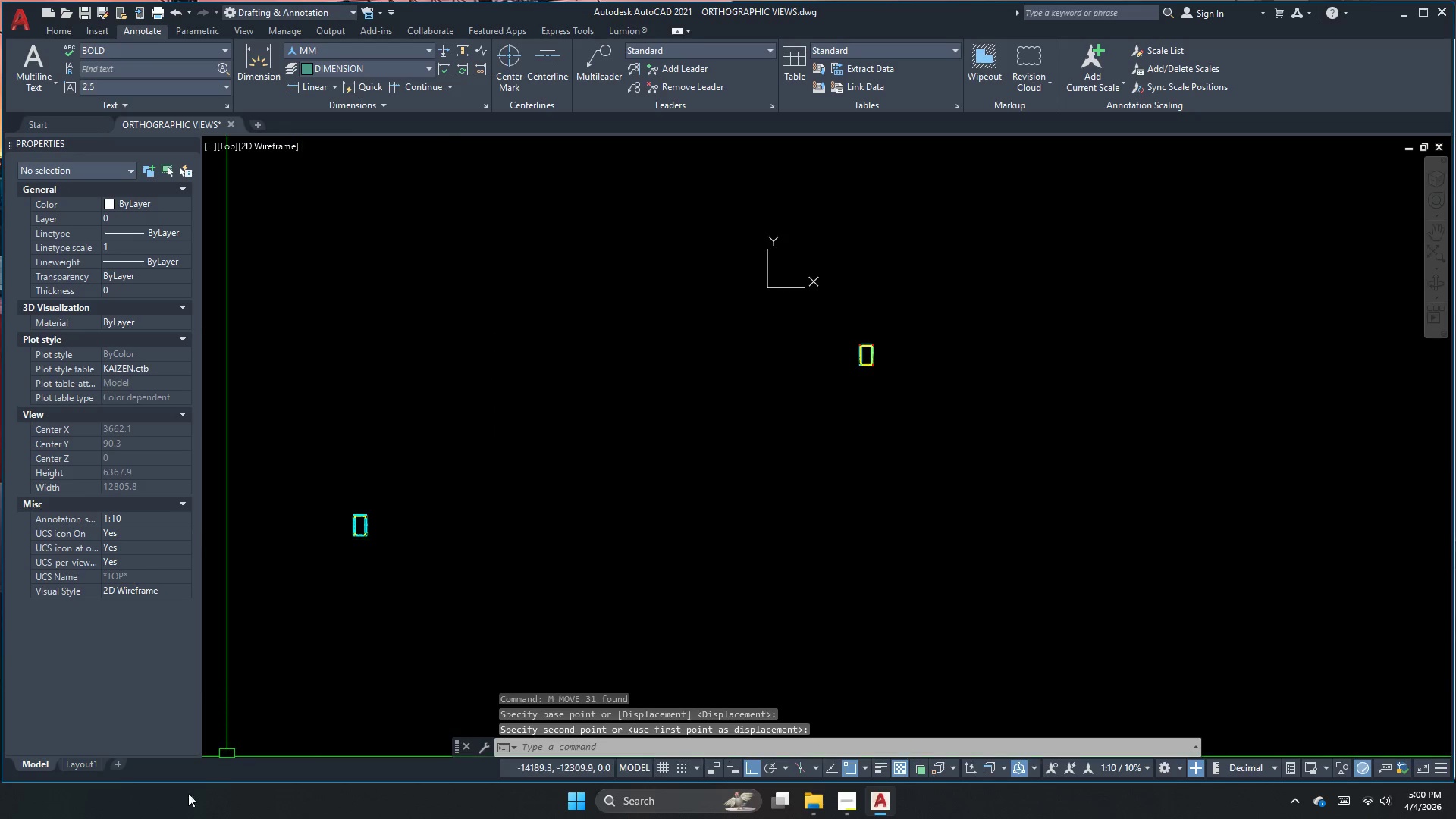 
key(Escape)
 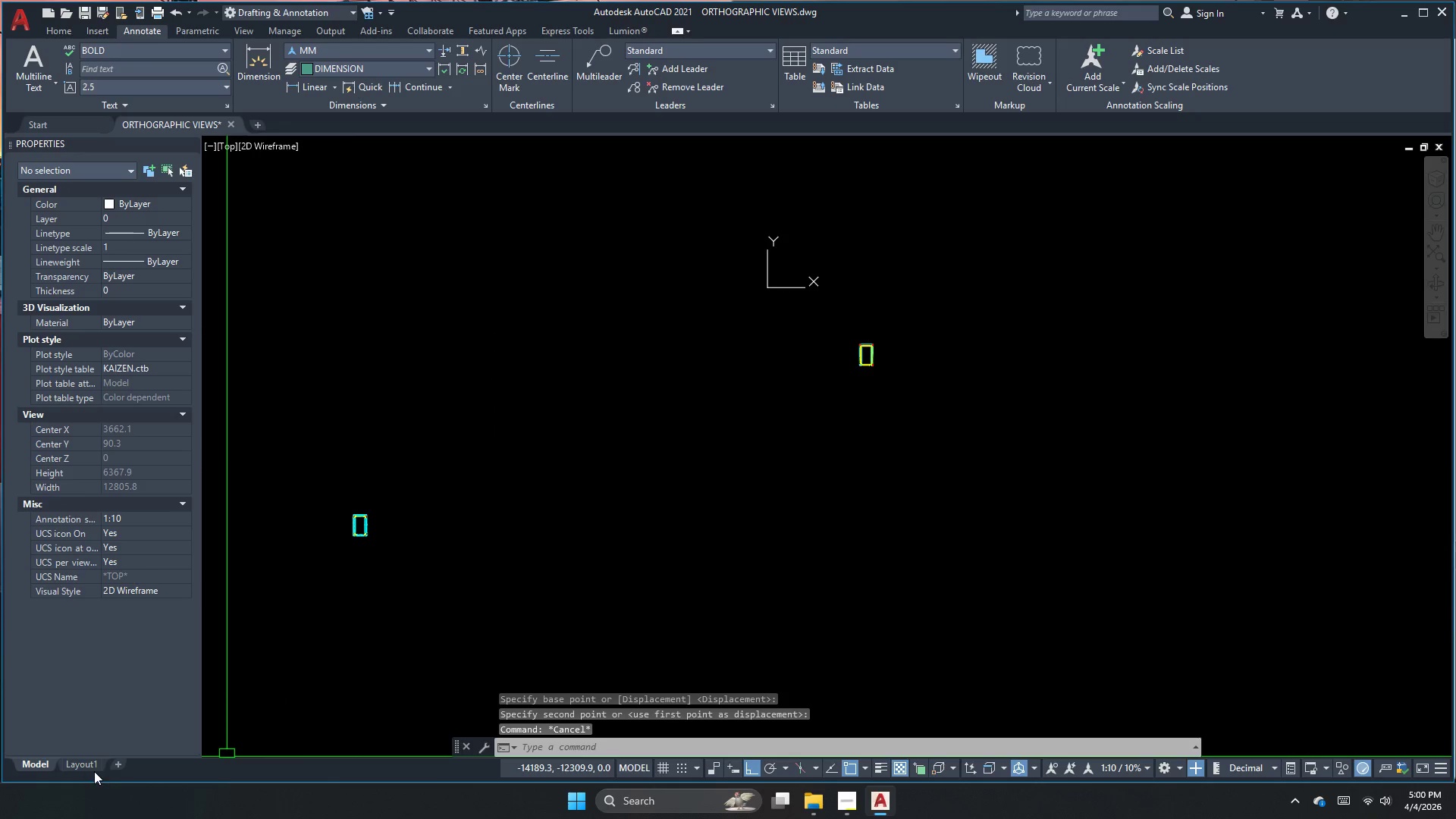 
left_click([94, 771])
 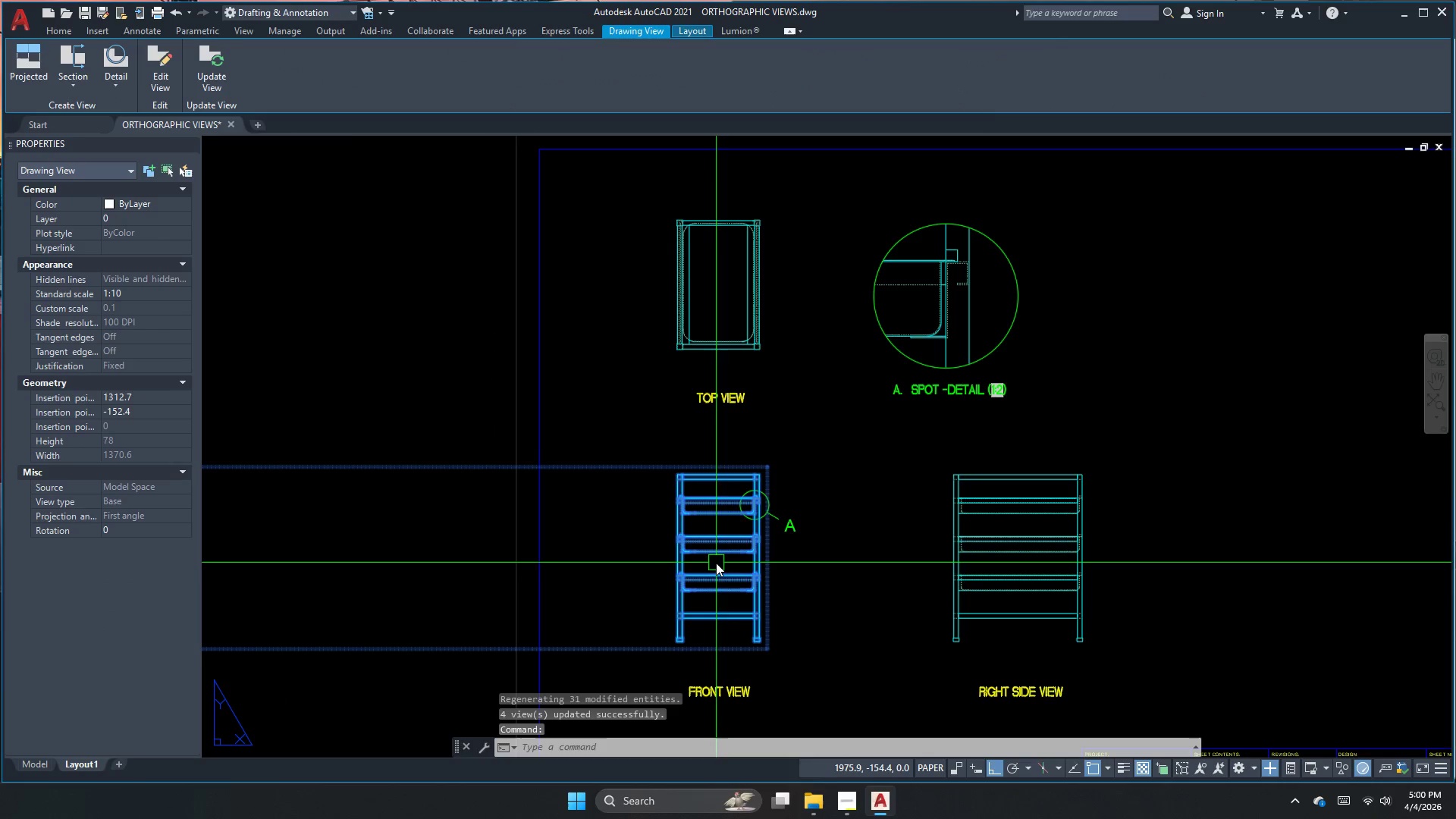 
scroll: coordinate [1087, 426], scroll_direction: down, amount: 4.0
 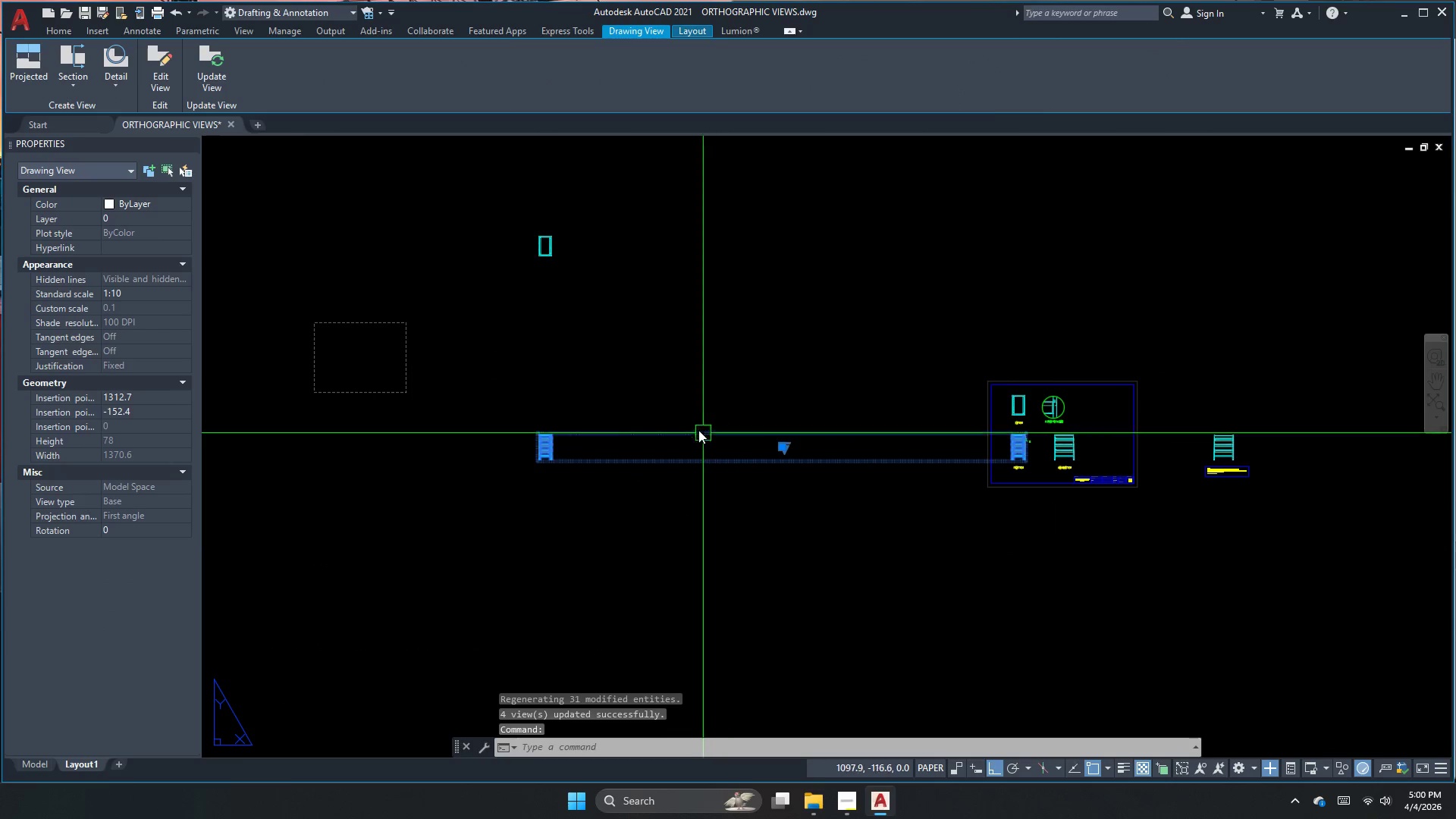 
key(Escape)
 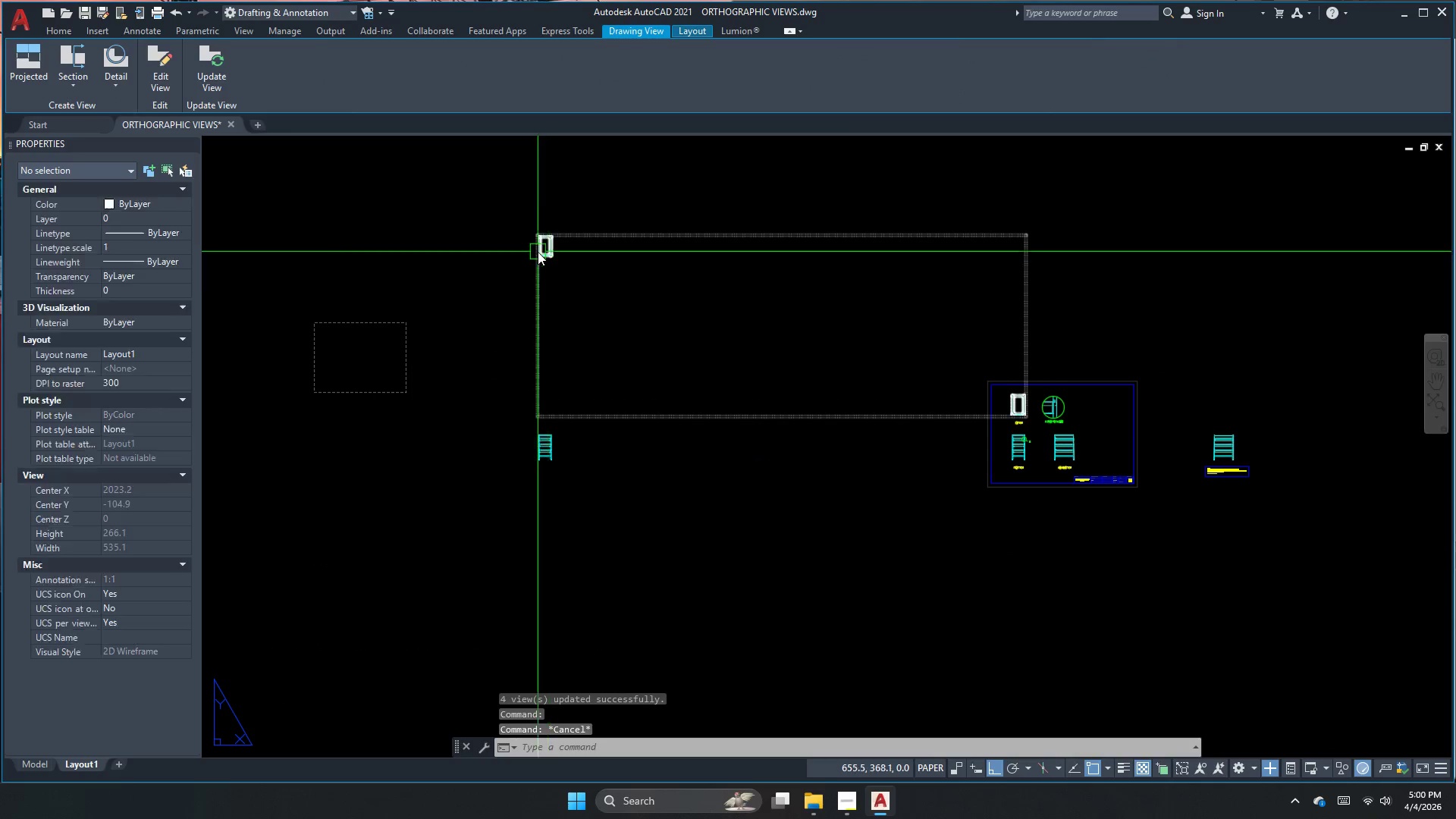 
left_click([538, 252])
 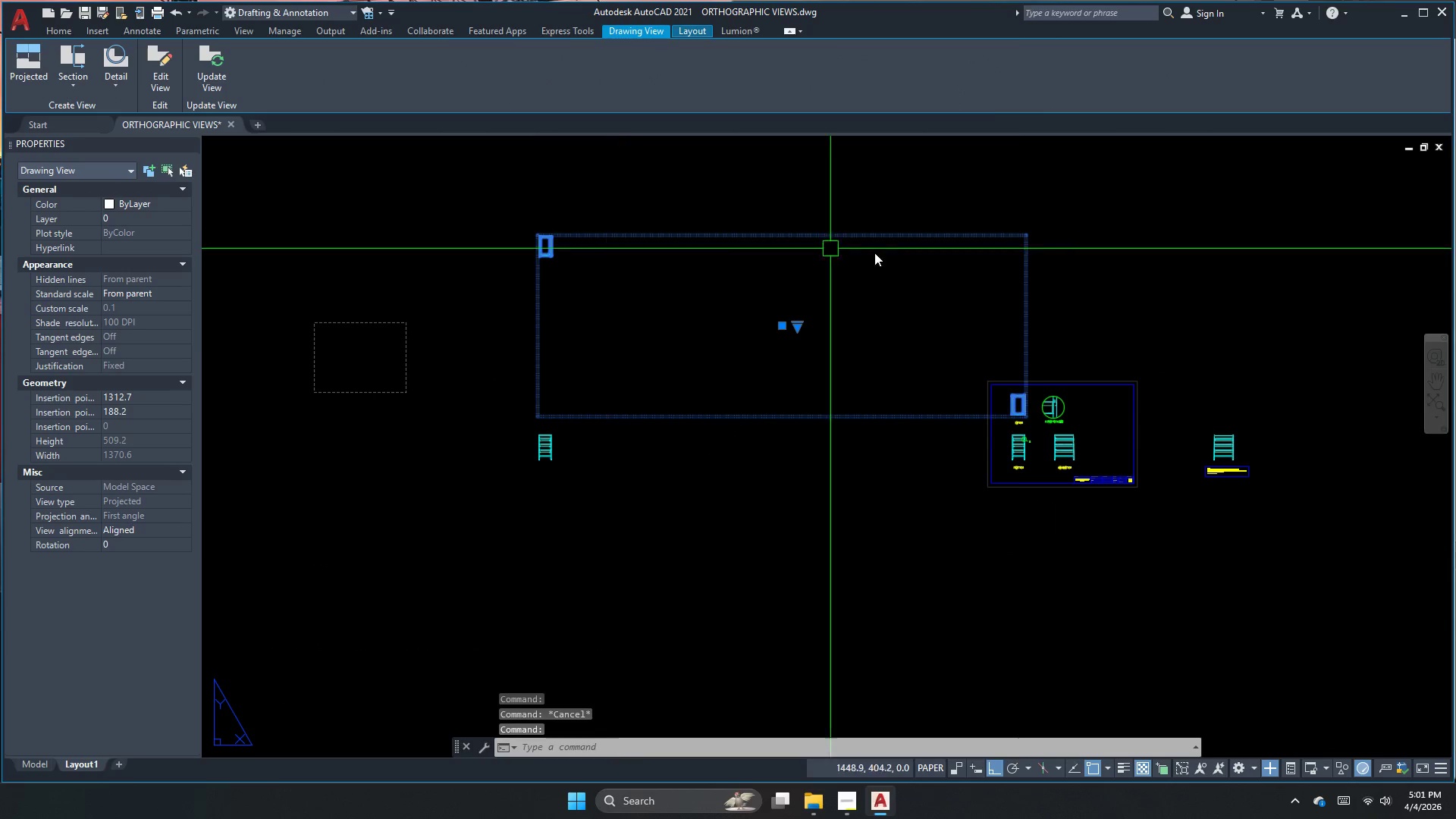 
key(Escape)
 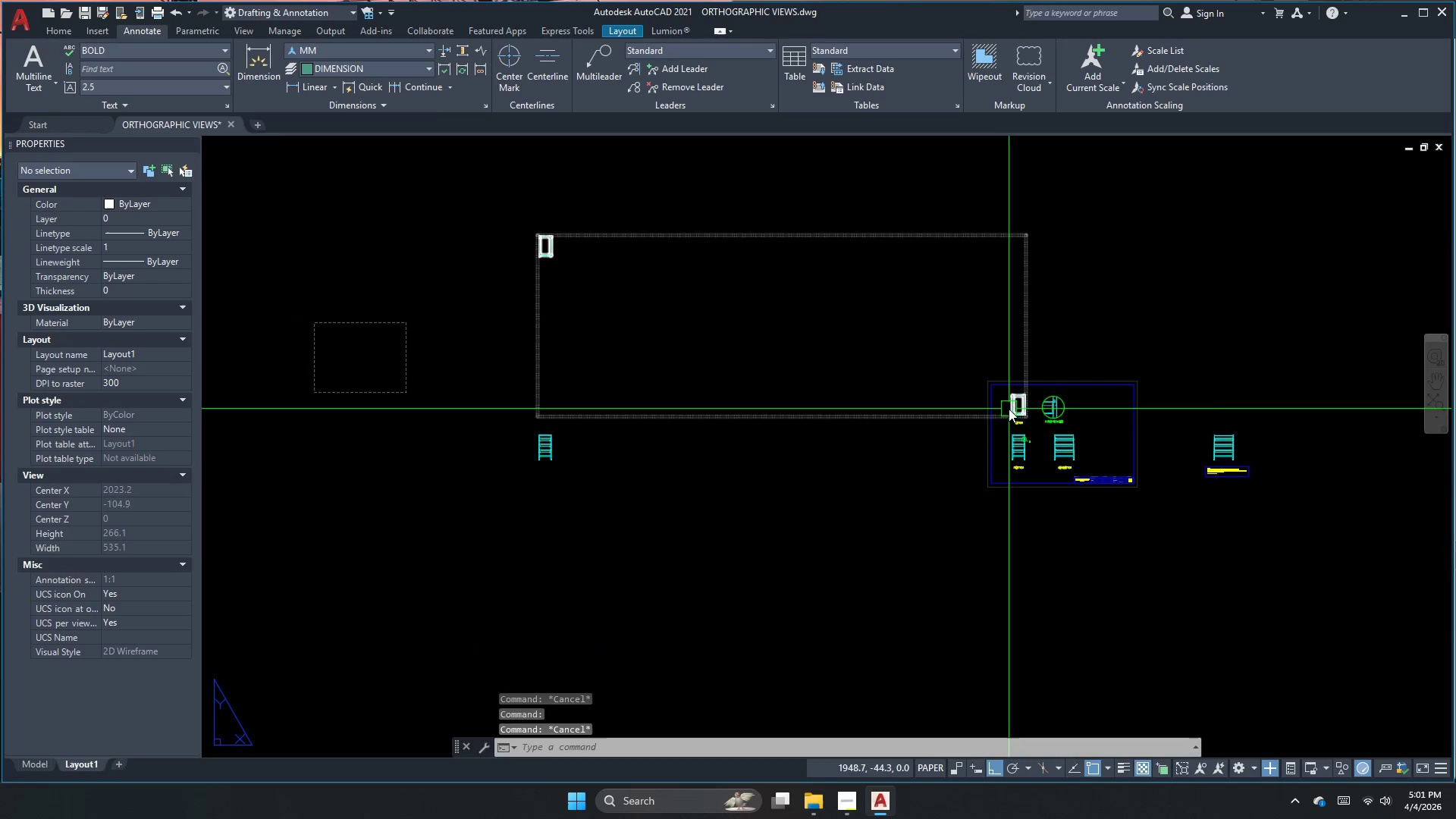 
scroll: coordinate [1028, 428], scroll_direction: up, amount: 5.0
 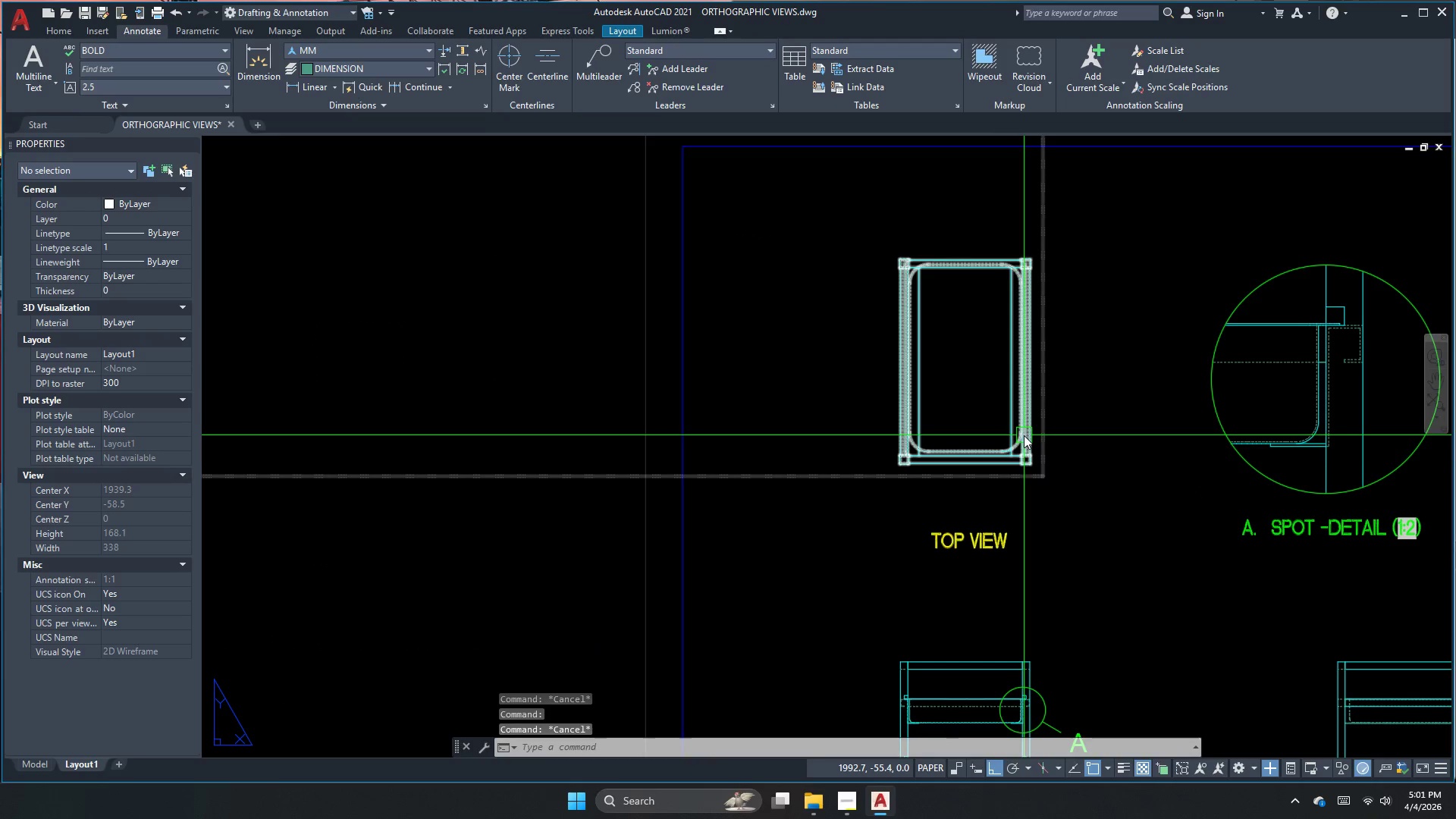 
key(Escape)
 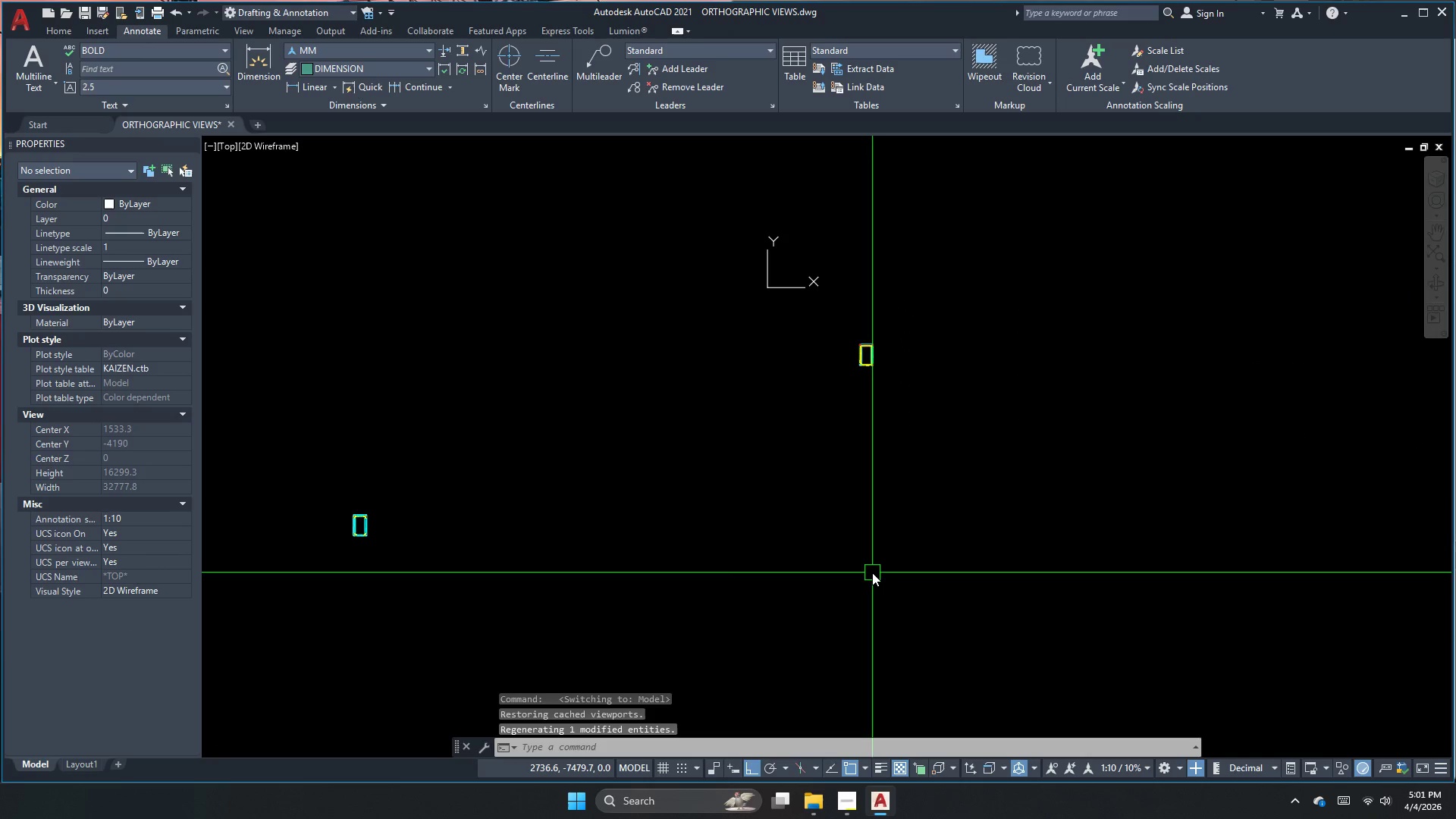 
left_click([351, 533])
 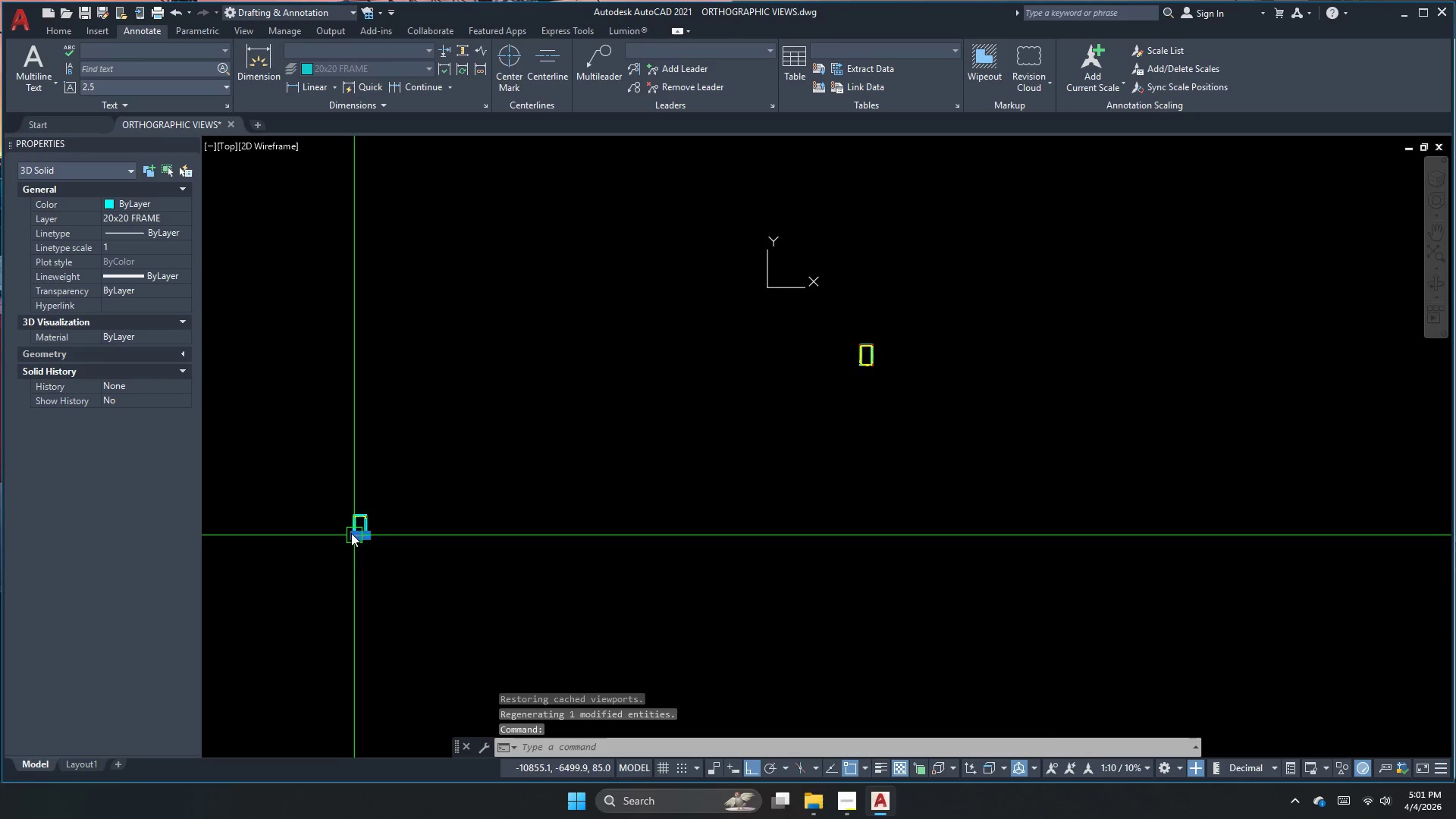 
key(Escape)
 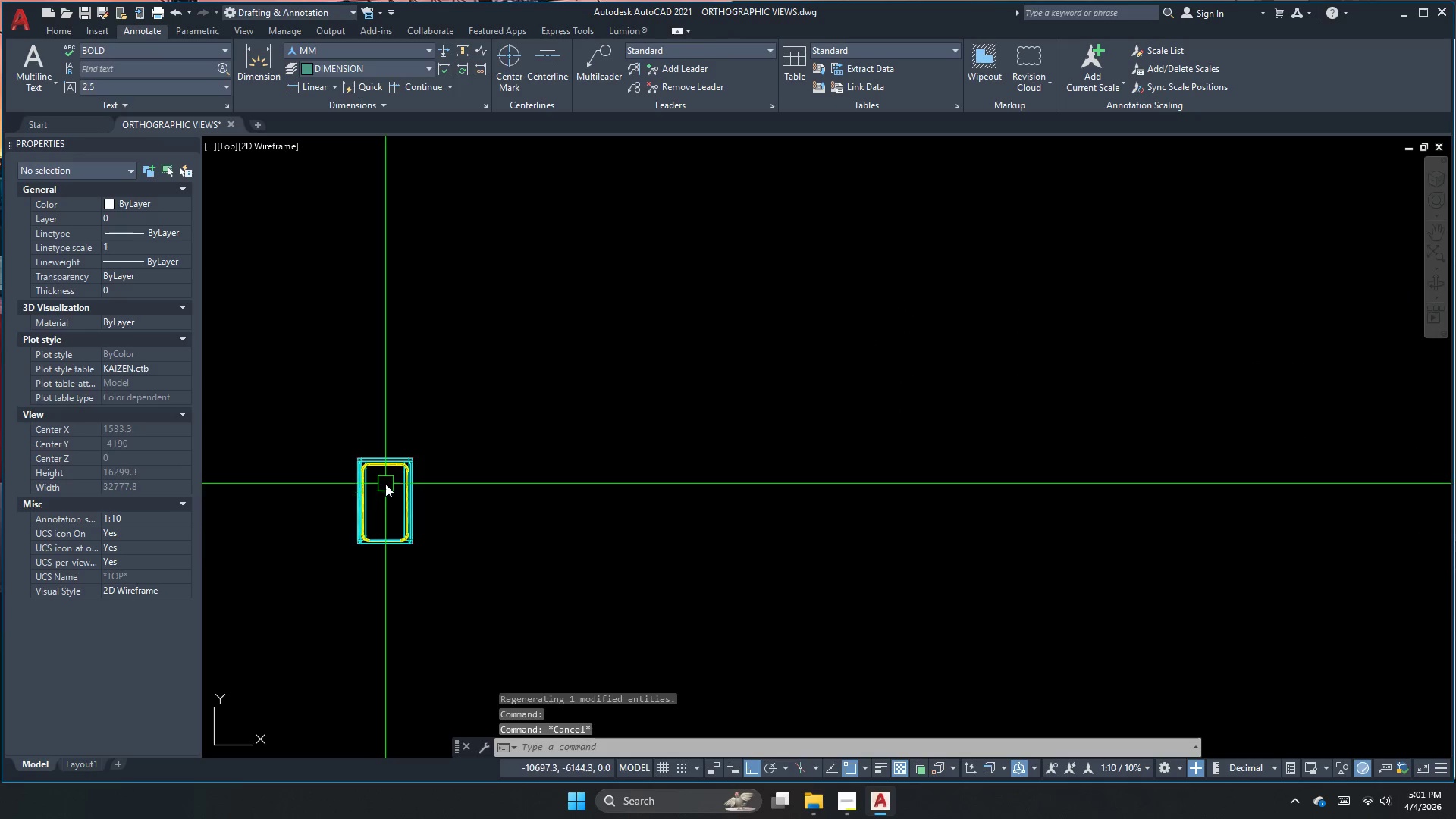 
scroll: coordinate [385, 482], scroll_direction: up, amount: 9.0
 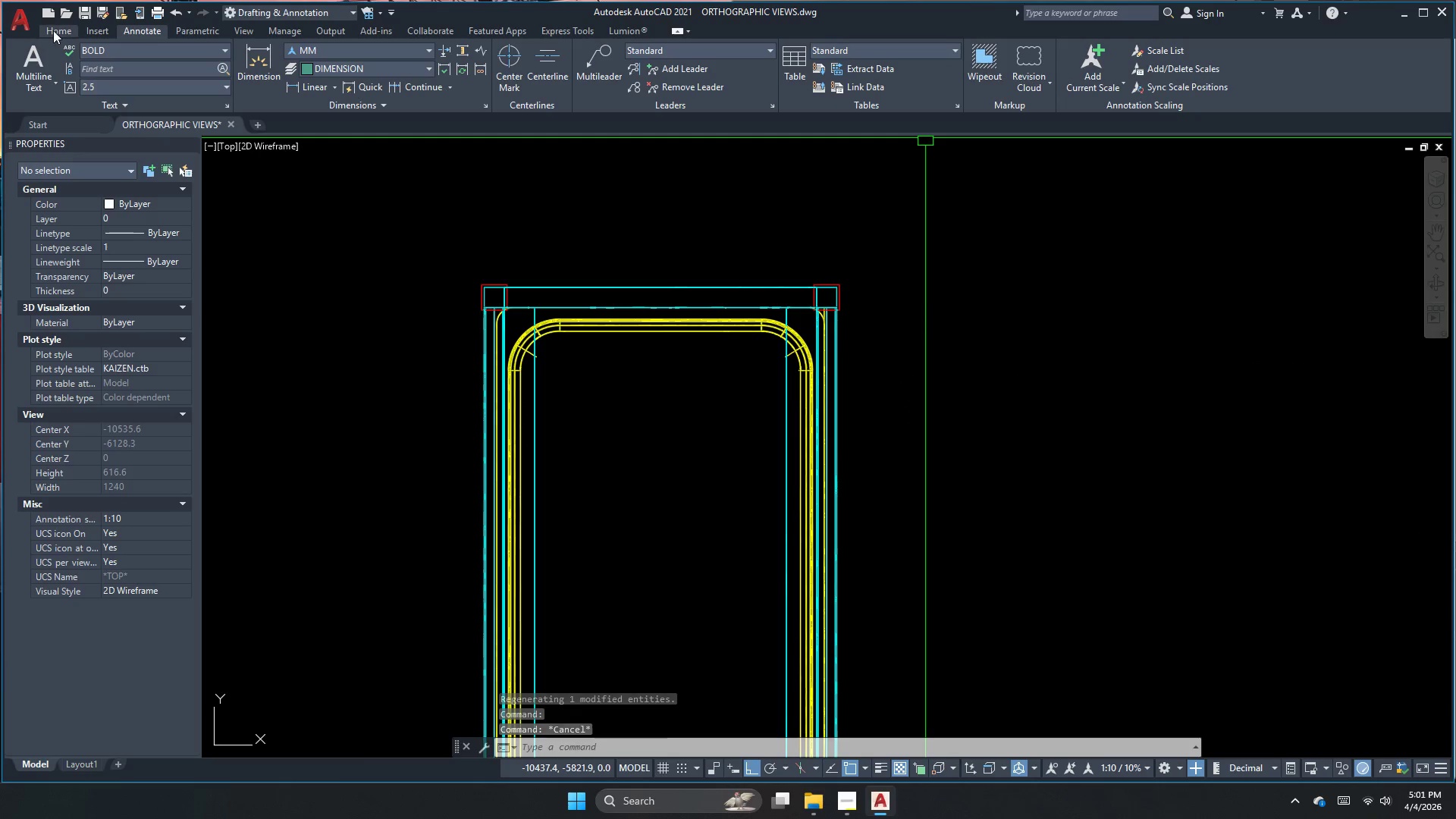 
mouse_move([937, 57])
 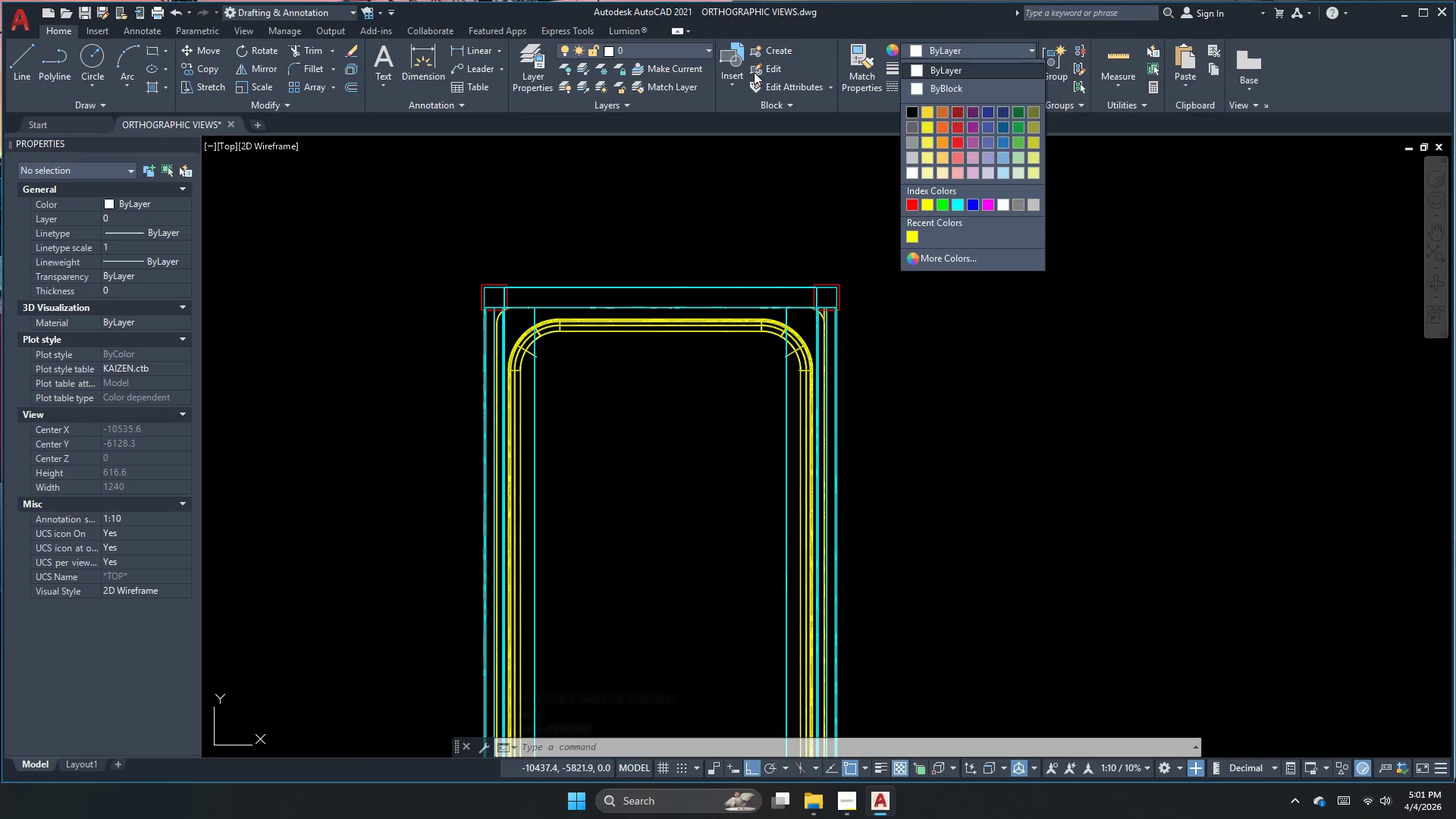 
key(Escape)
 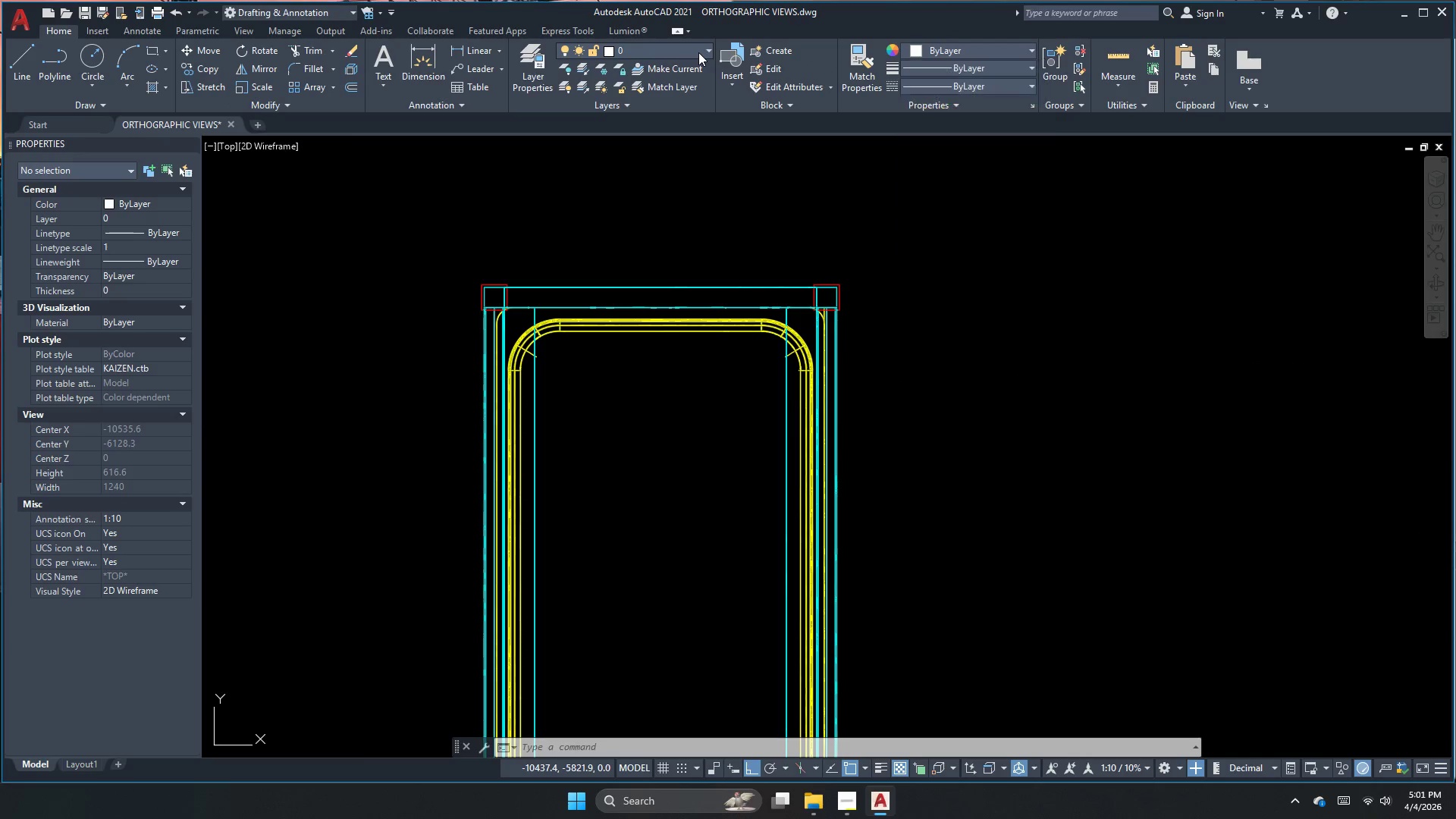 
left_click([698, 52])
 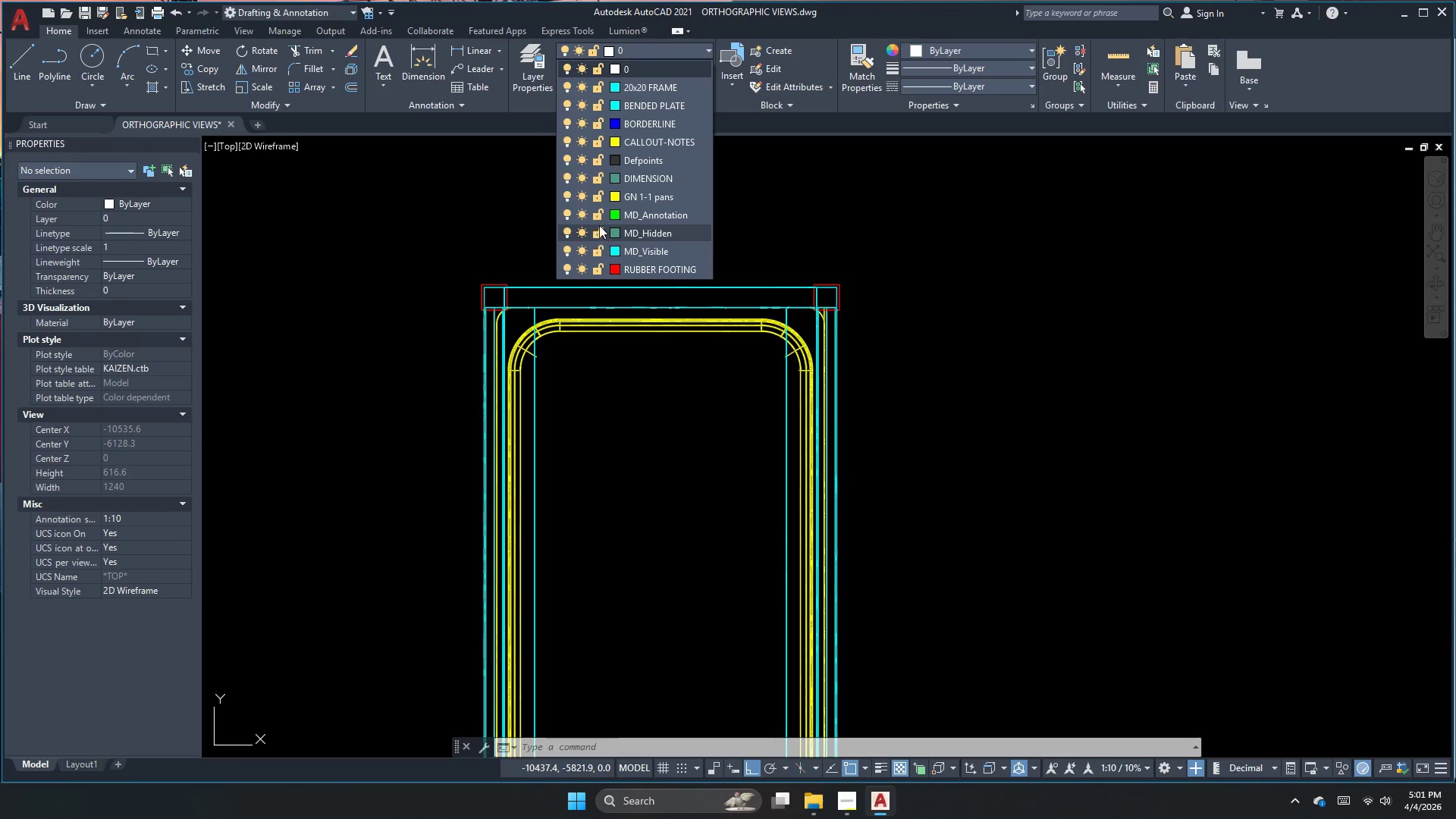 
left_click([581, 199])
 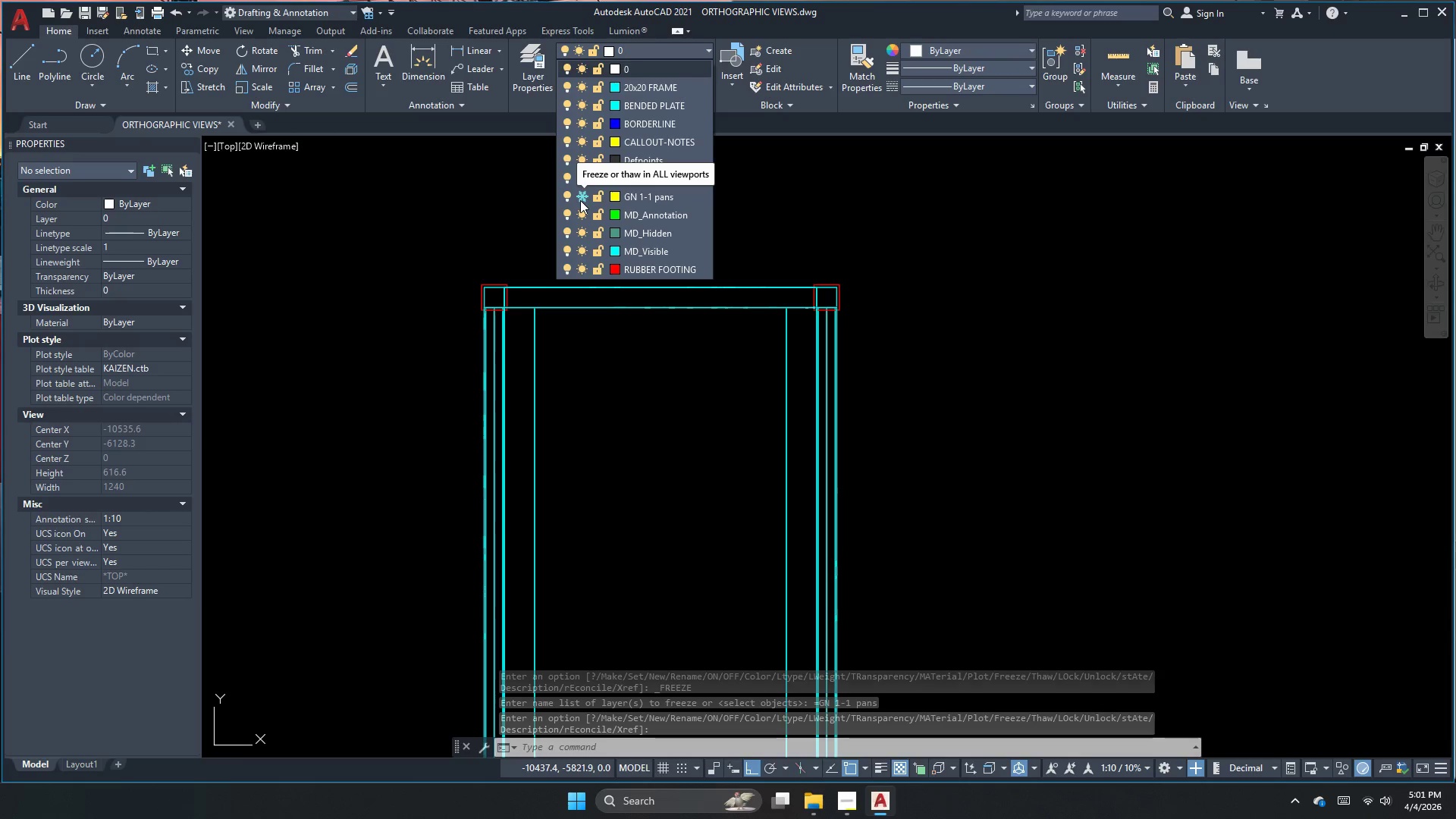 
wait(5.5)
 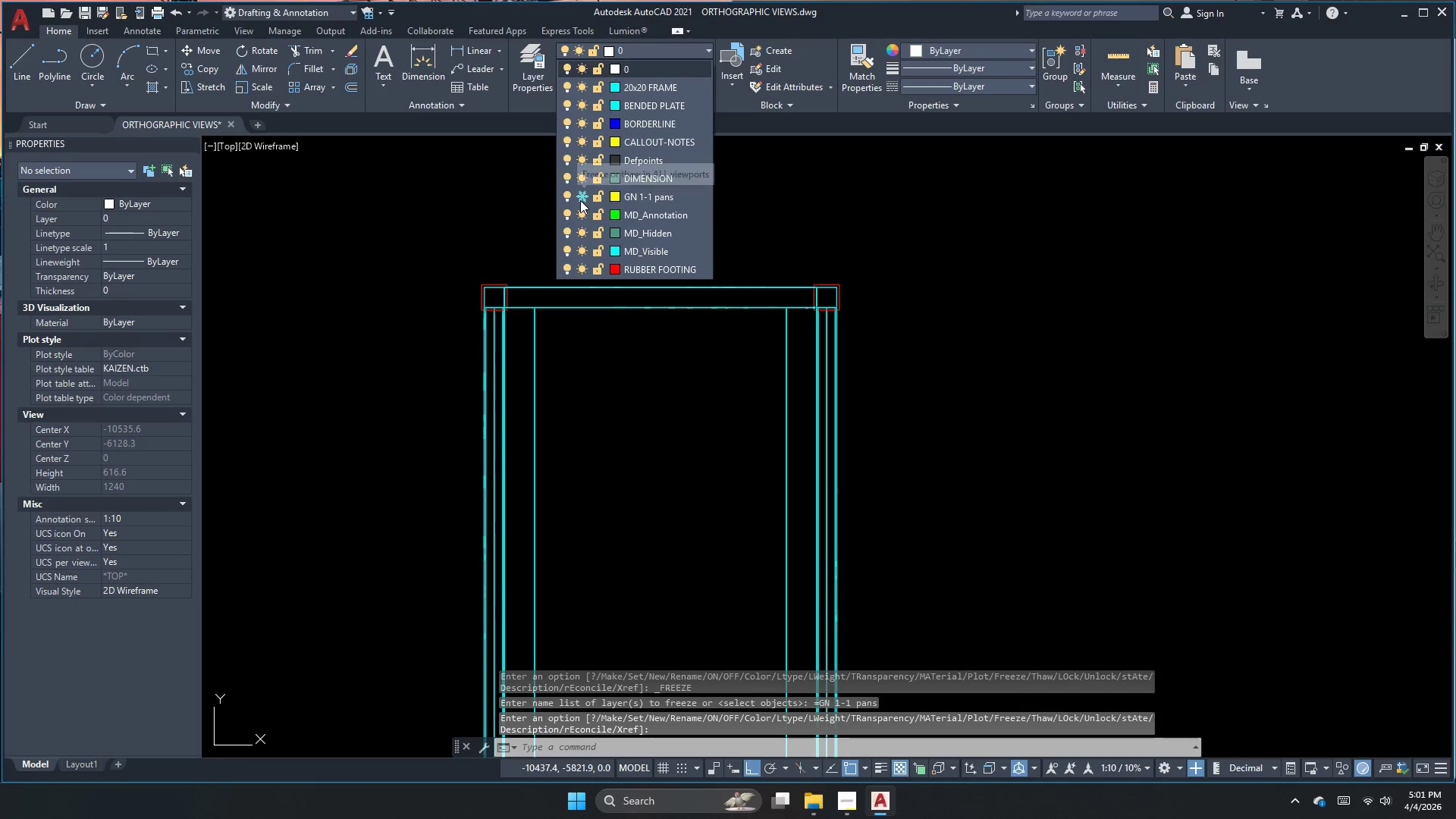 
left_click([582, 102])
 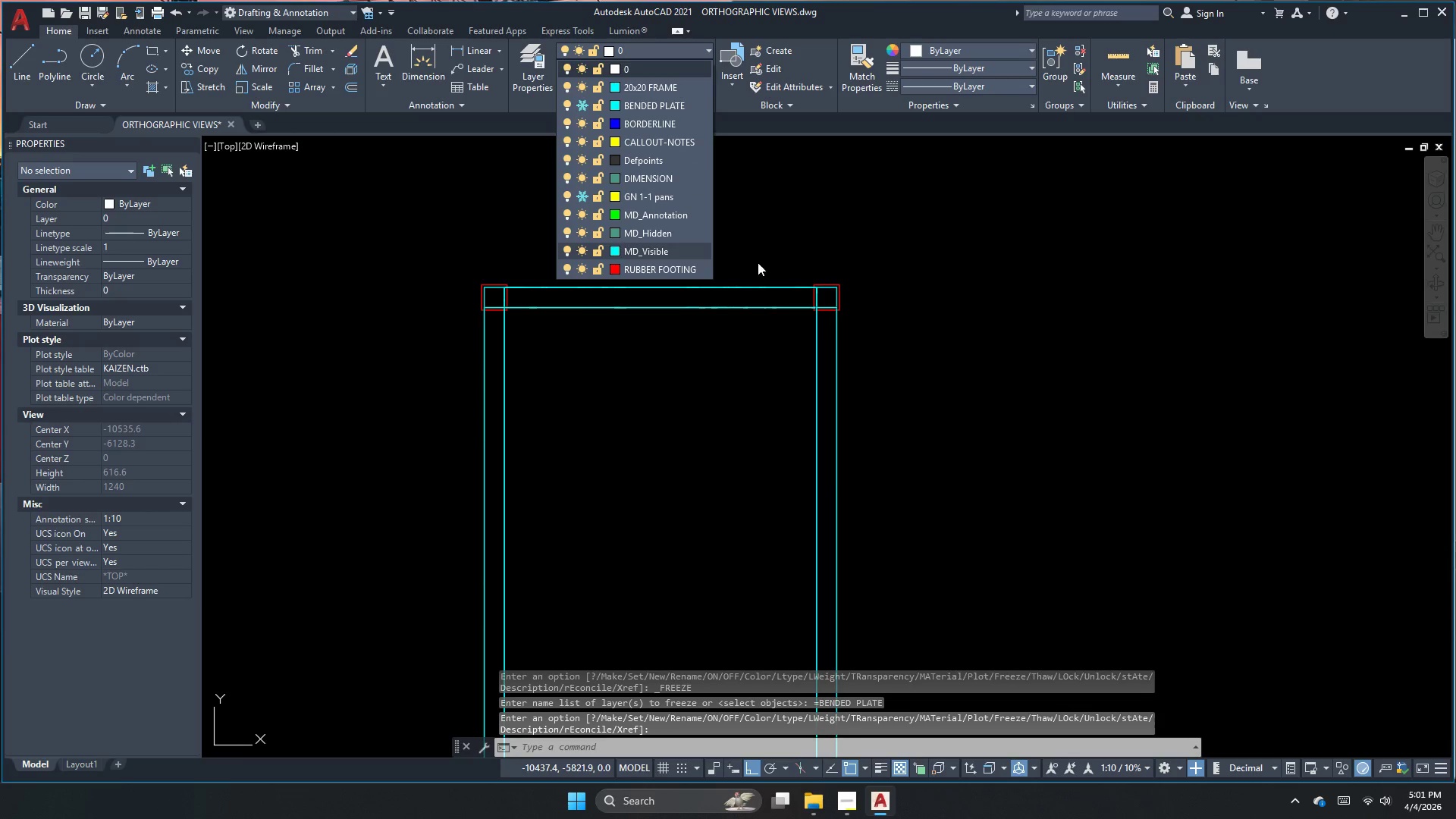 
left_click([818, 252])
 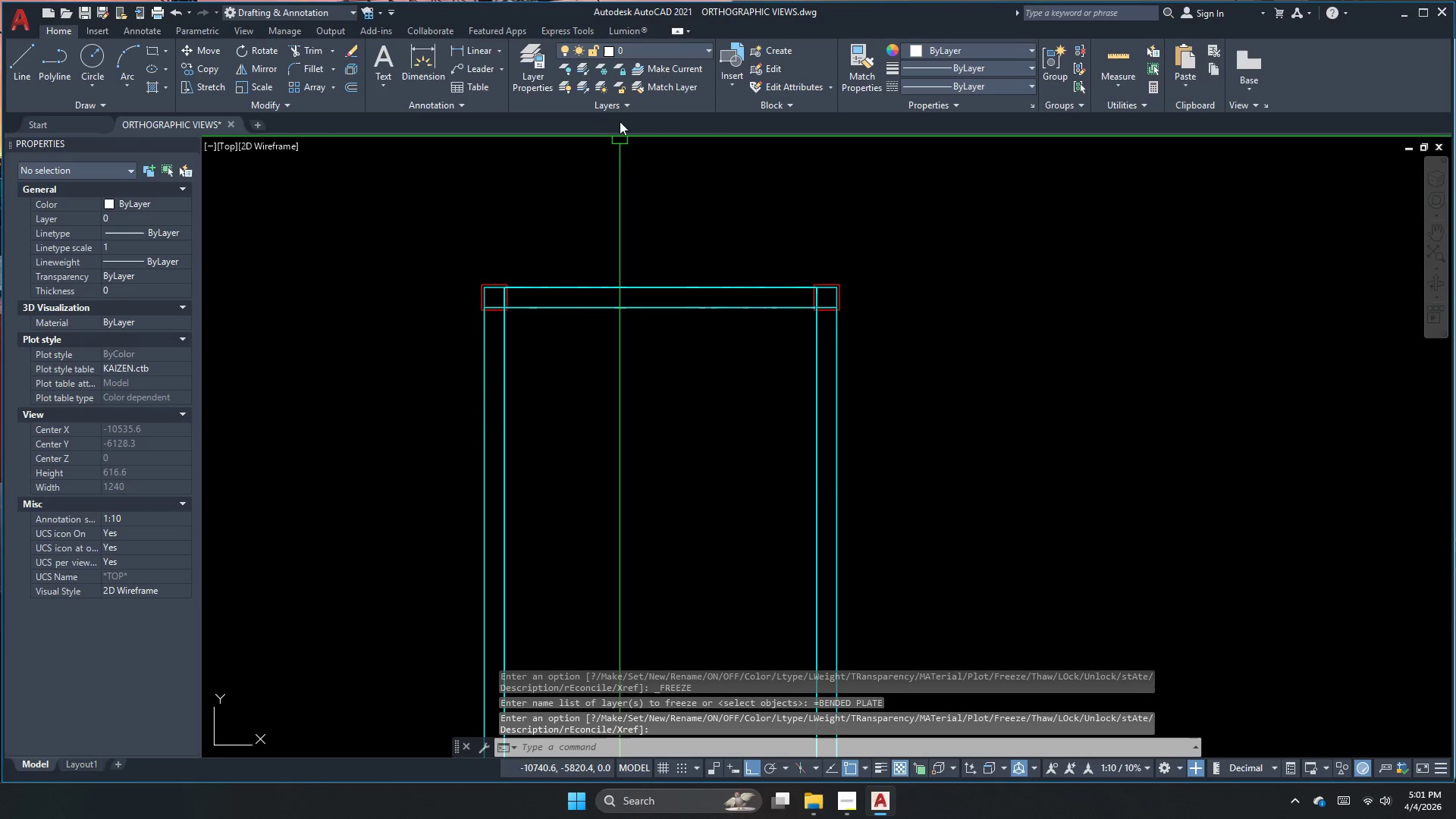 
left_click([648, 47])
 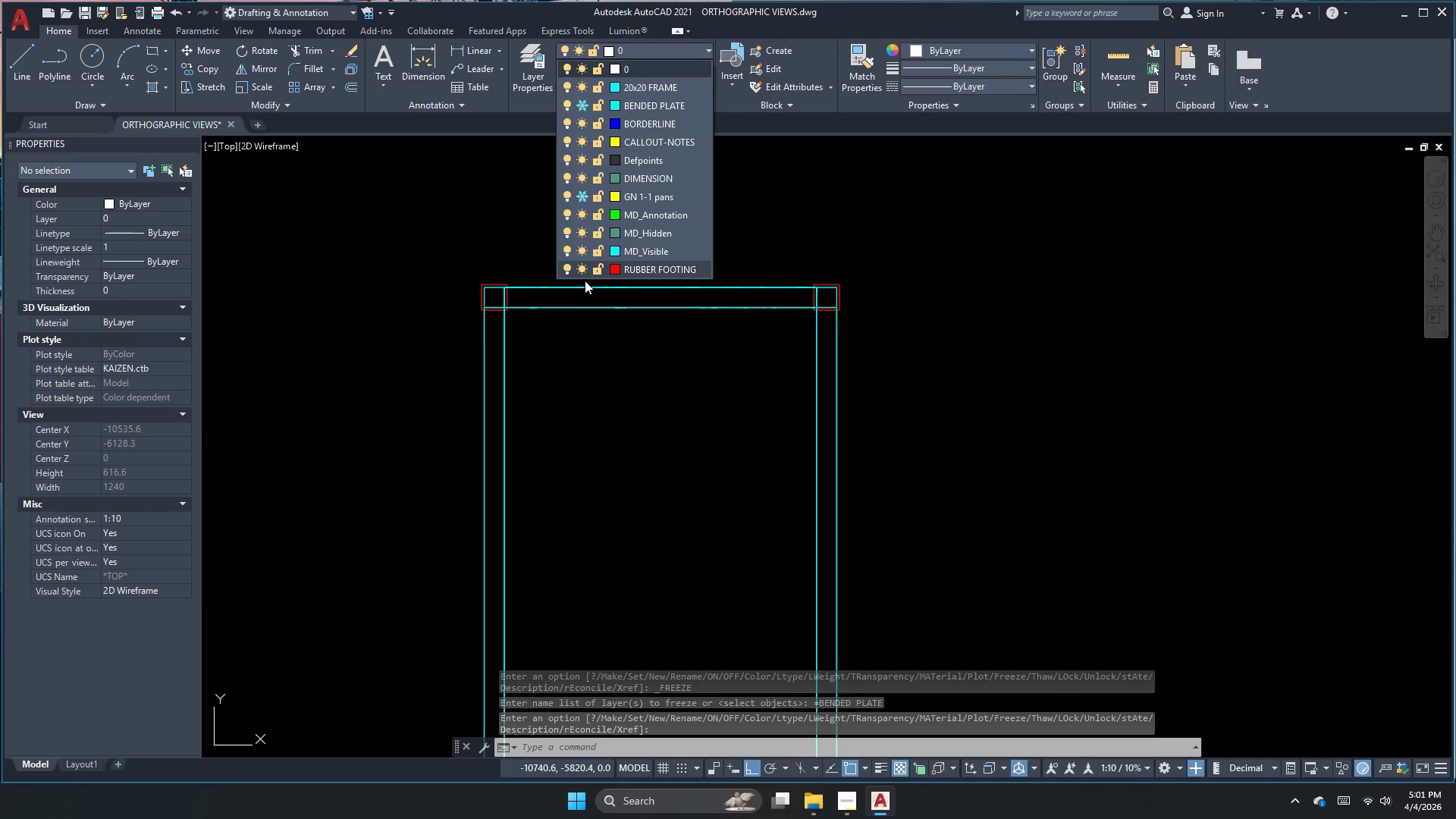 
left_click([584, 271])
 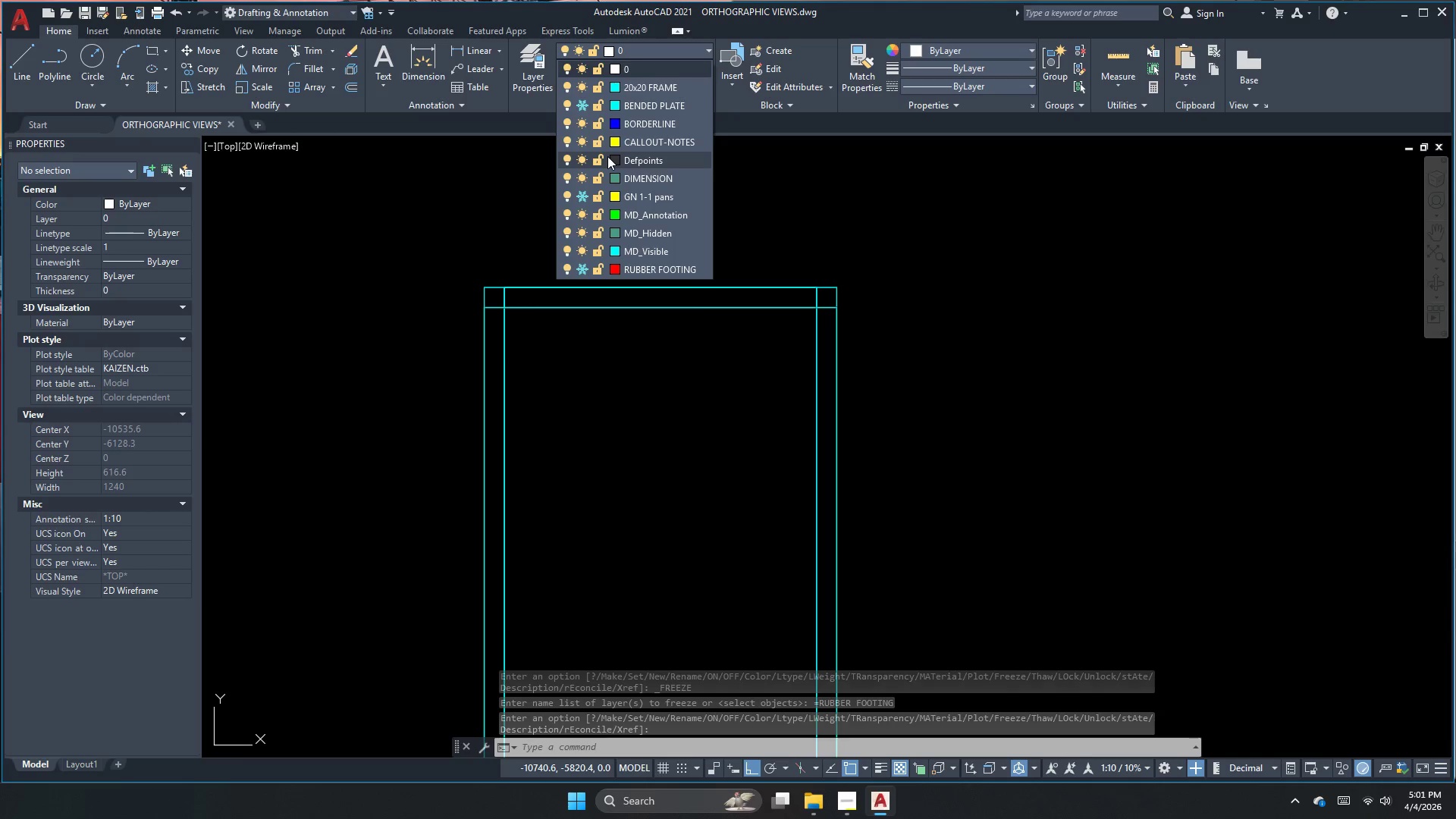 
wait(5.38)
 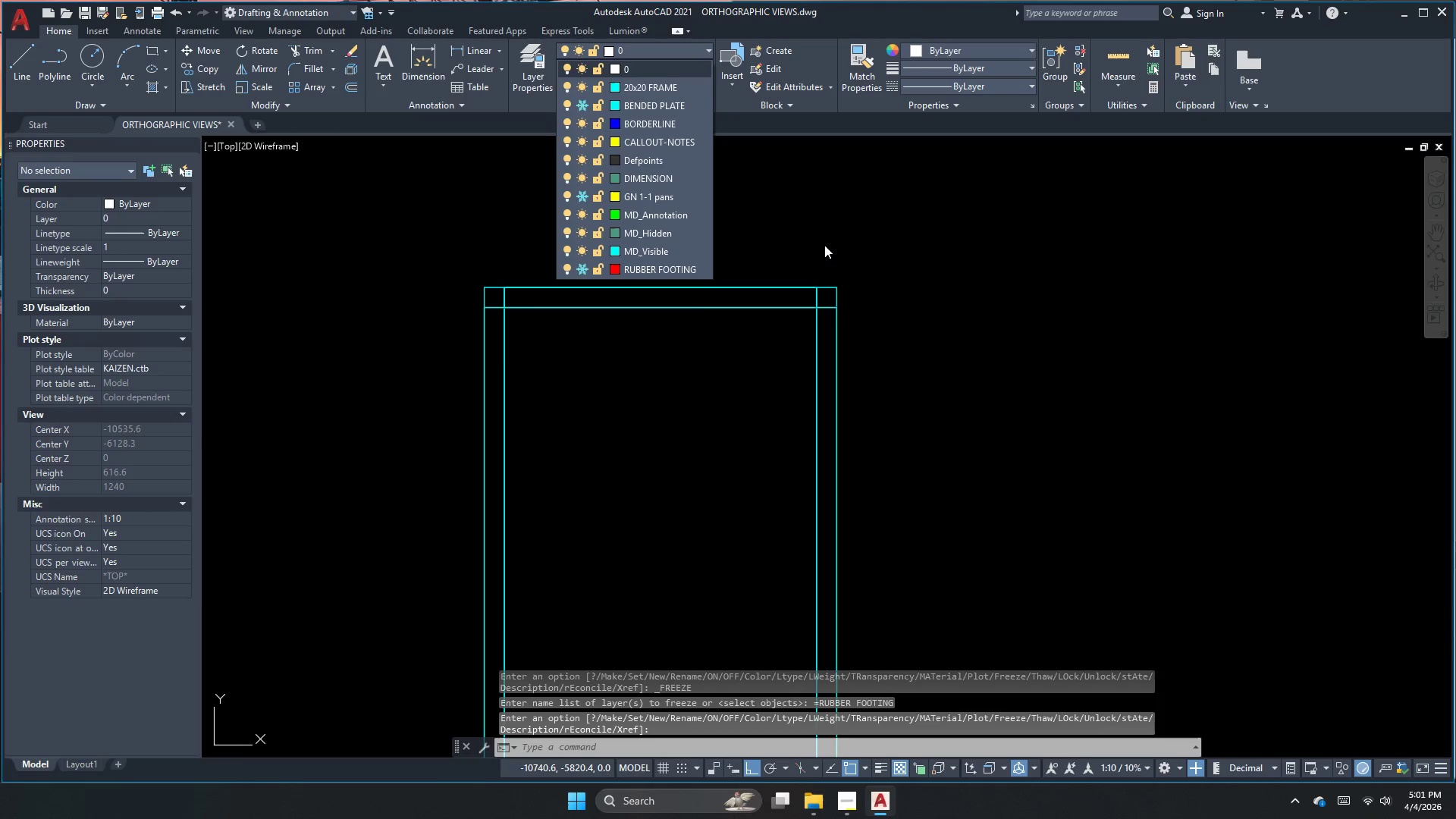 
mouse_move([583, 181])
 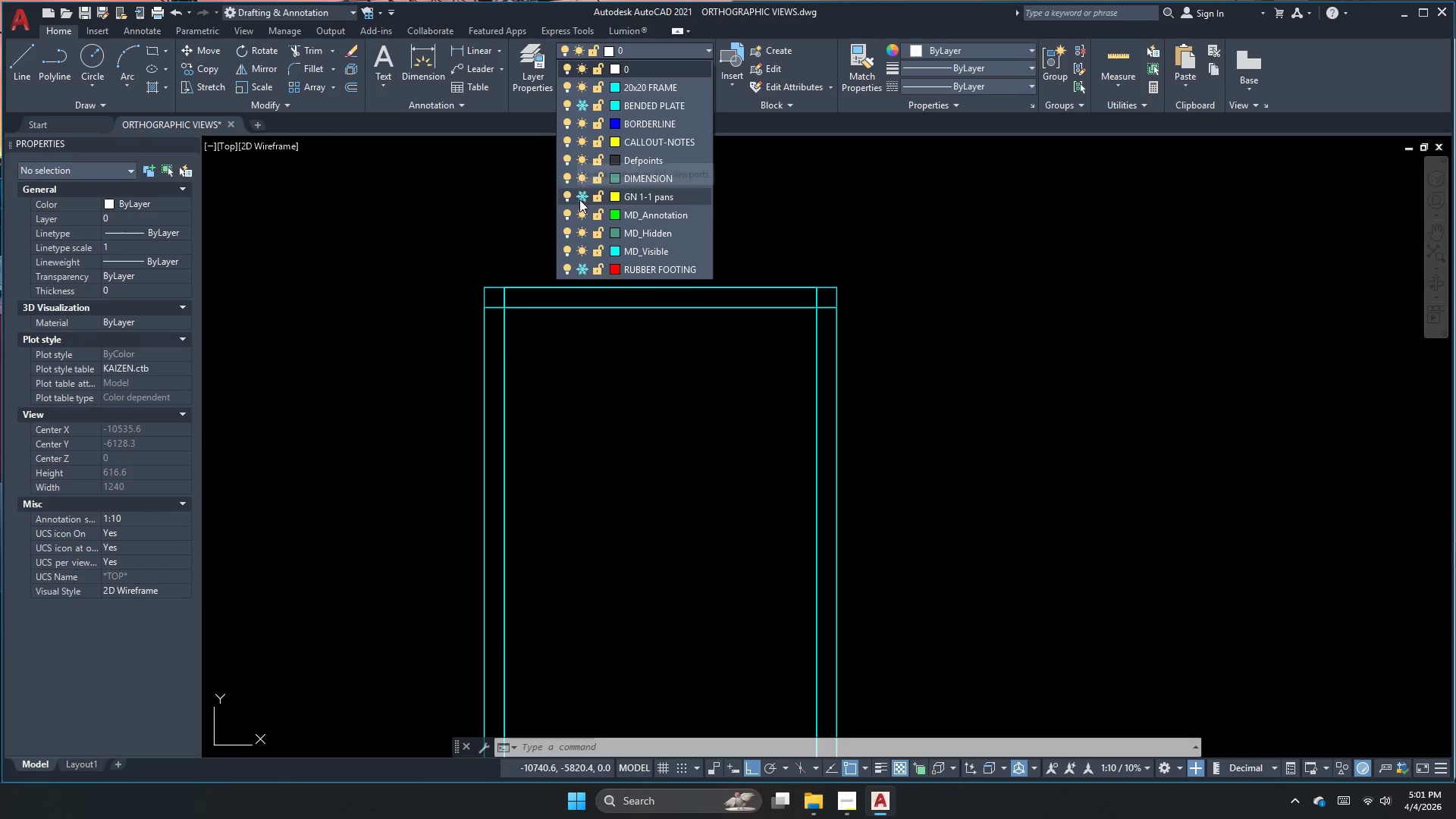 
left_click([579, 199])
 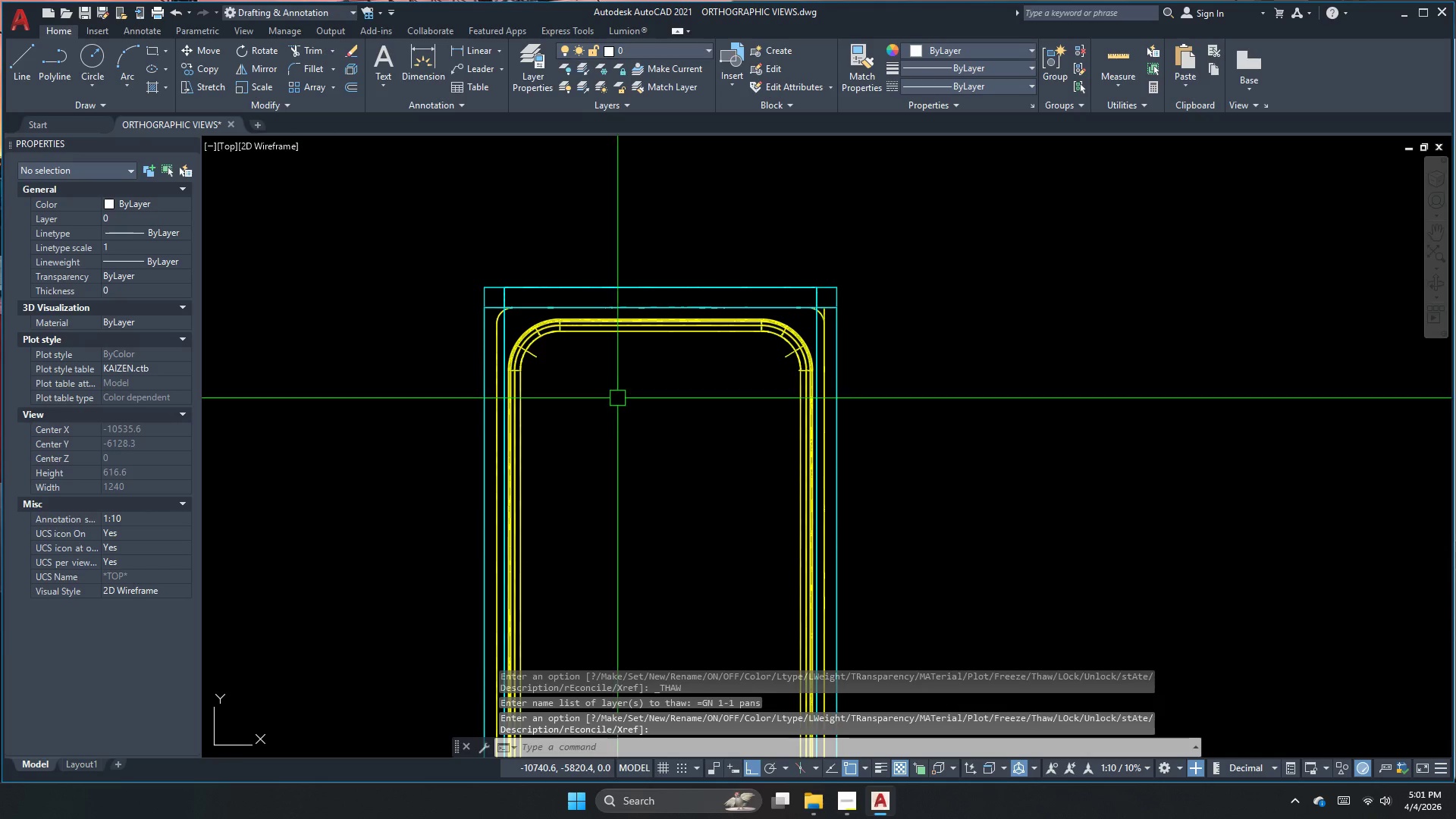 
key(Escape)
 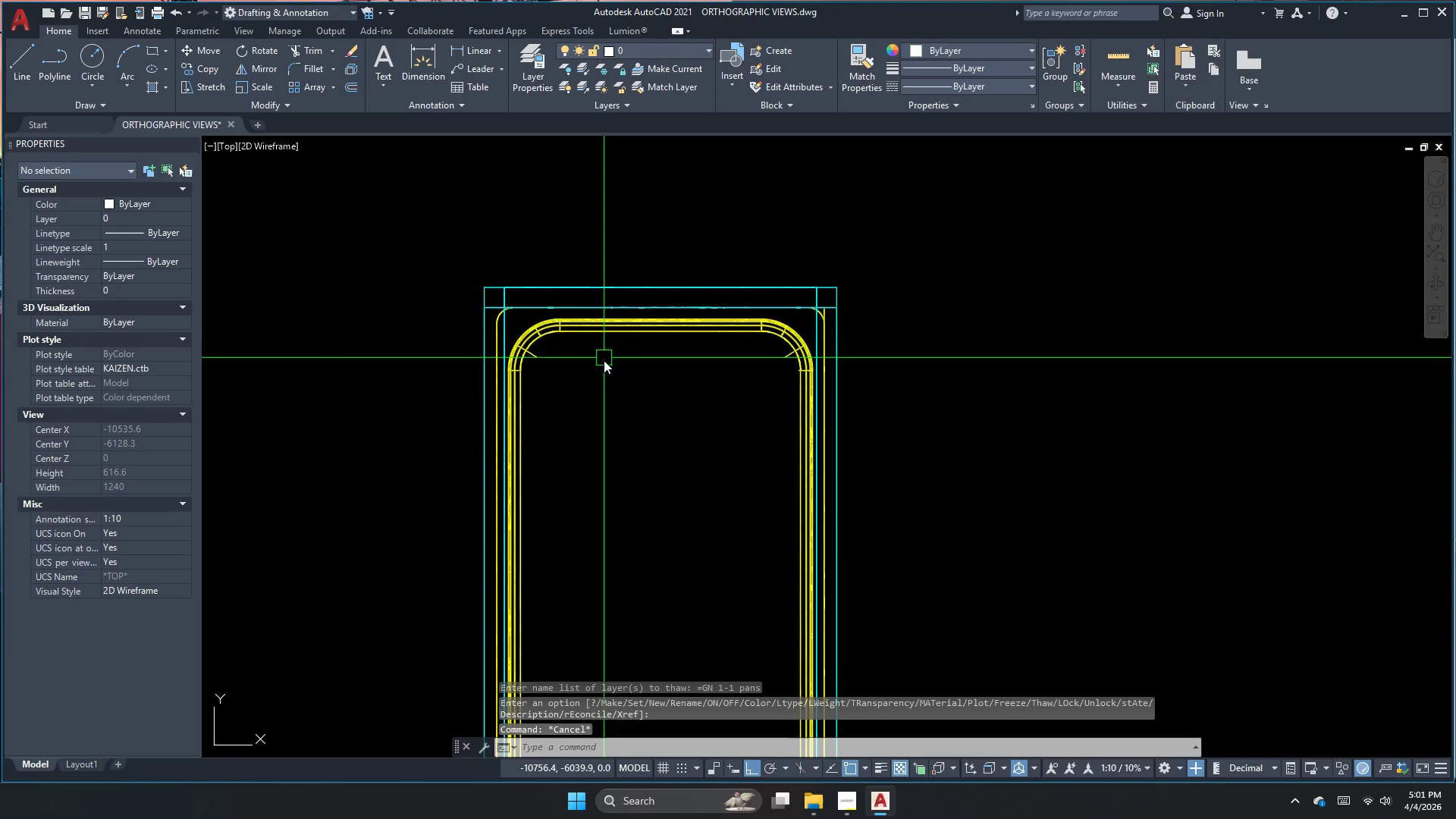 
left_click_drag(start_coordinate=[604, 359], to_coordinate=[598, 355])
 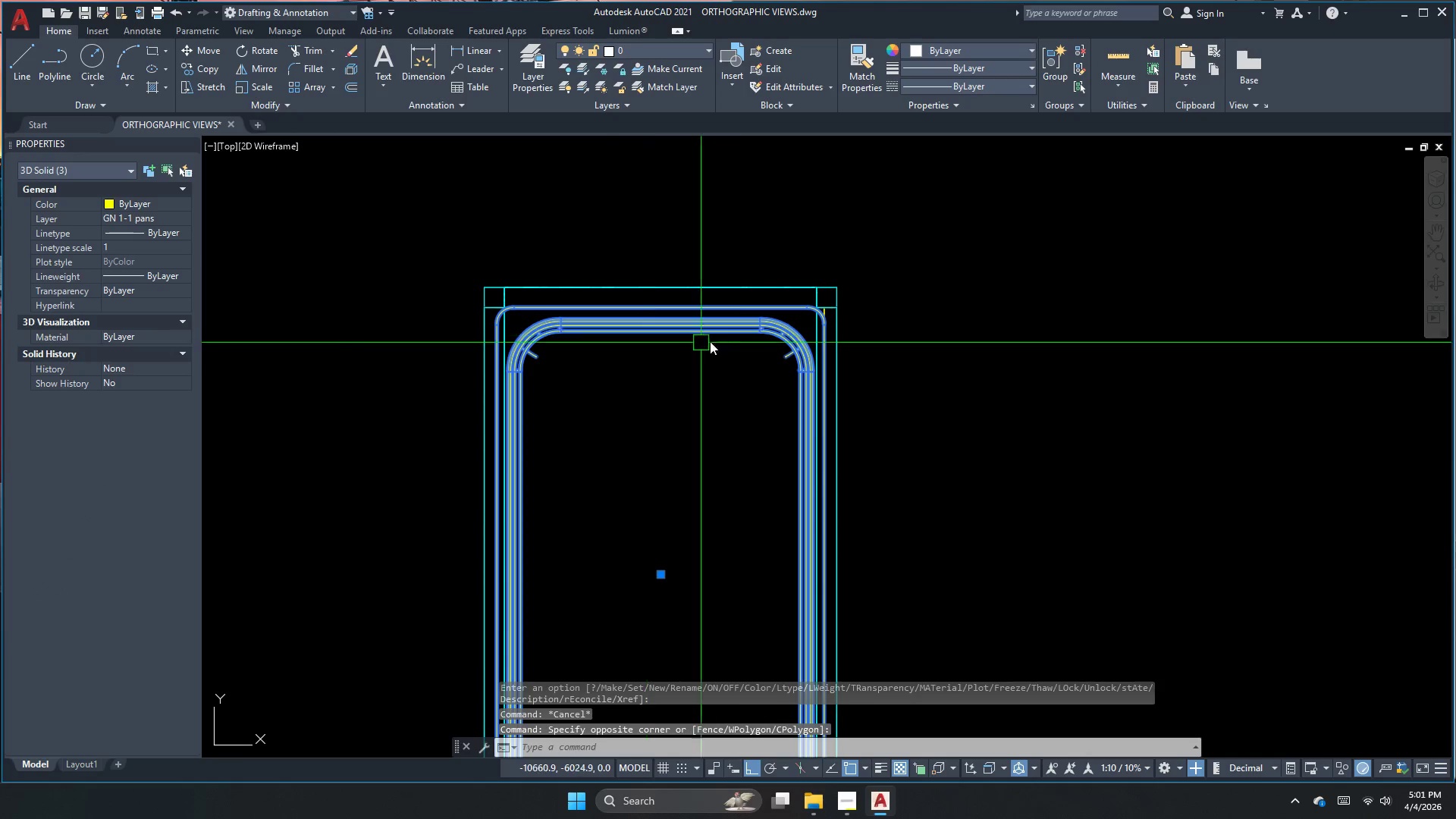 
key(M)
 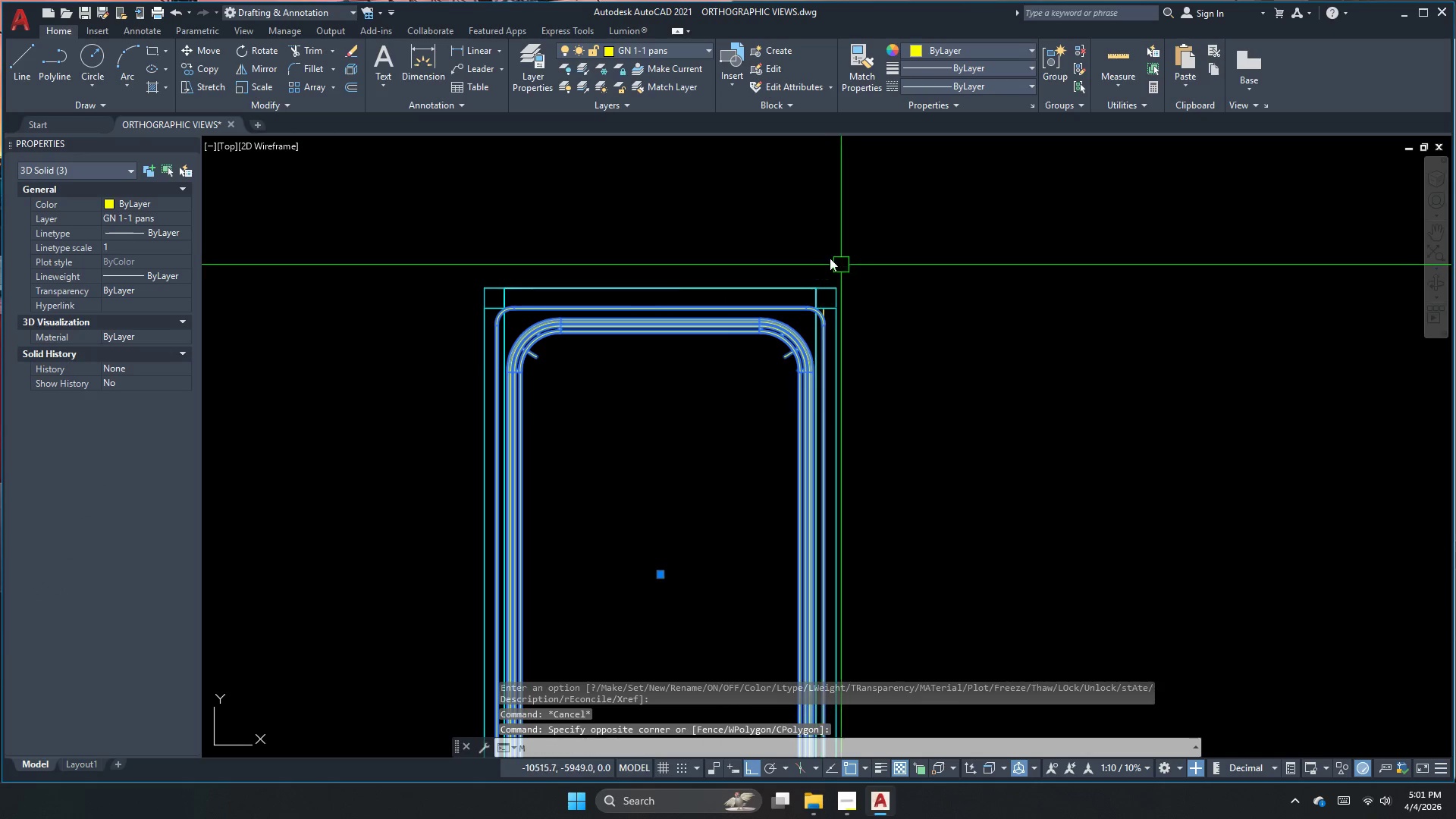 
scroll: coordinate [792, 259], scroll_direction: none, amount: 0.0
 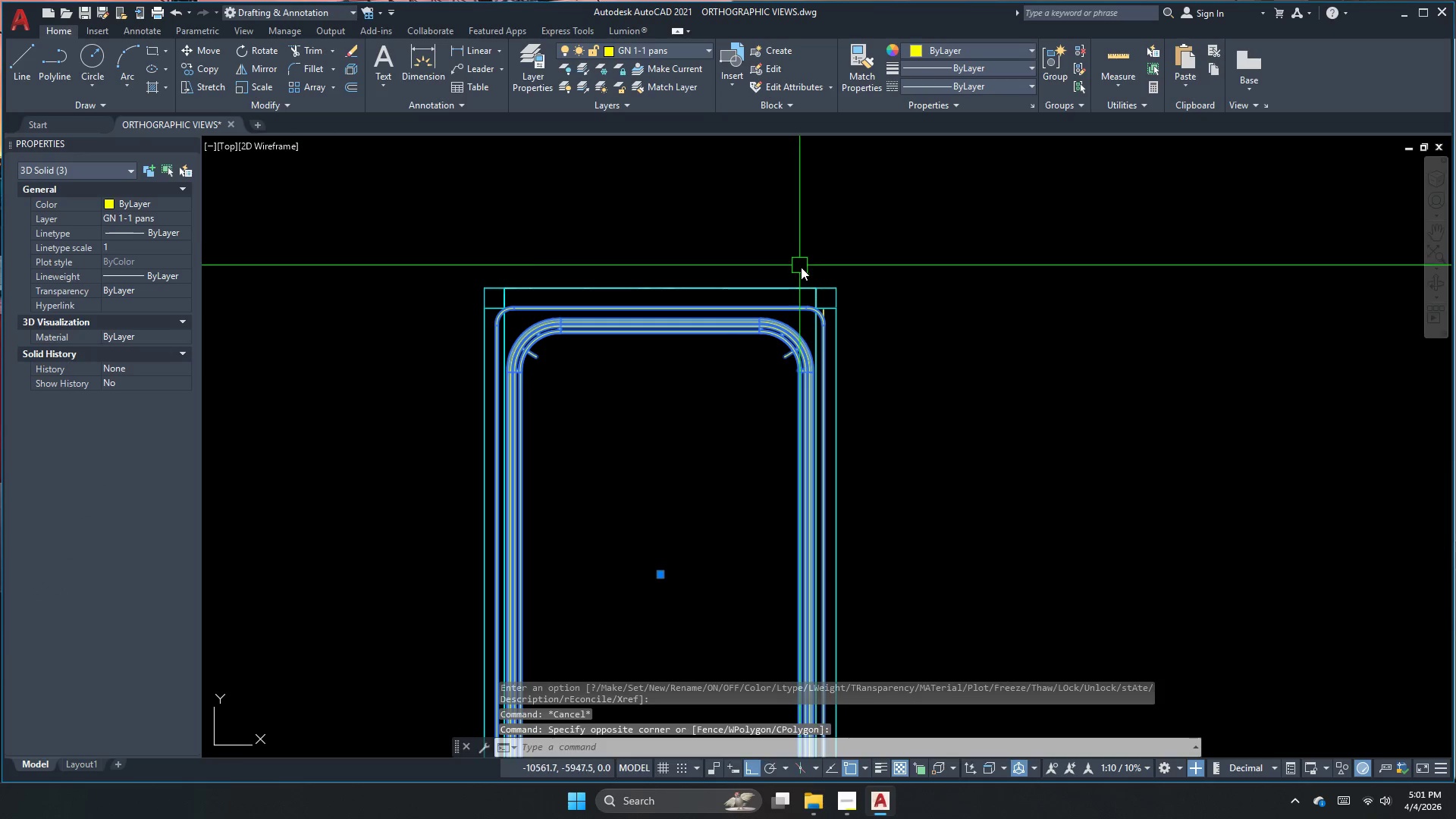 
key(Space)
 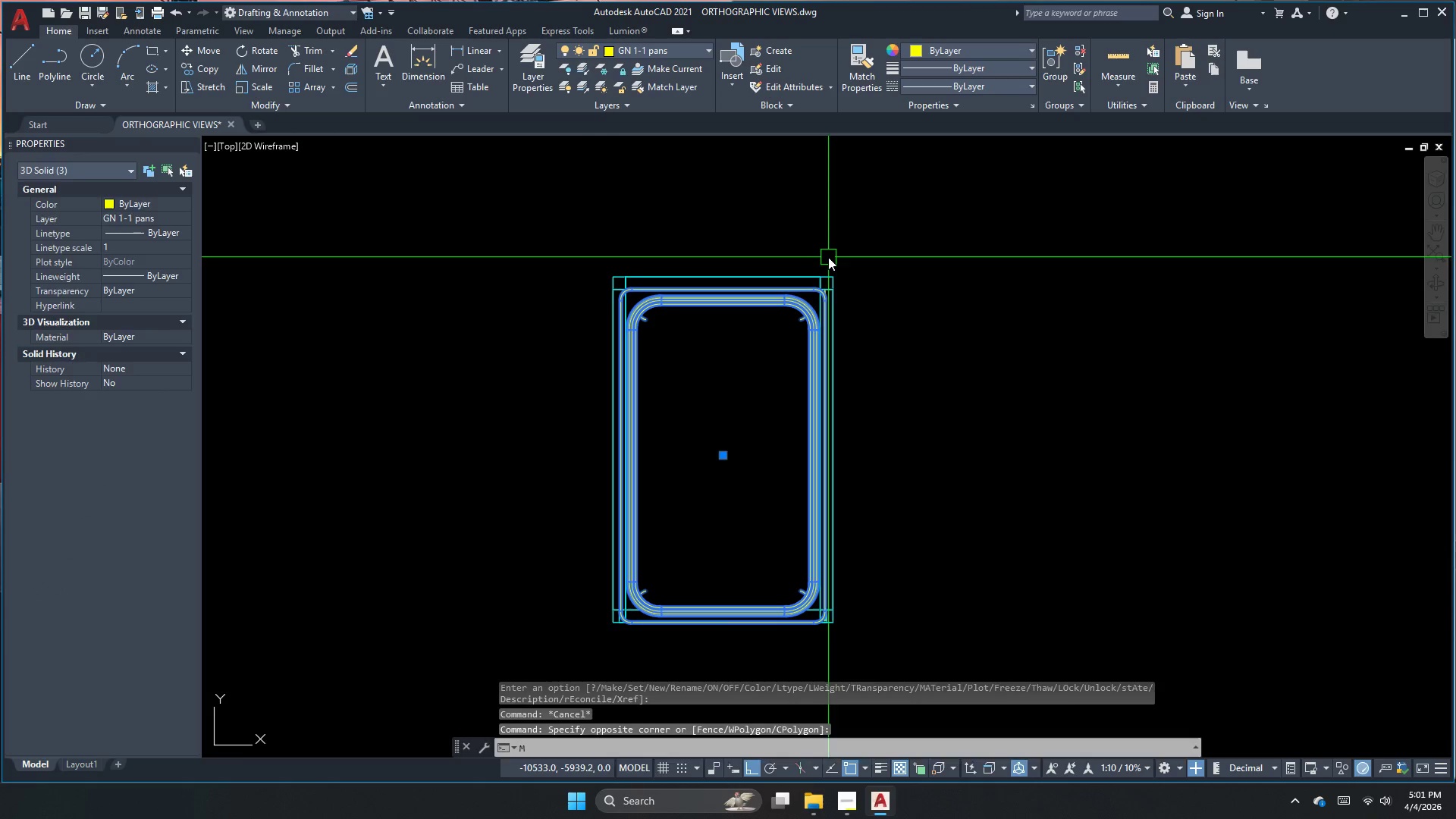 
left_click_drag(start_coordinate=[930, 256], to_coordinate=[927, 268])
 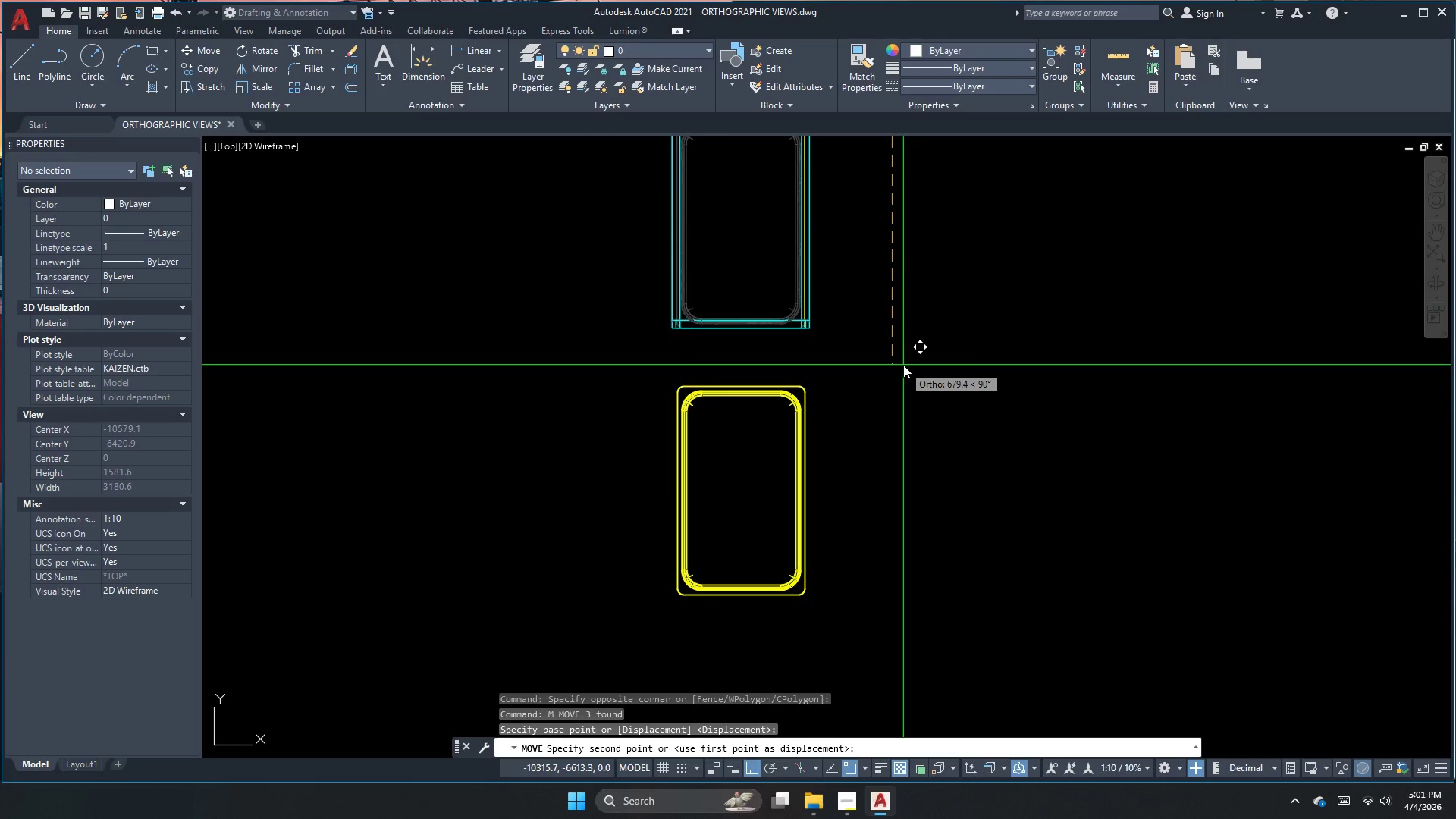 
scroll: coordinate [871, 258], scroll_direction: down, amount: 2.0
 